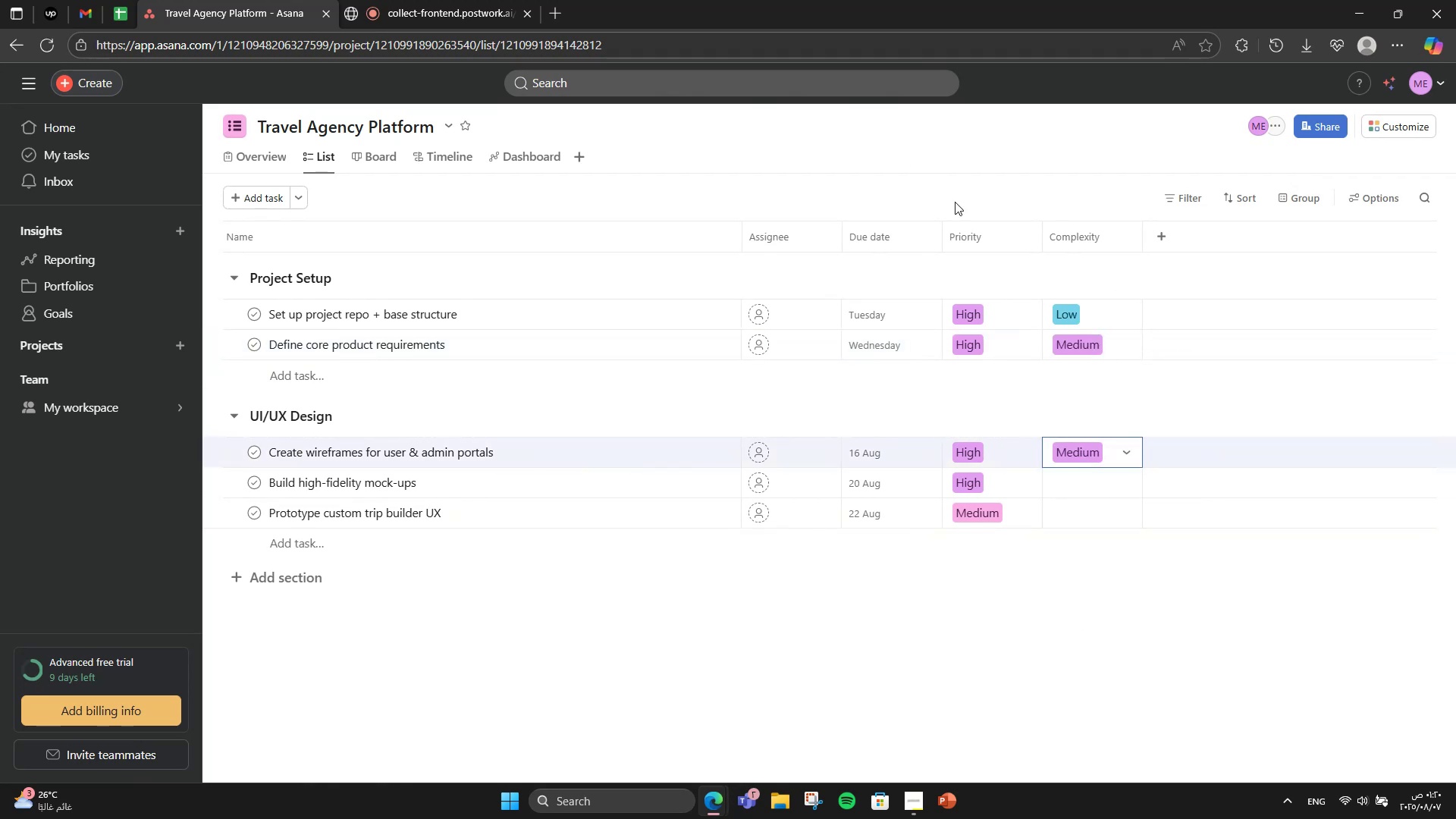 
left_click([1012, 242])
 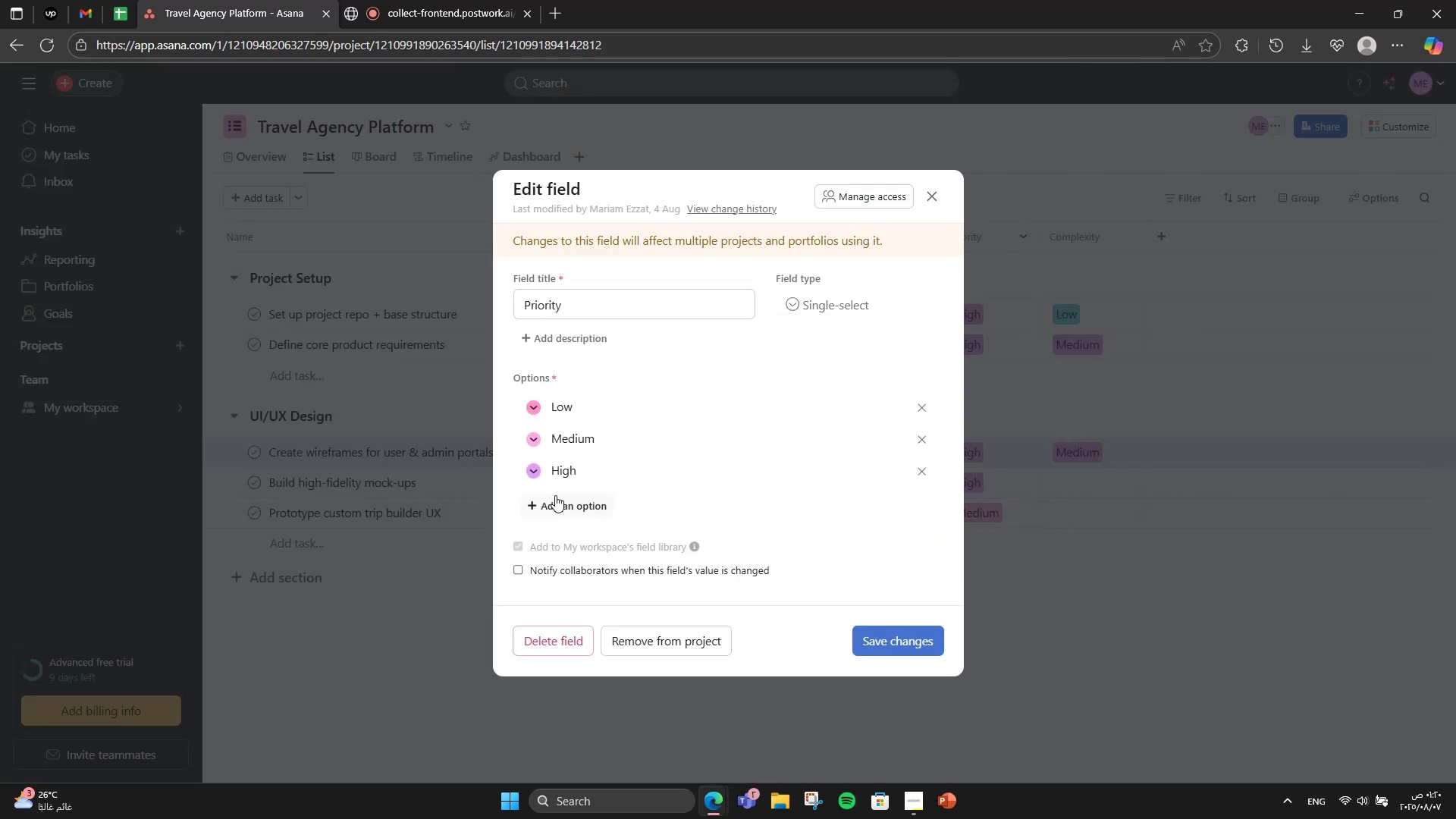 
left_click([535, 467])
 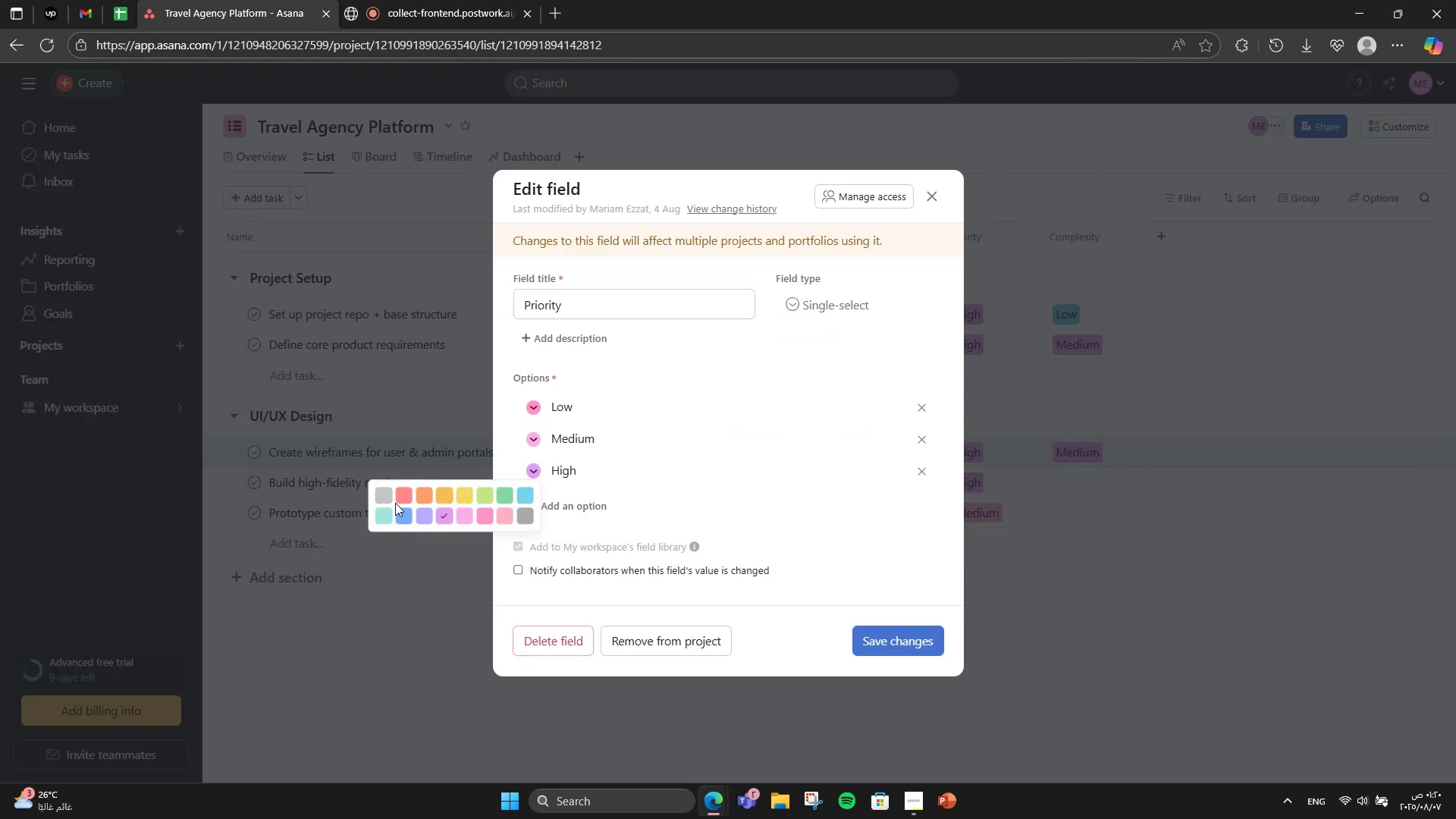 
left_click([403, 496])
 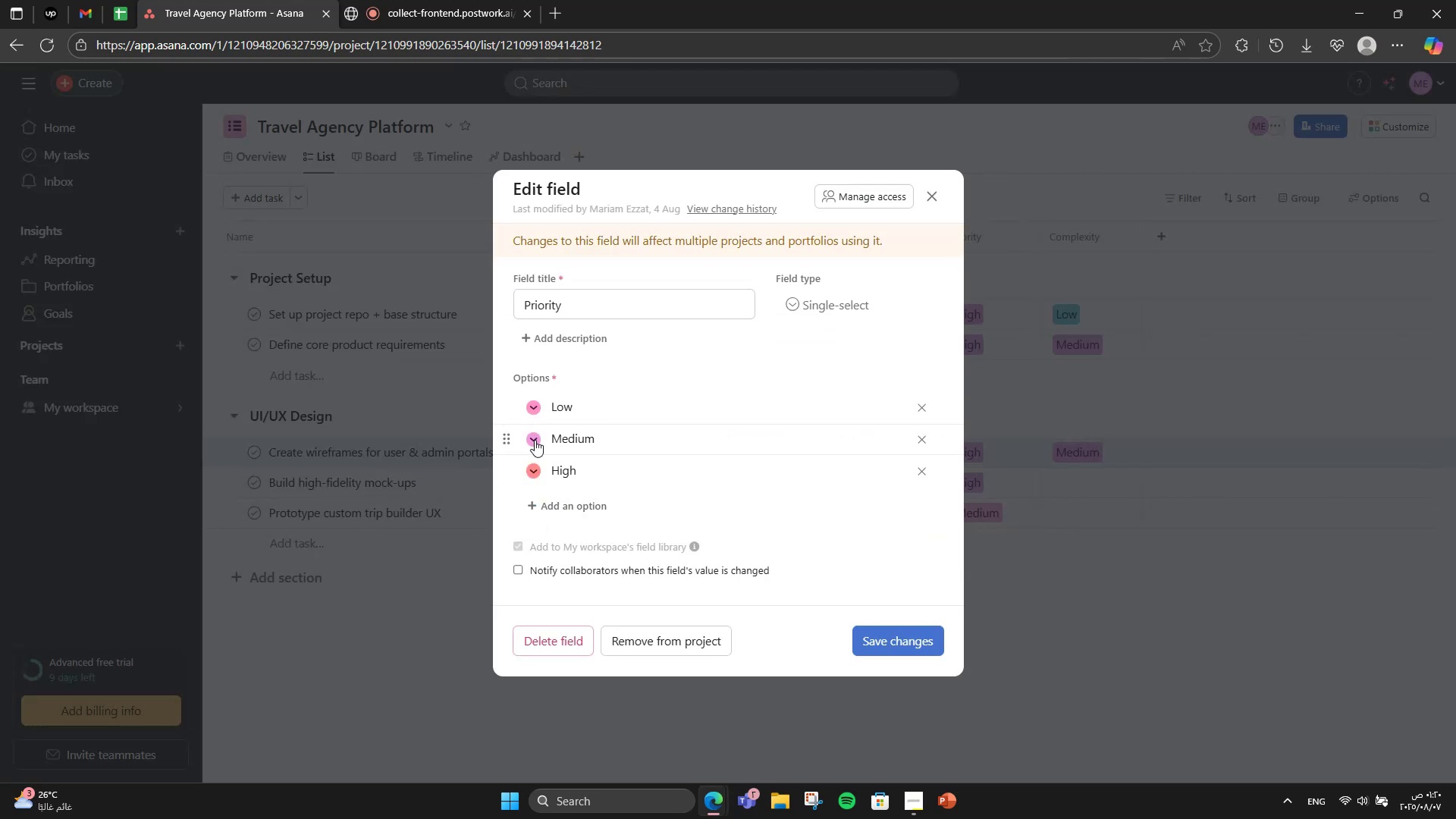 
left_click([535, 439])
 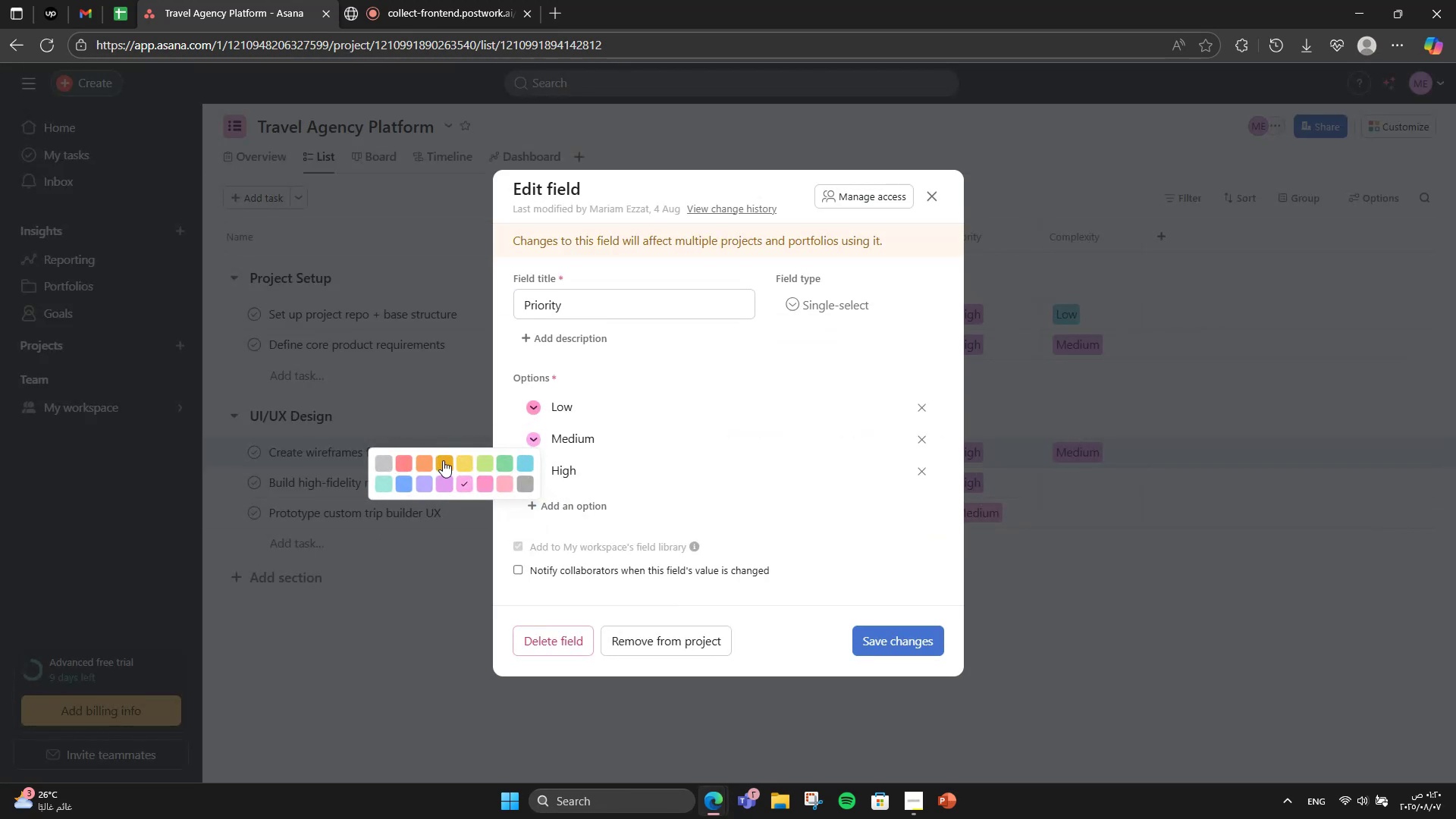 
left_click([447, 460])
 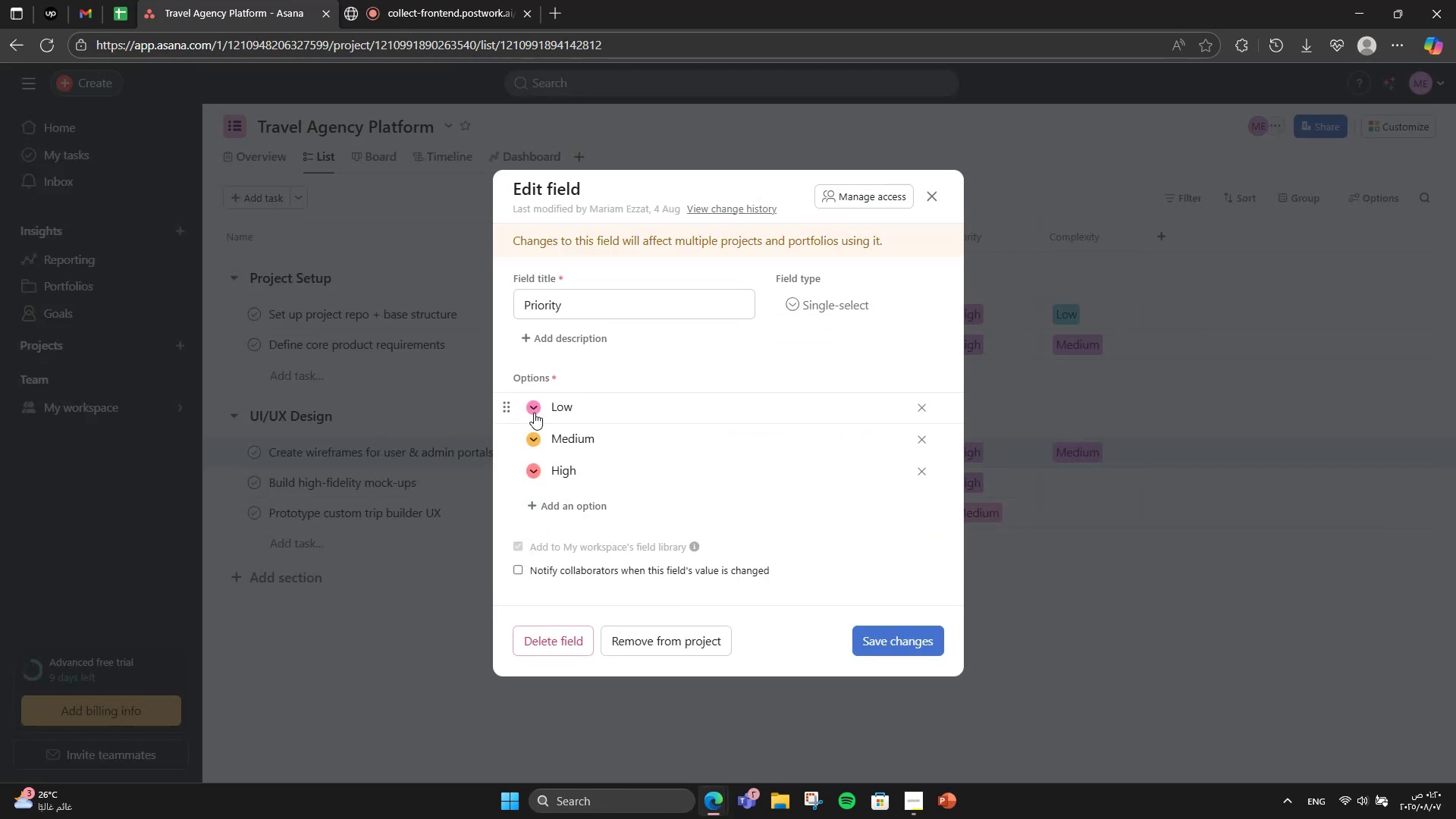 
left_click([526, 406])
 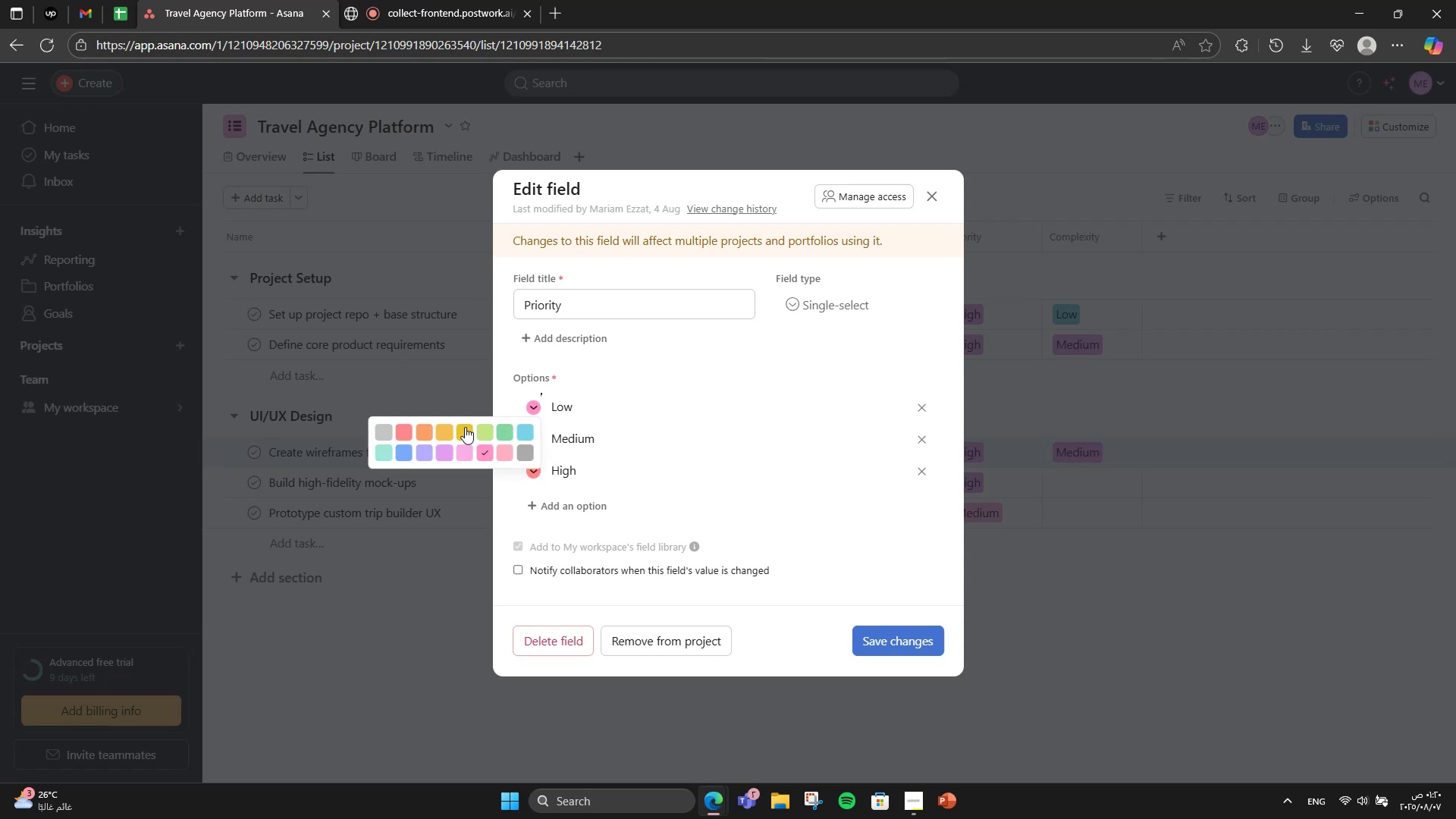 
left_click([475, 429])
 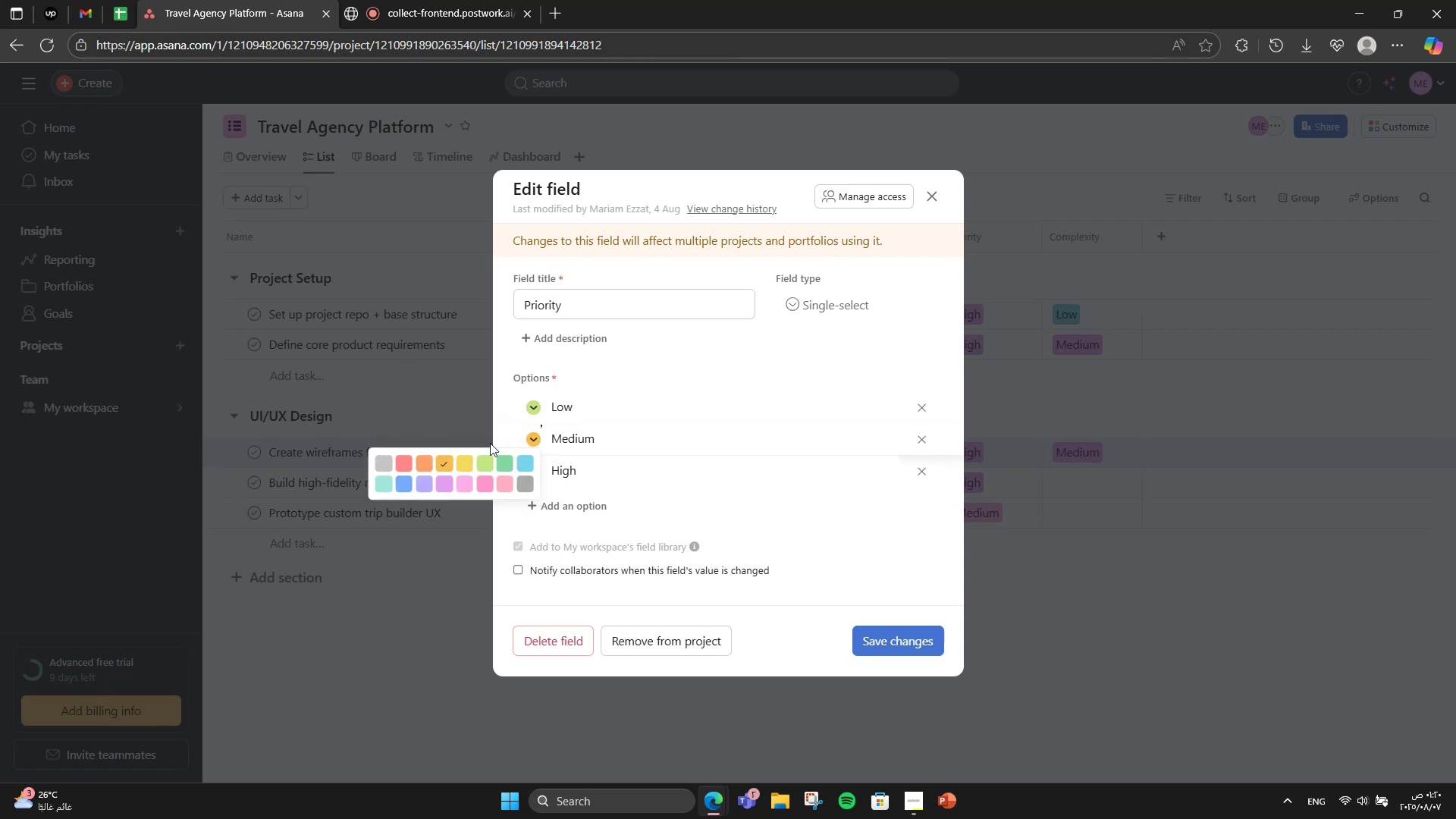 
left_click([457, 462])
 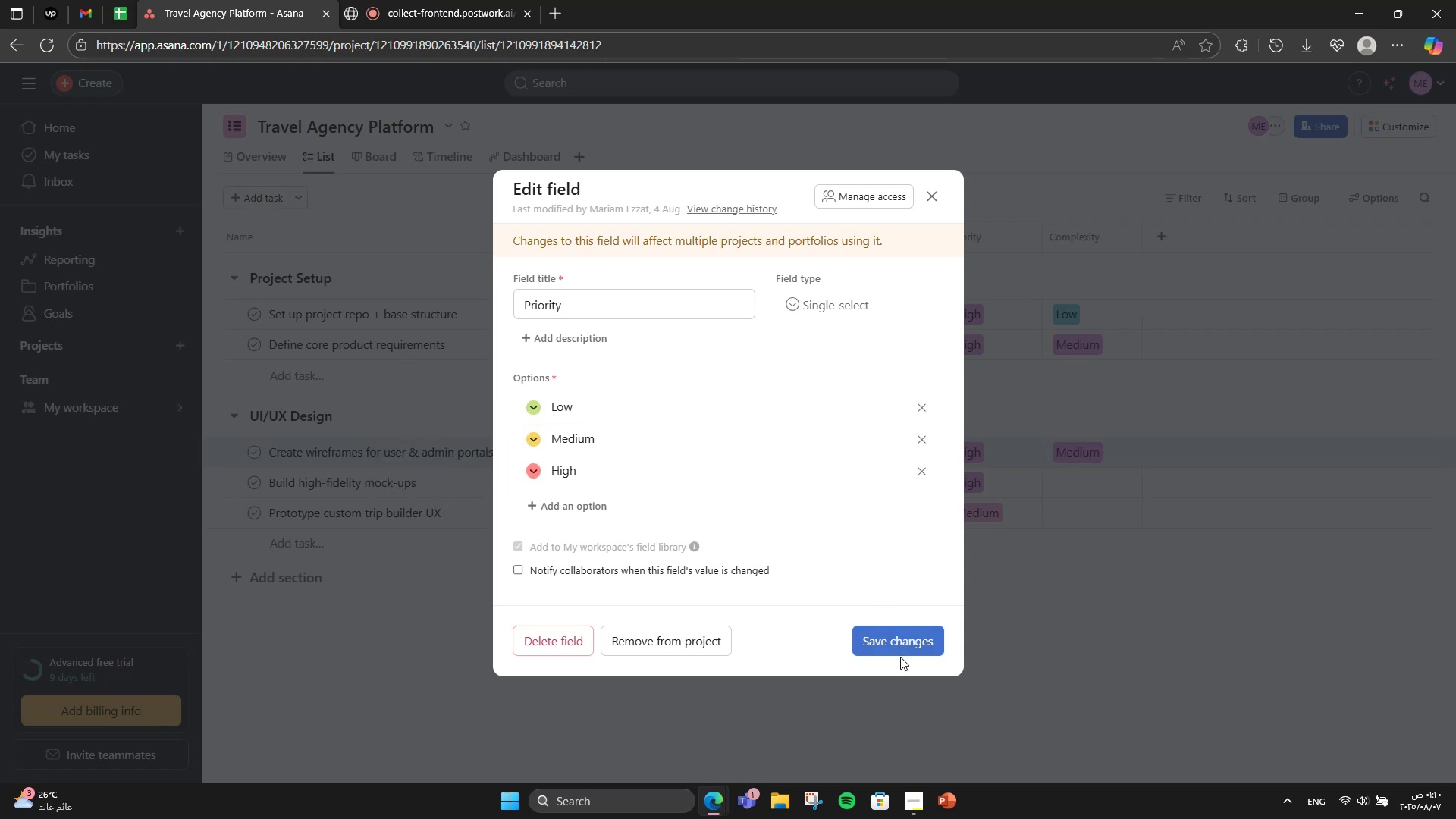 
left_click([908, 644])
 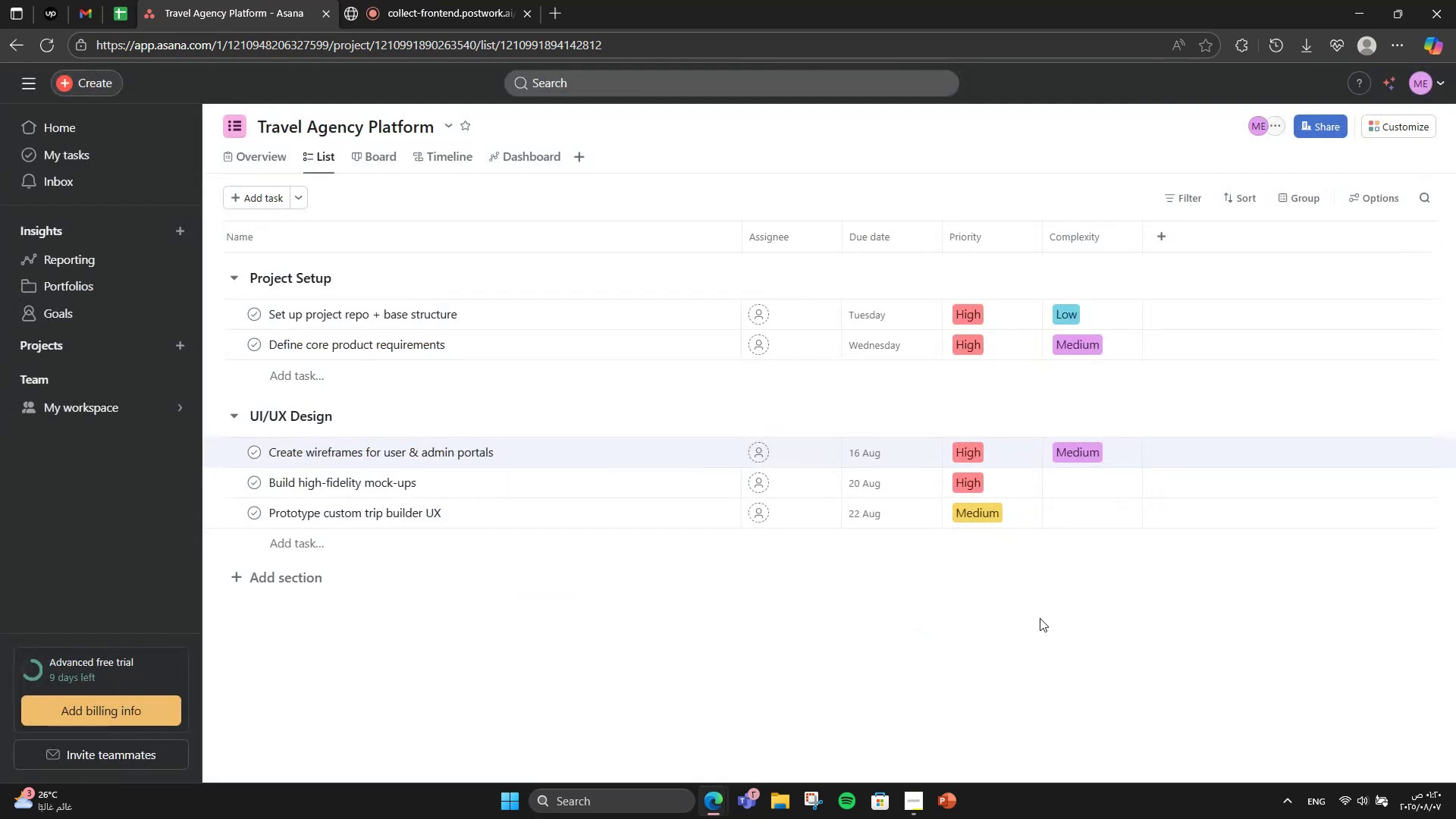 
left_click([1040, 618])
 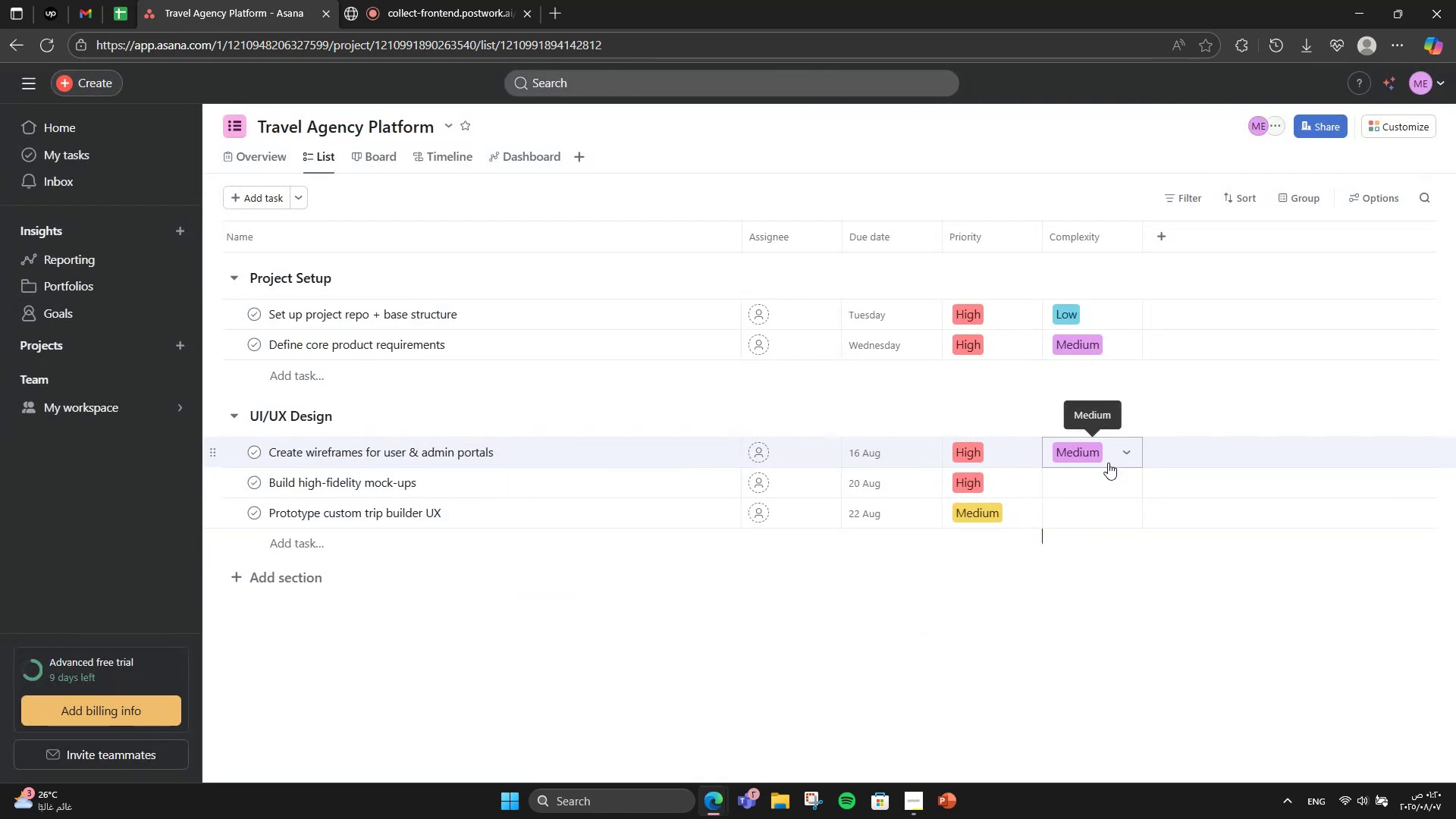 
left_click([1106, 469])
 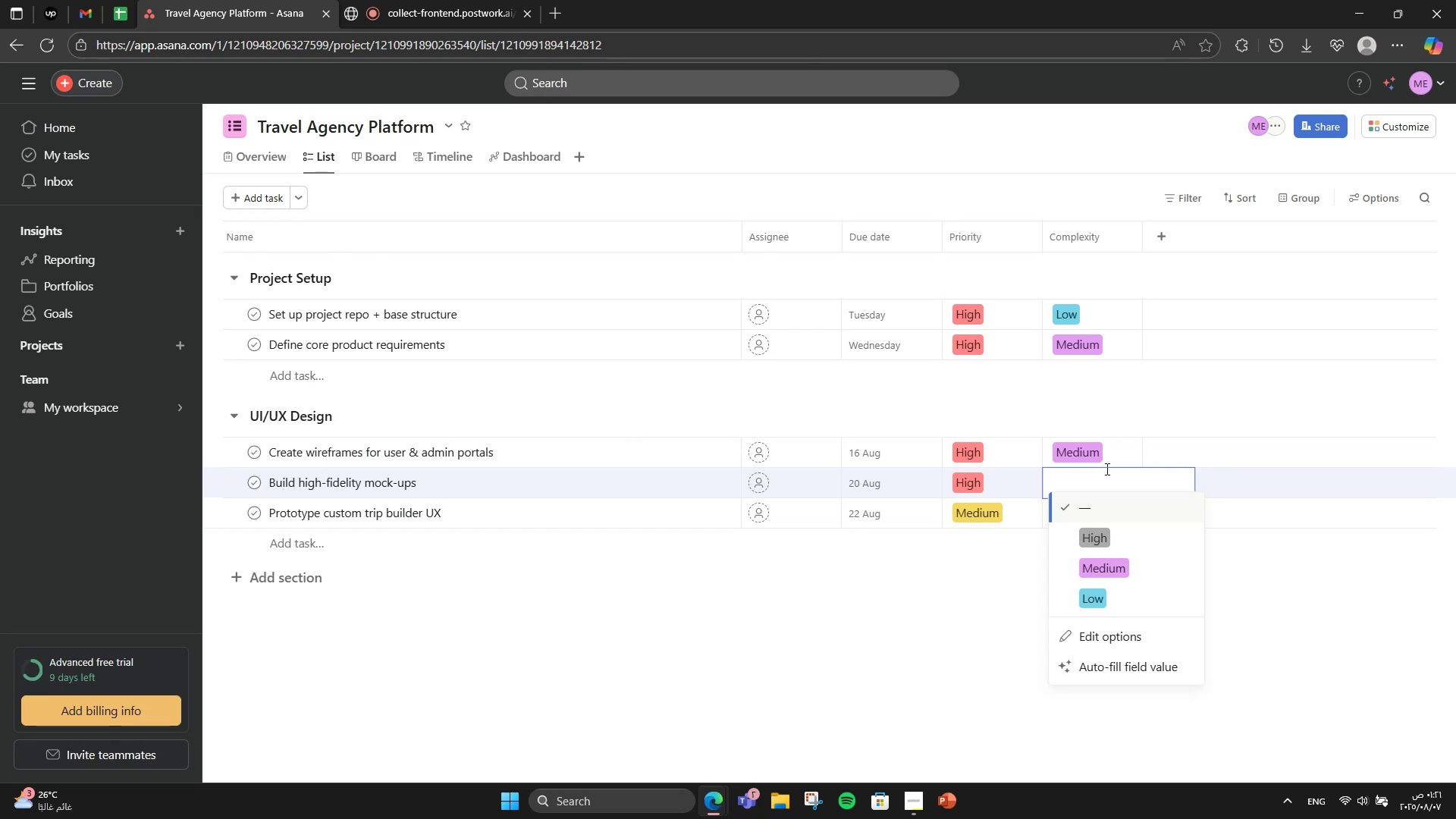 
wait(5.05)
 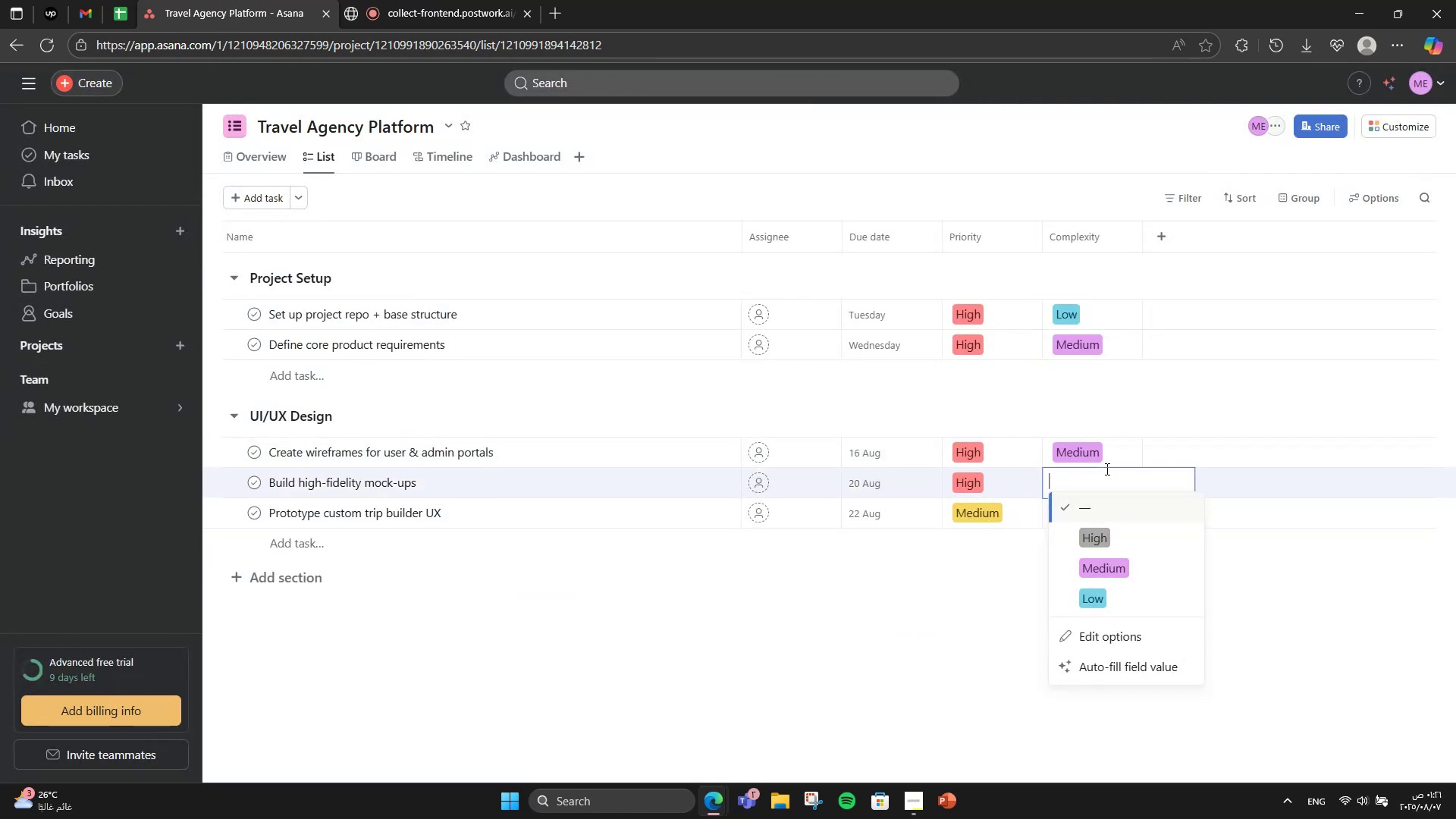 
left_click([1091, 557])
 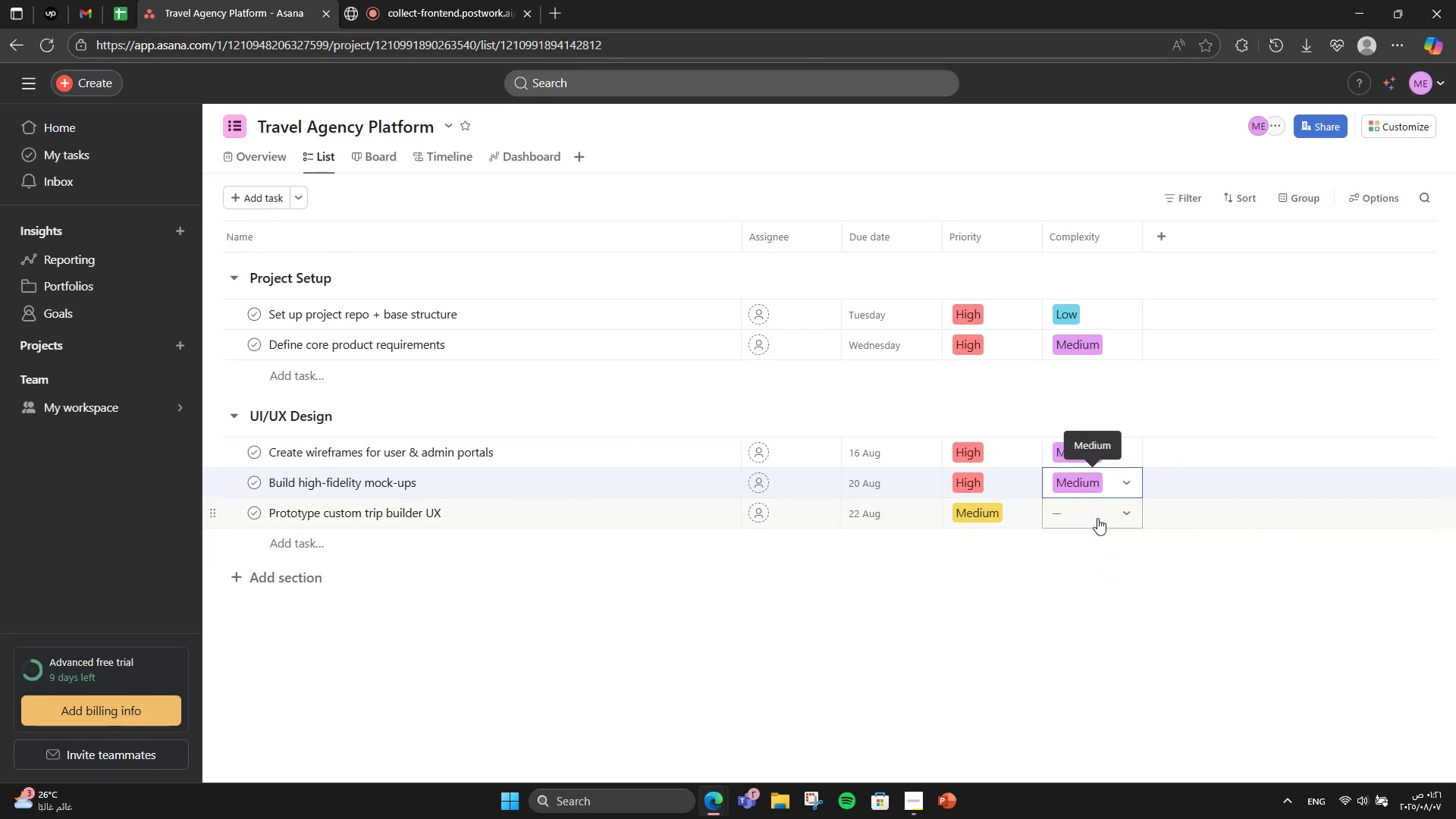 
left_click([1097, 518])
 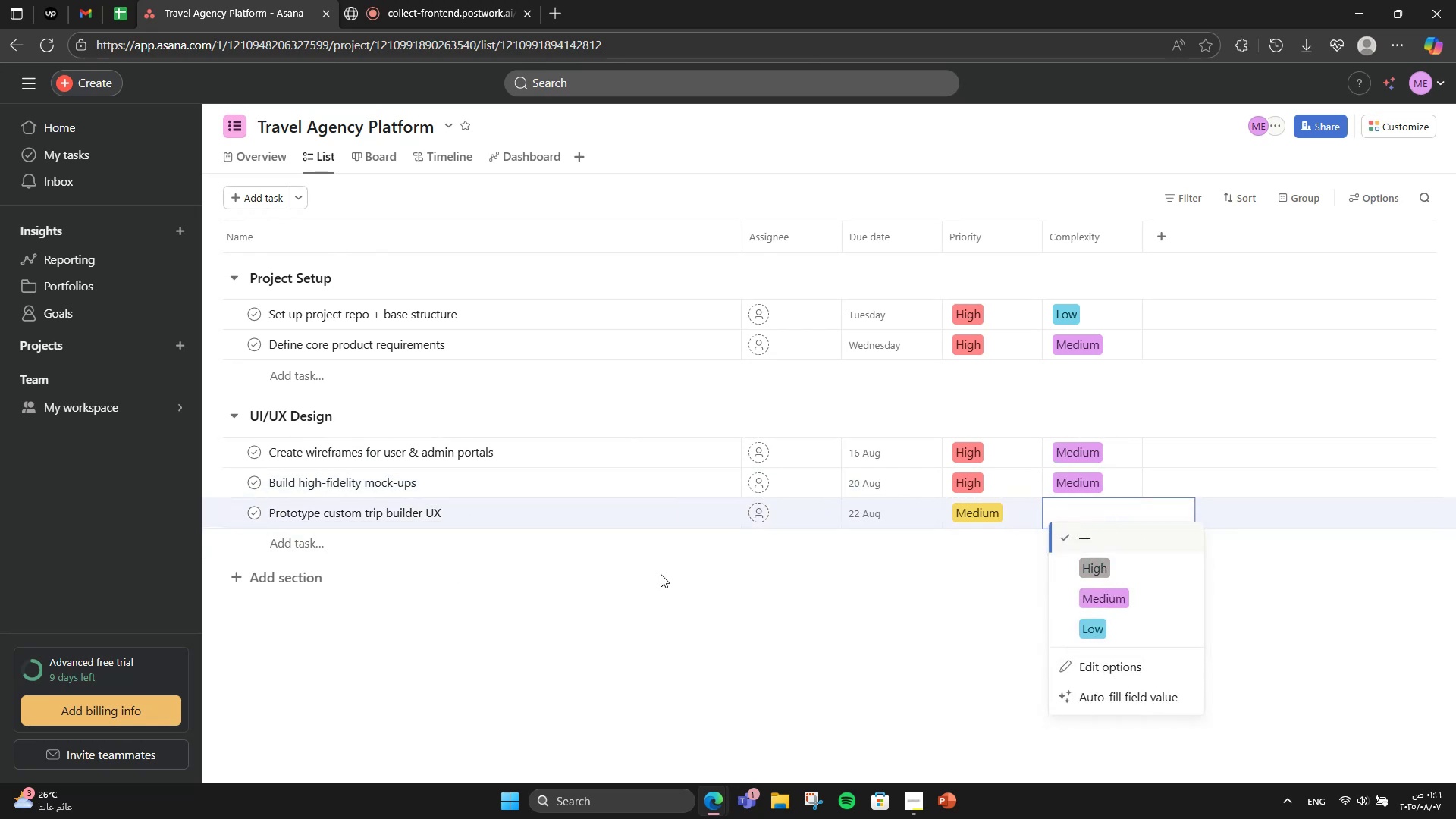 
wait(6.57)
 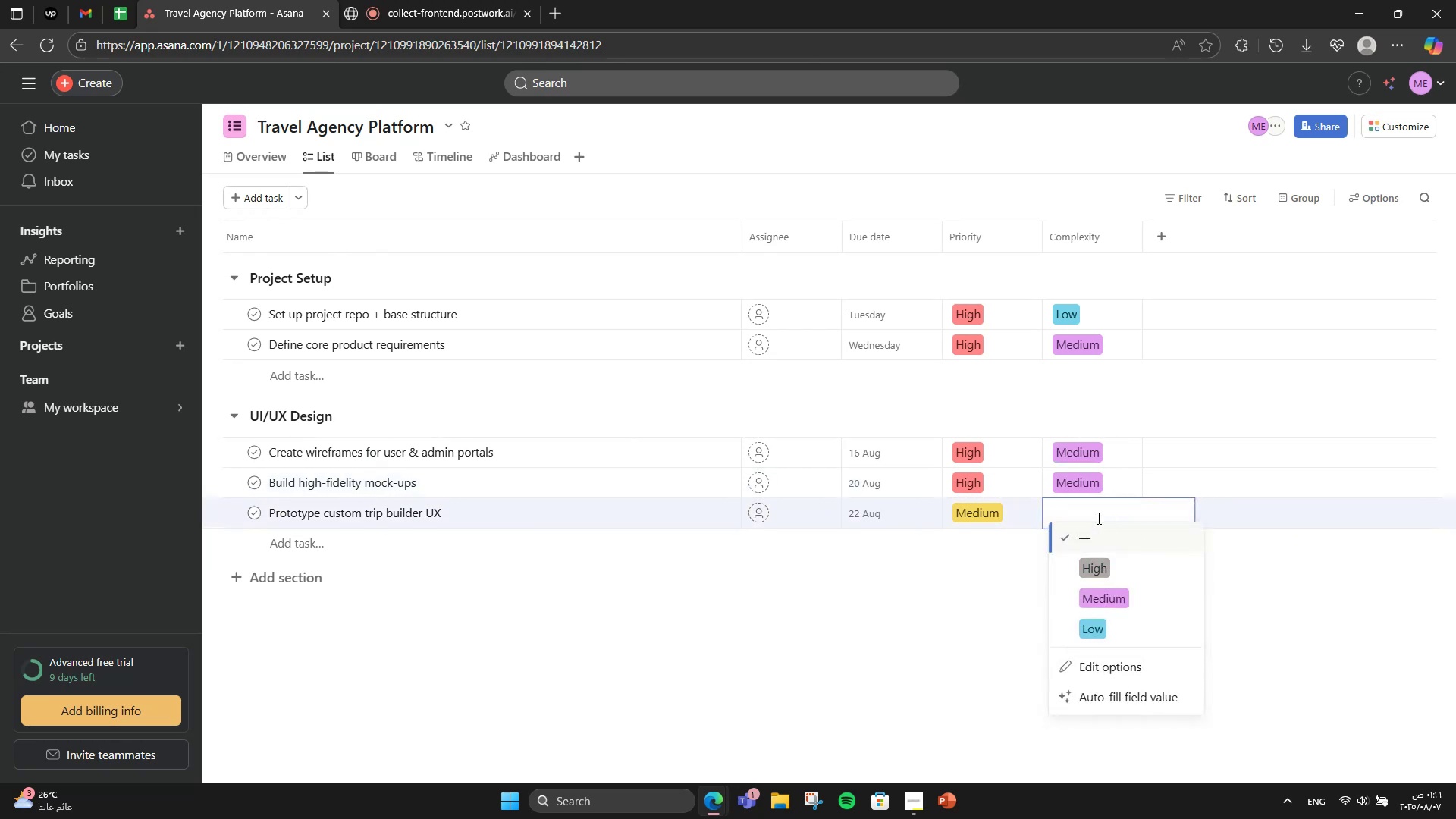 
left_click([1131, 563])
 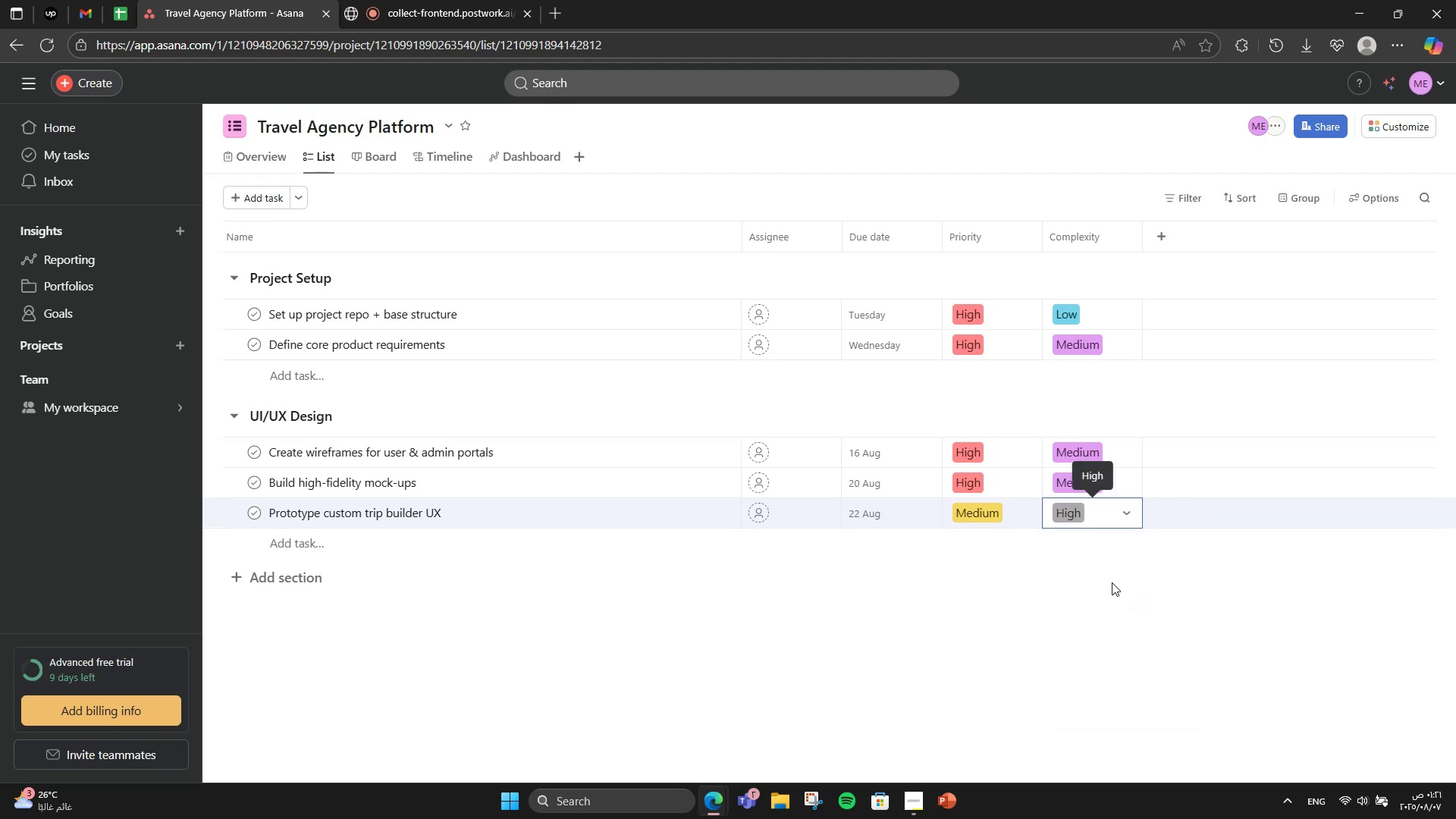 
left_click([1128, 601])
 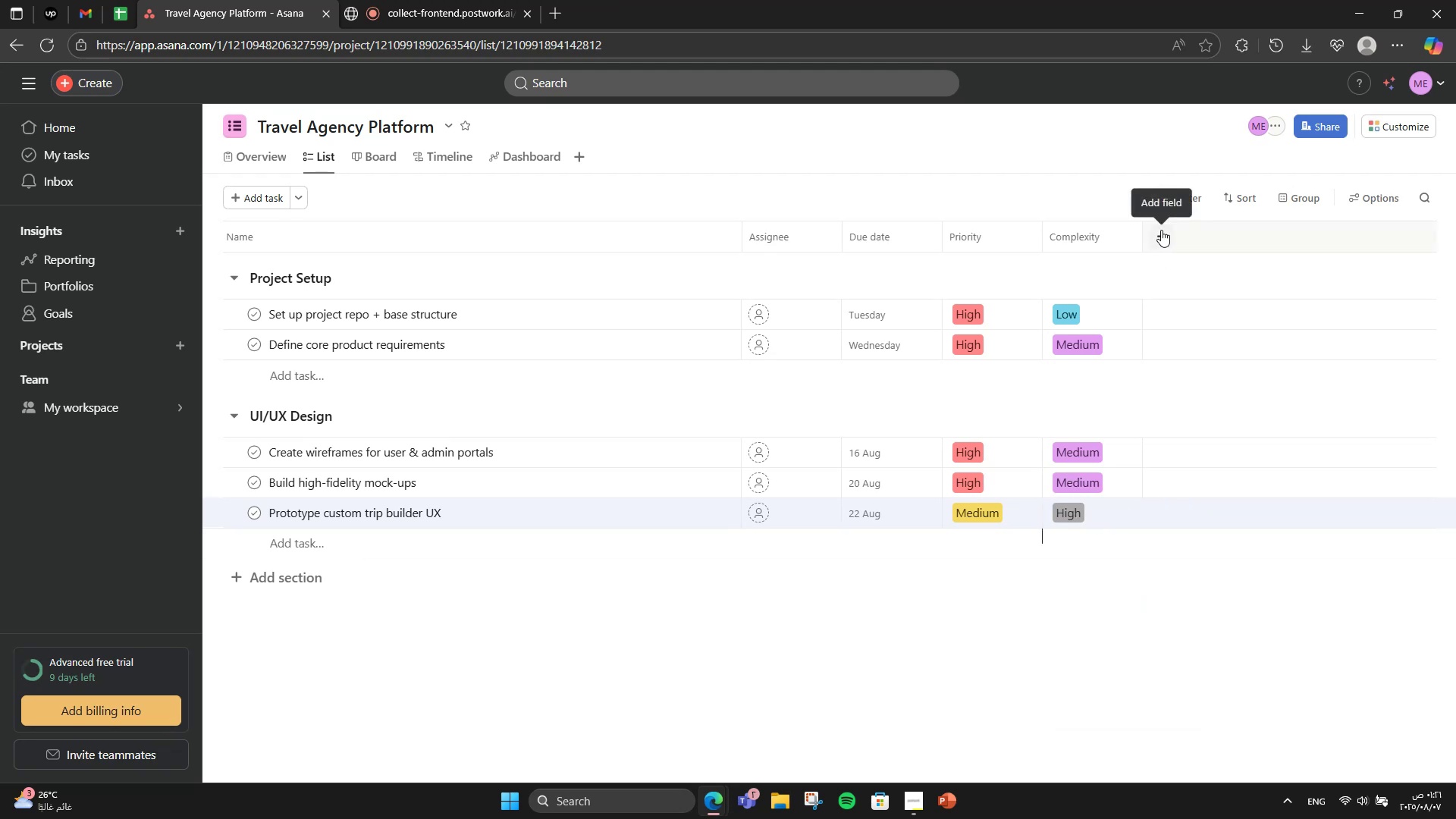 
left_click([1161, 230])
 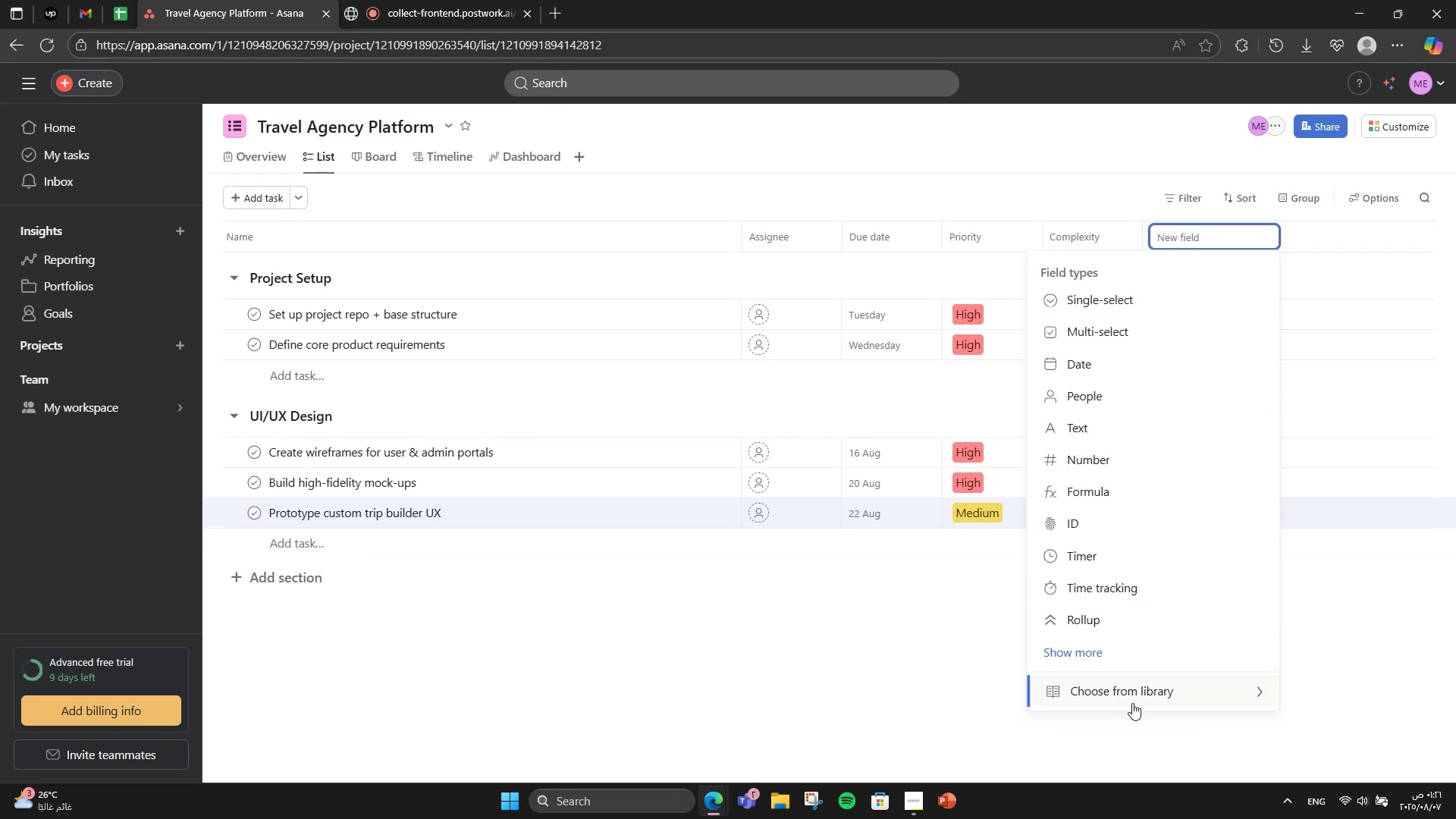 
left_click([1131, 703])
 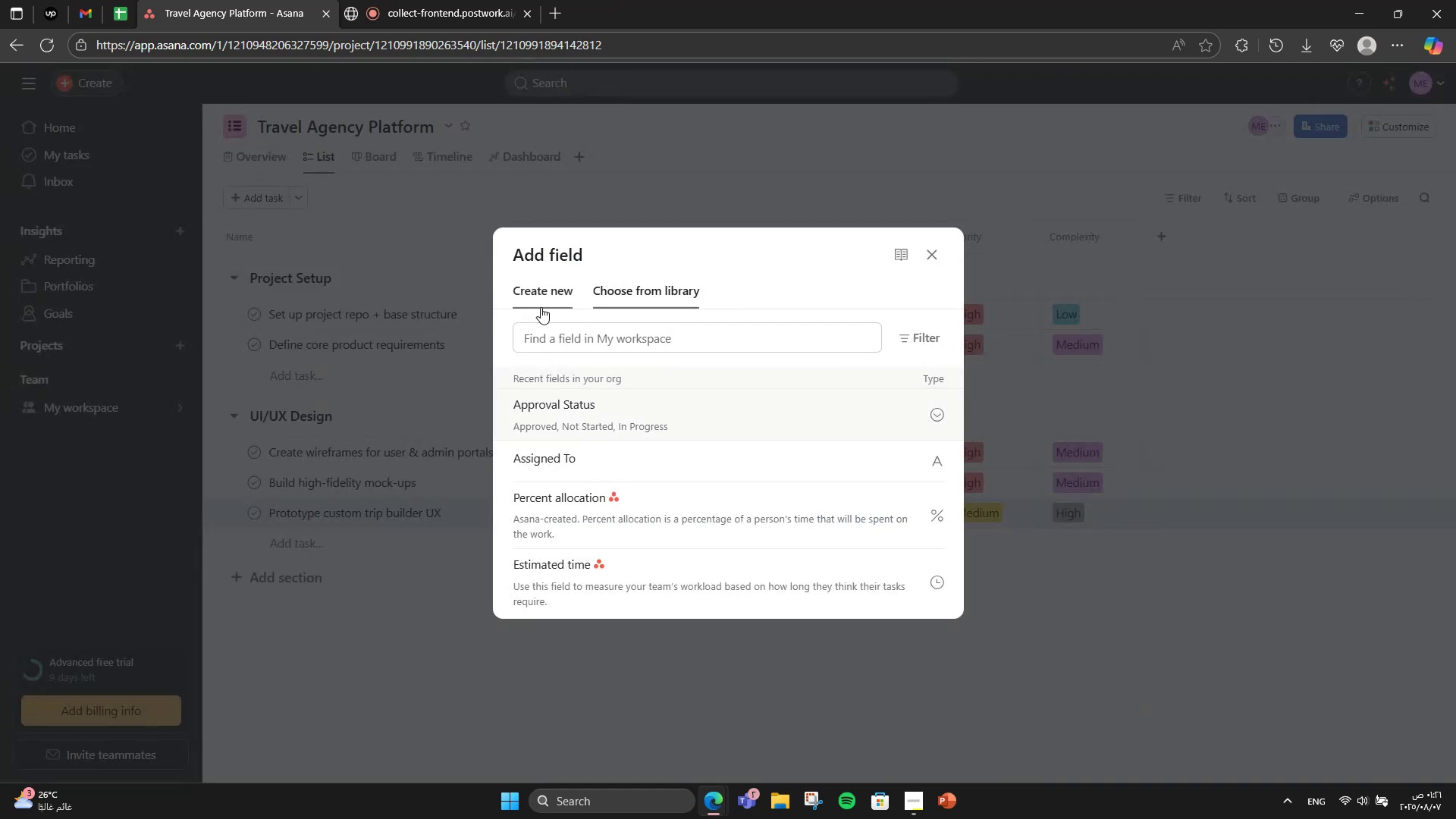 
left_click([545, 307])
 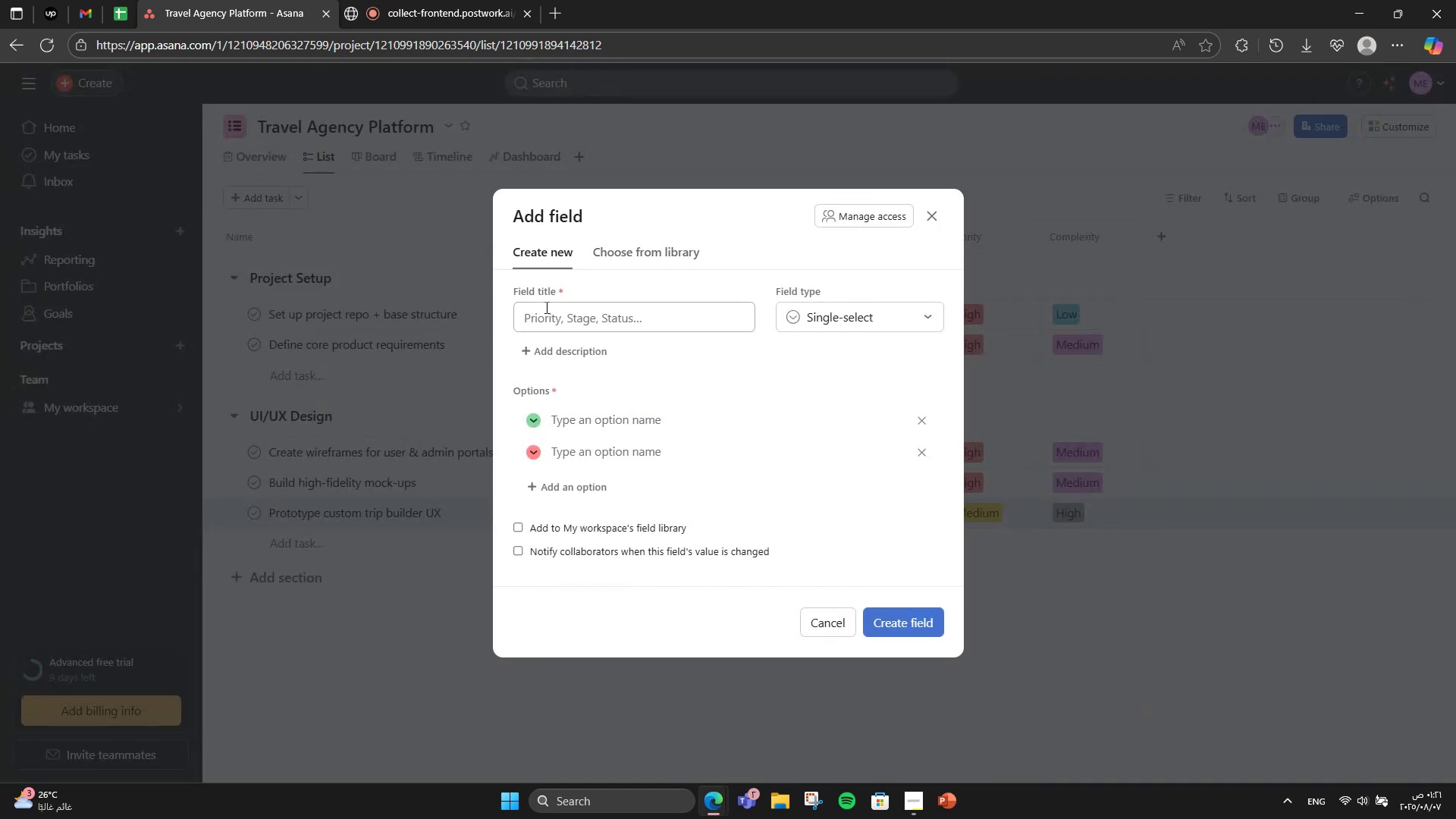 
left_click([545, 307])
 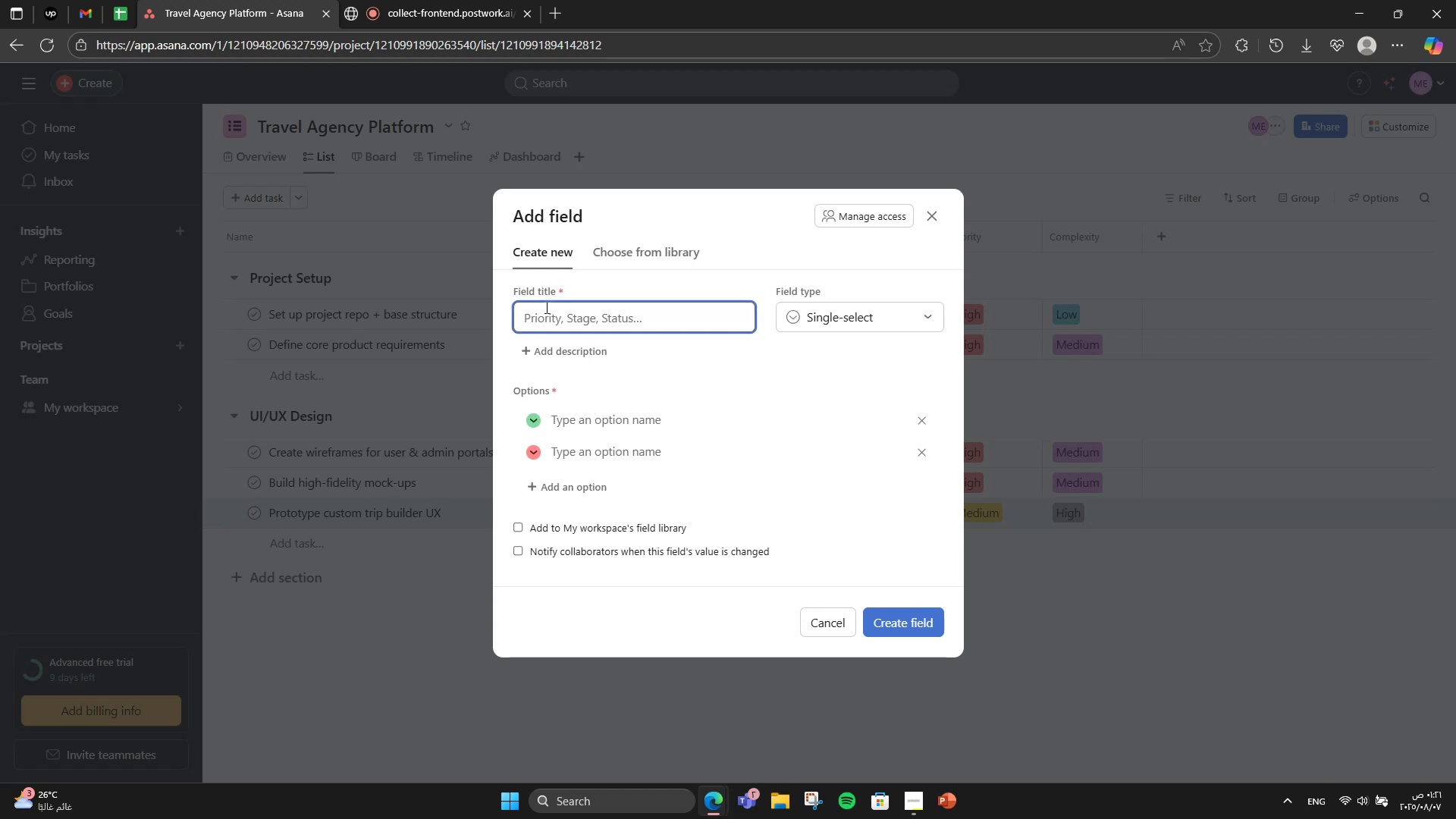 
type(Estimated Time)
 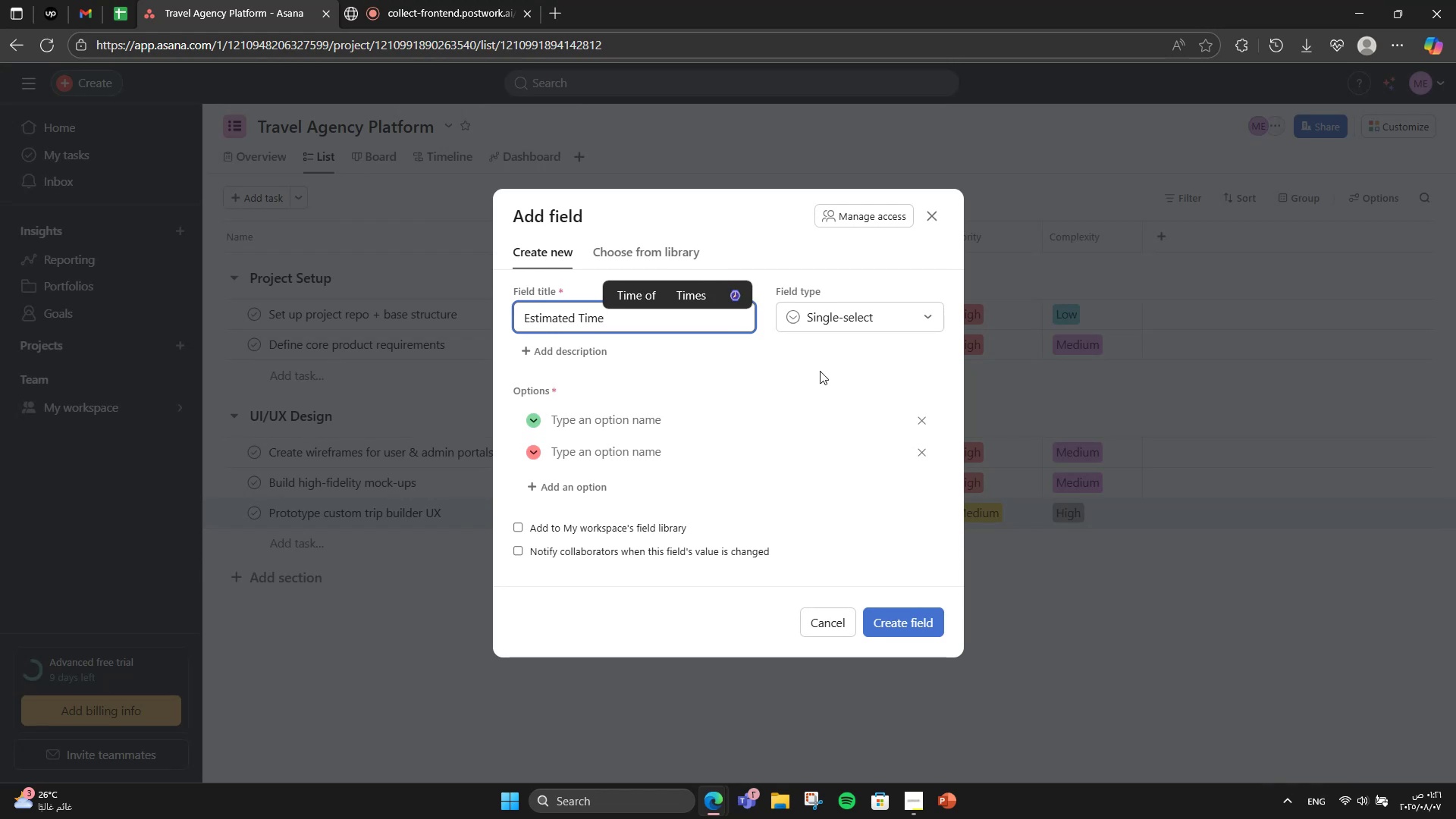 
double_click([825, 330])
 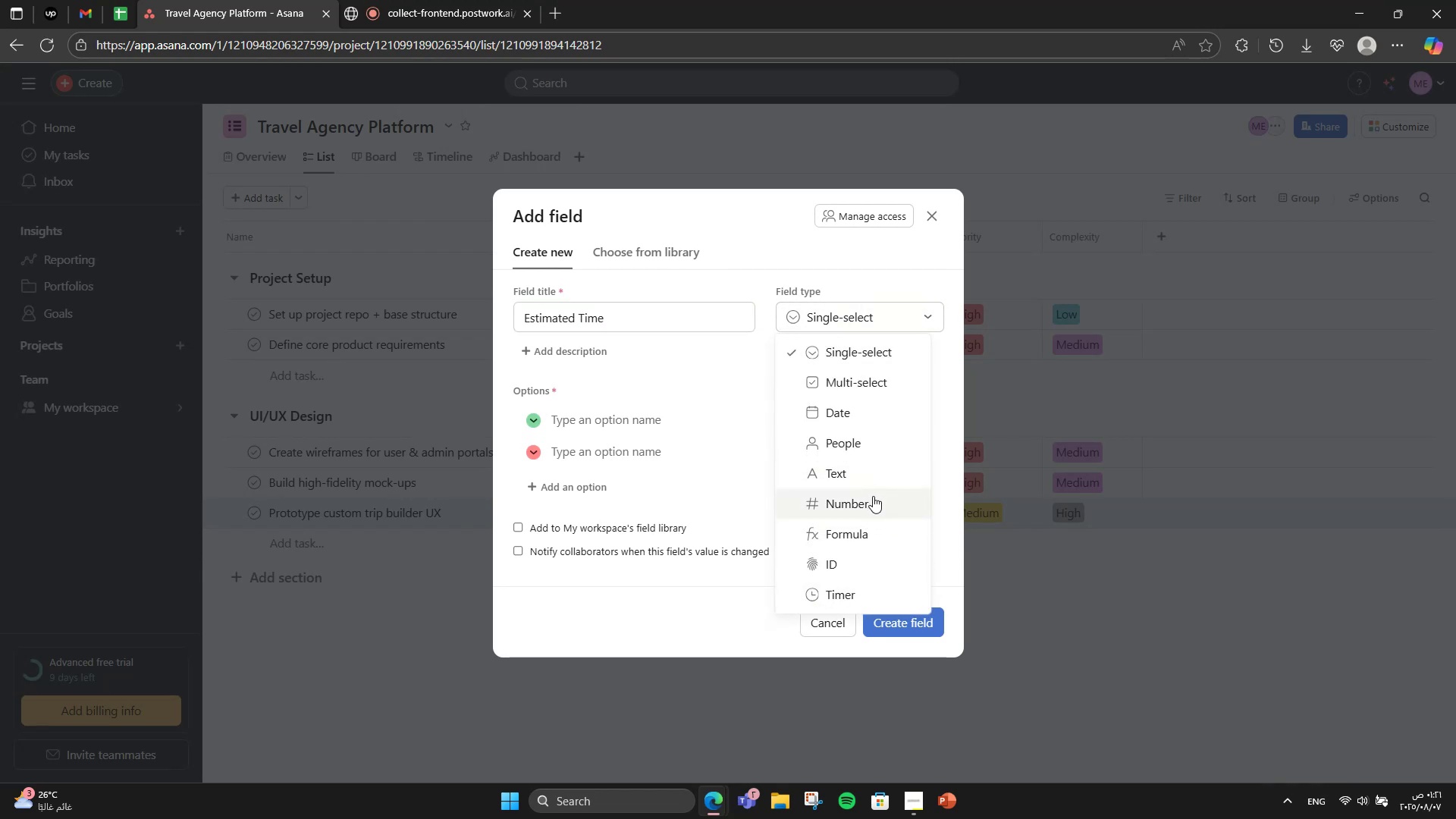 
left_click([873, 496])
 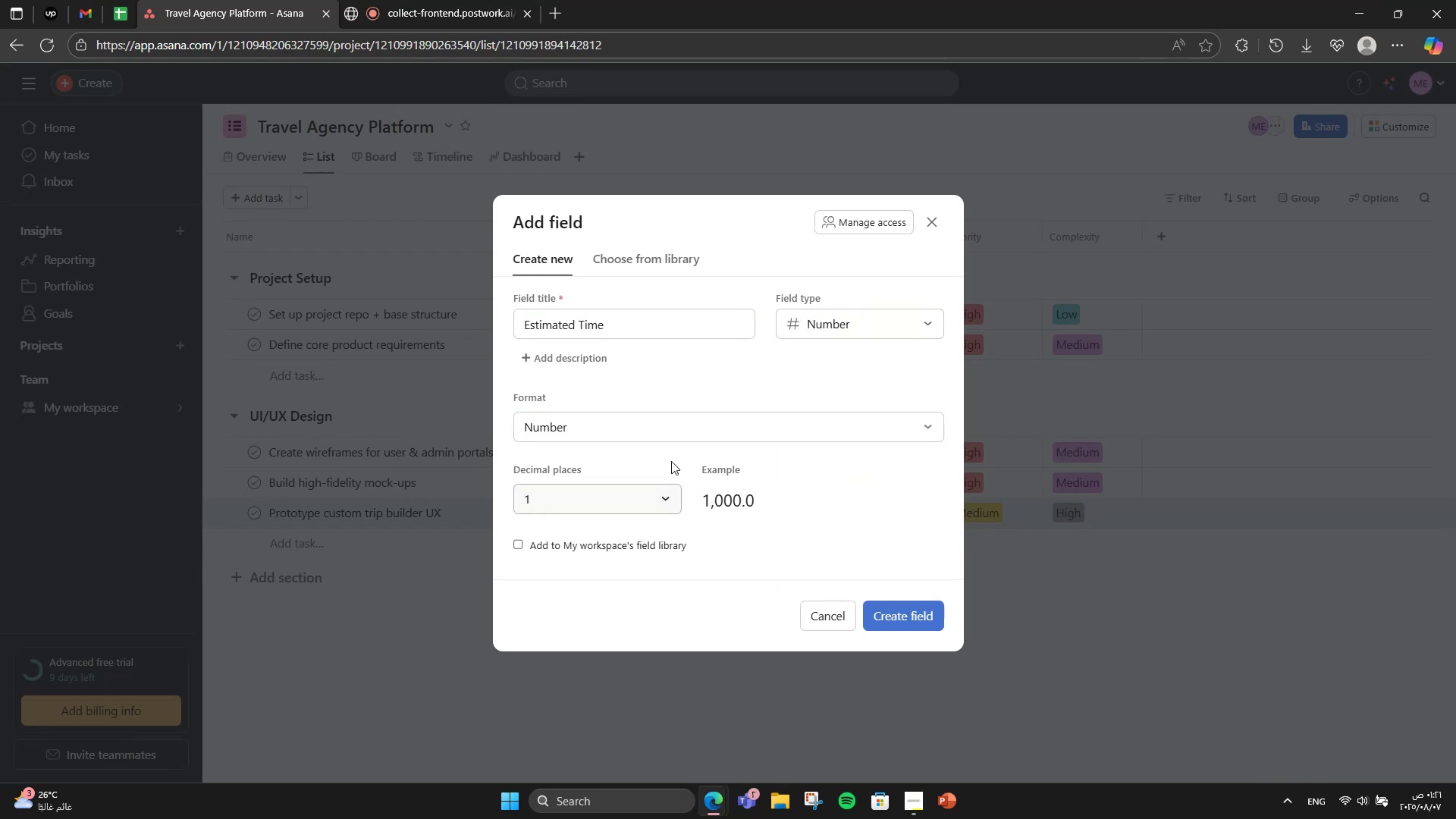 
left_click([673, 433])
 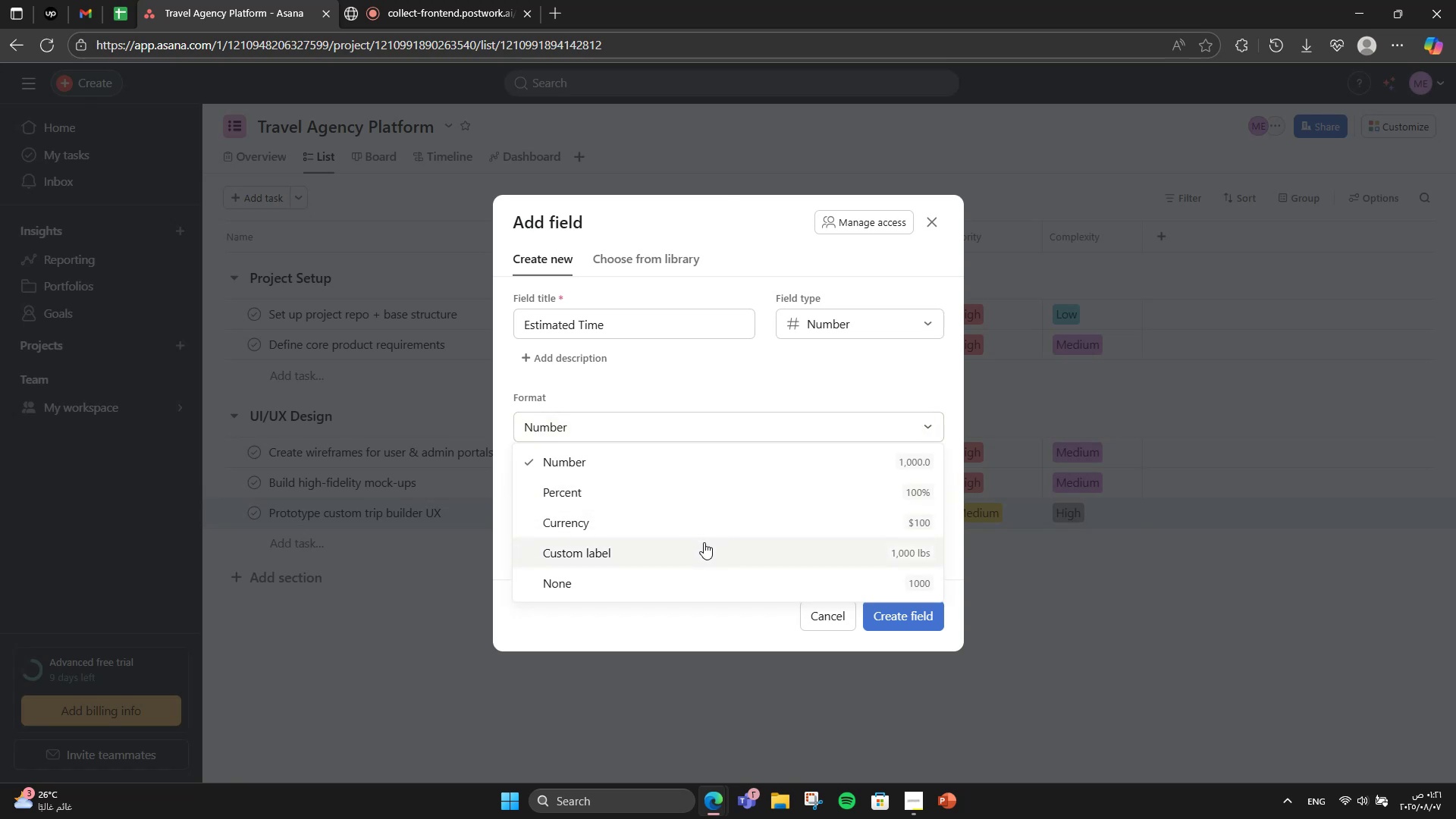 
wait(6.42)
 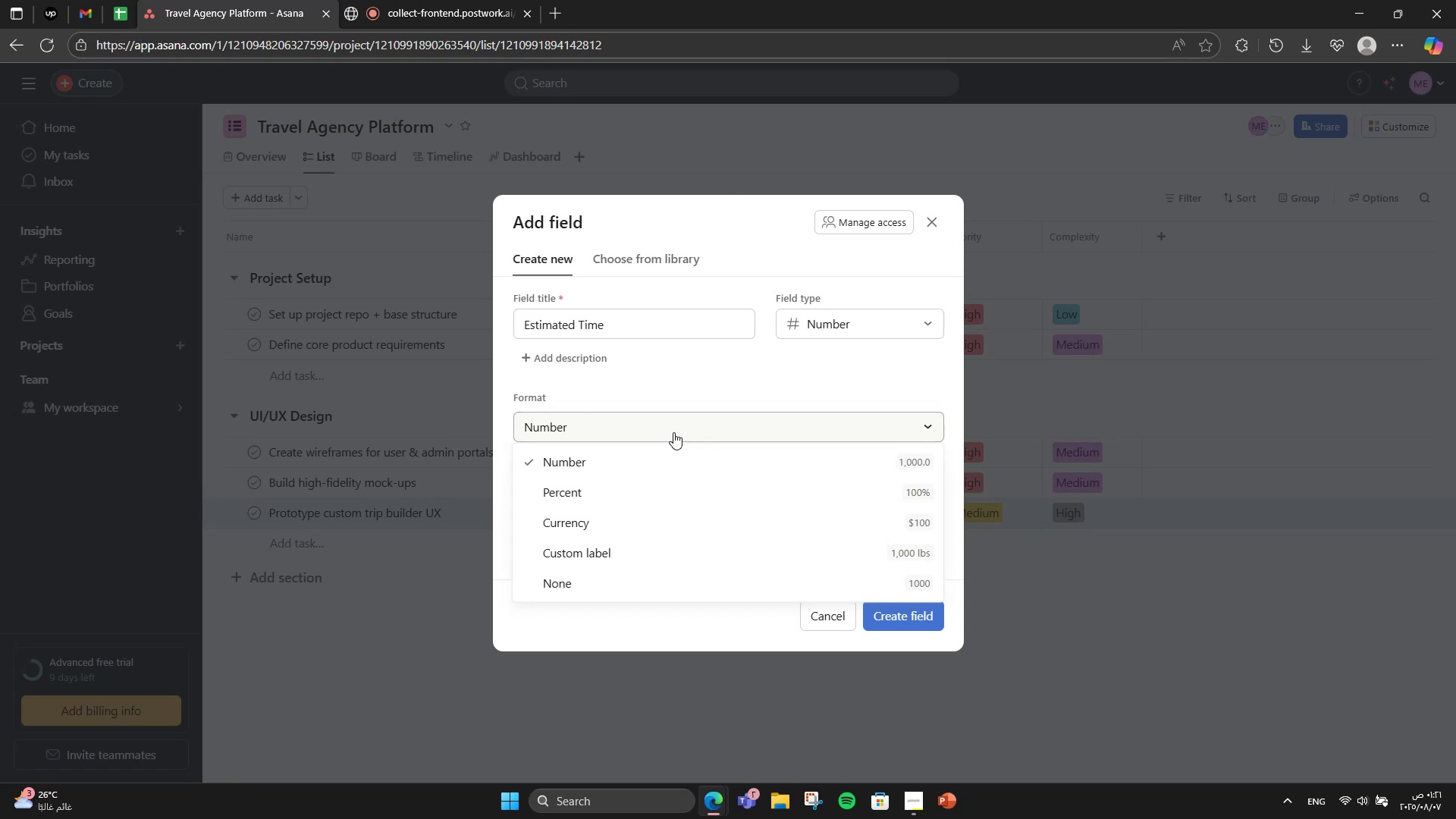 
left_click([693, 399])
 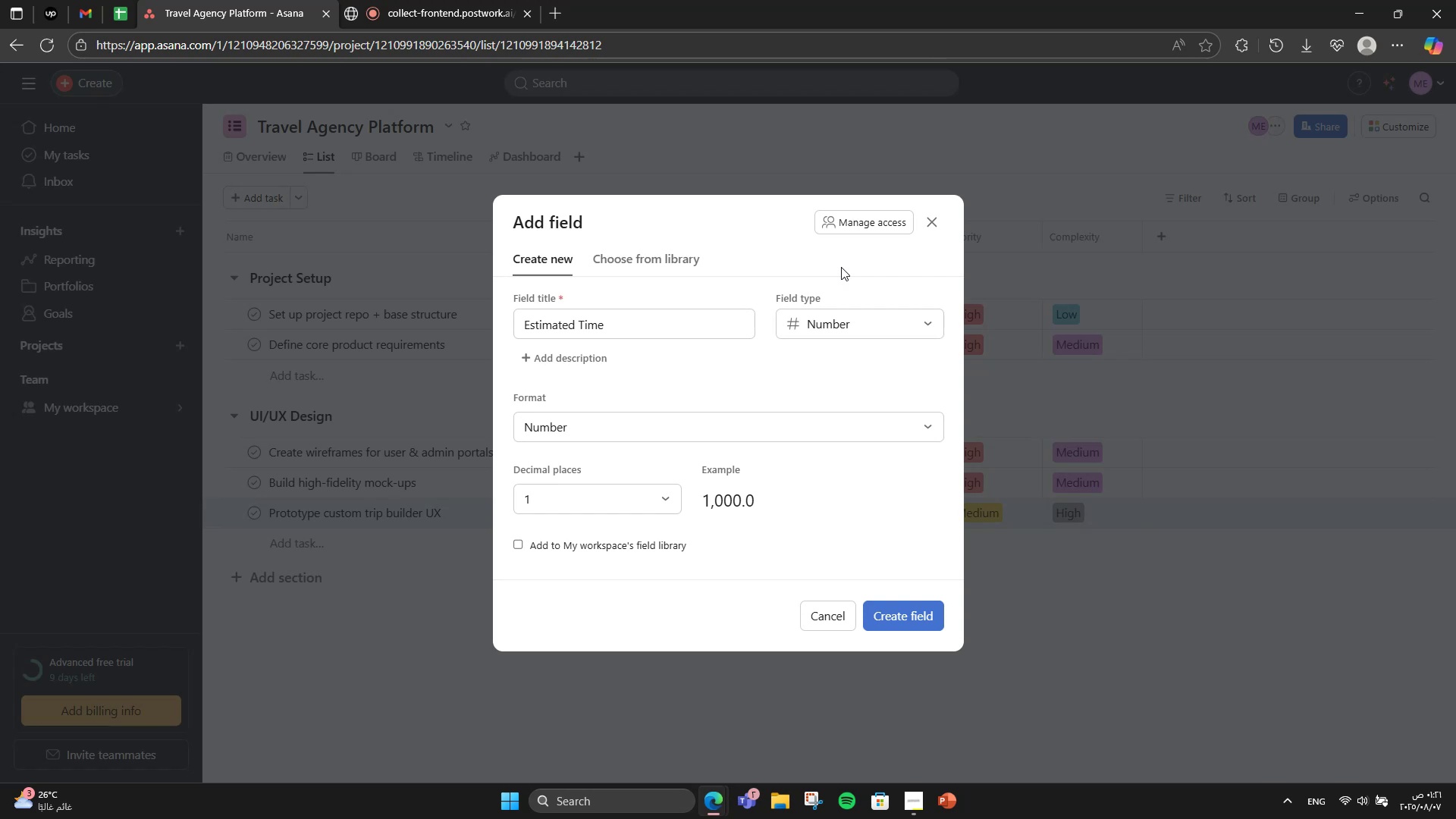 
wait(6.43)
 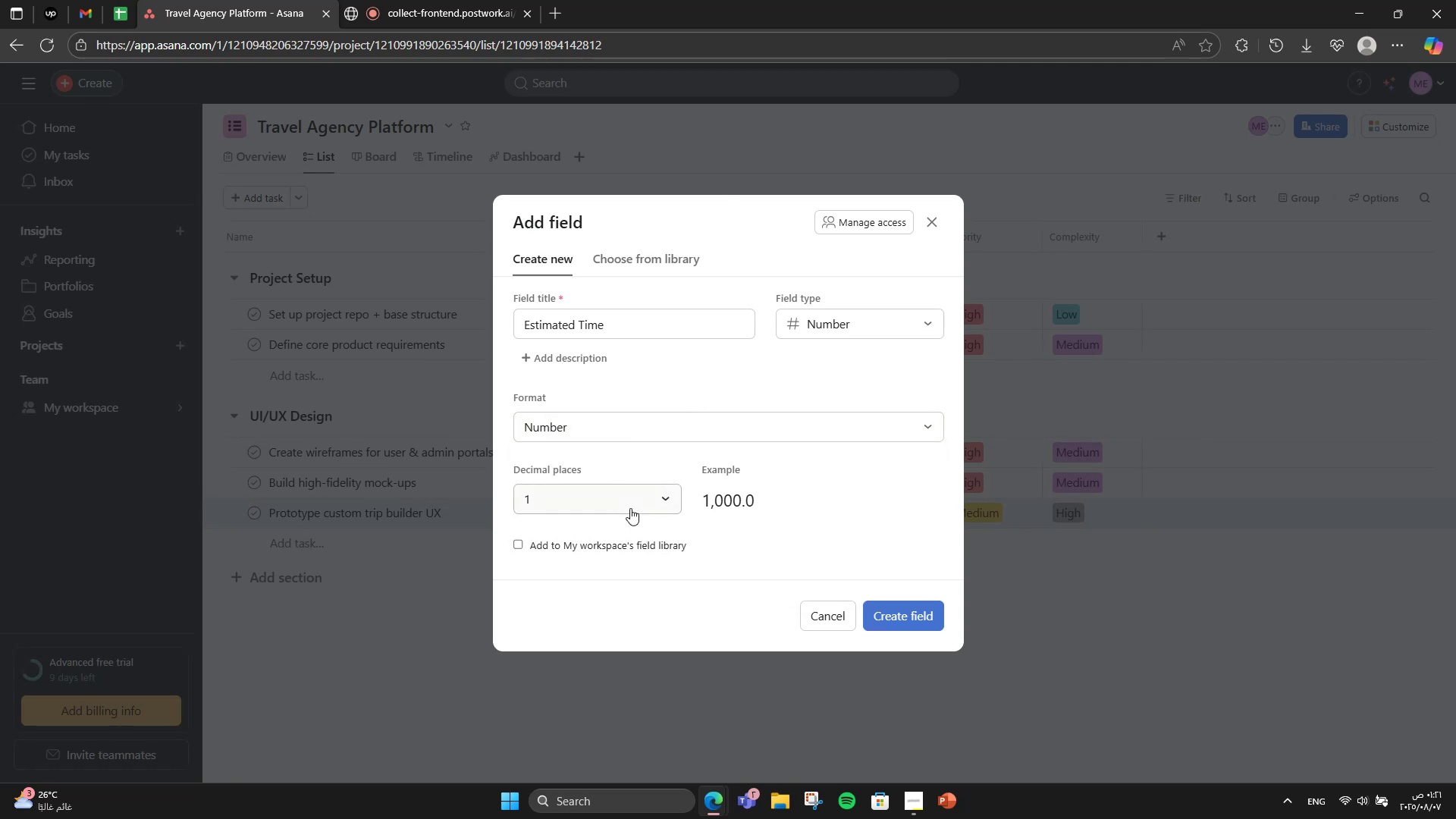 
left_click([717, 334])
 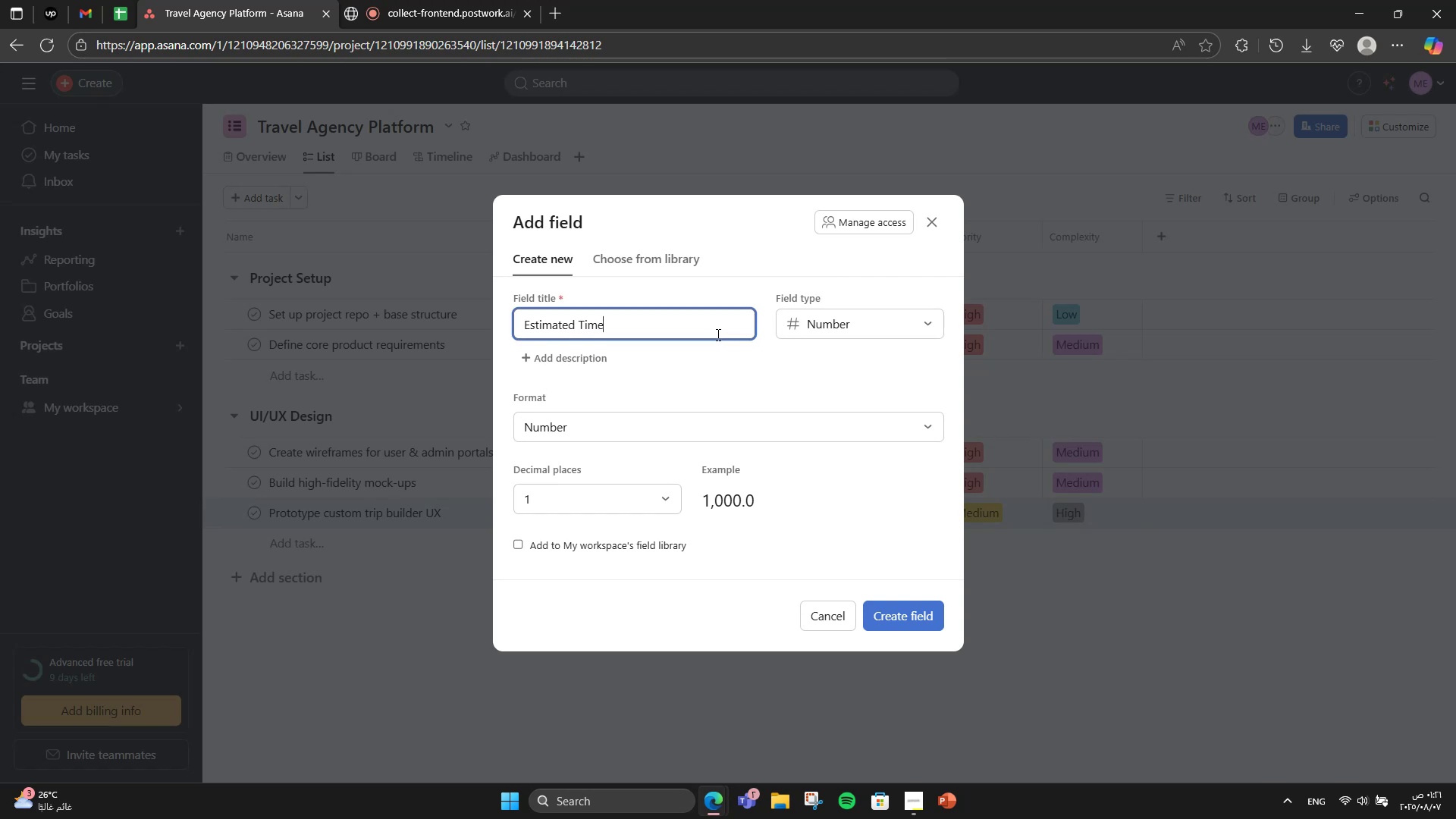 
type( ())
 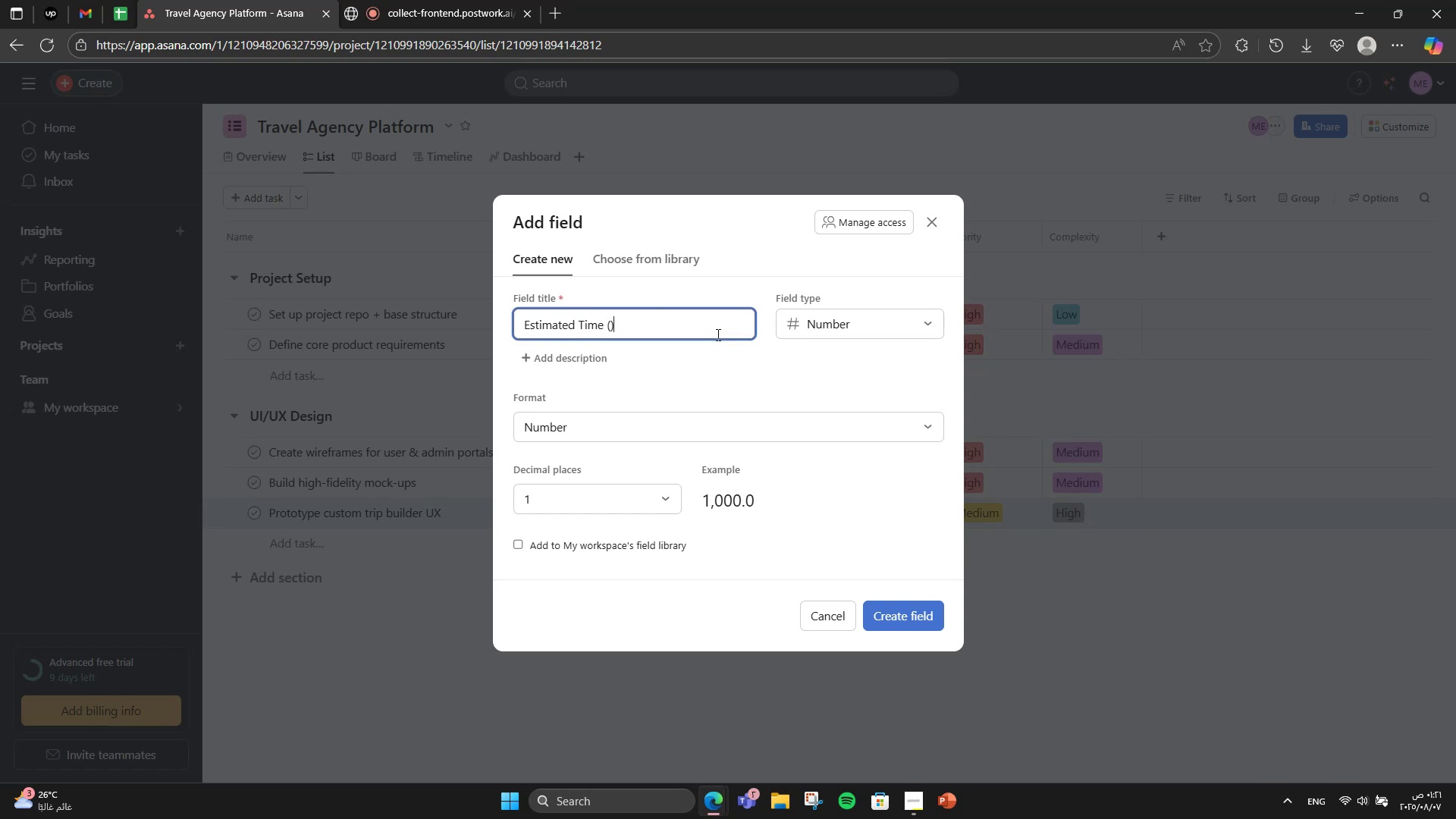 
key(ArrowLeft)
 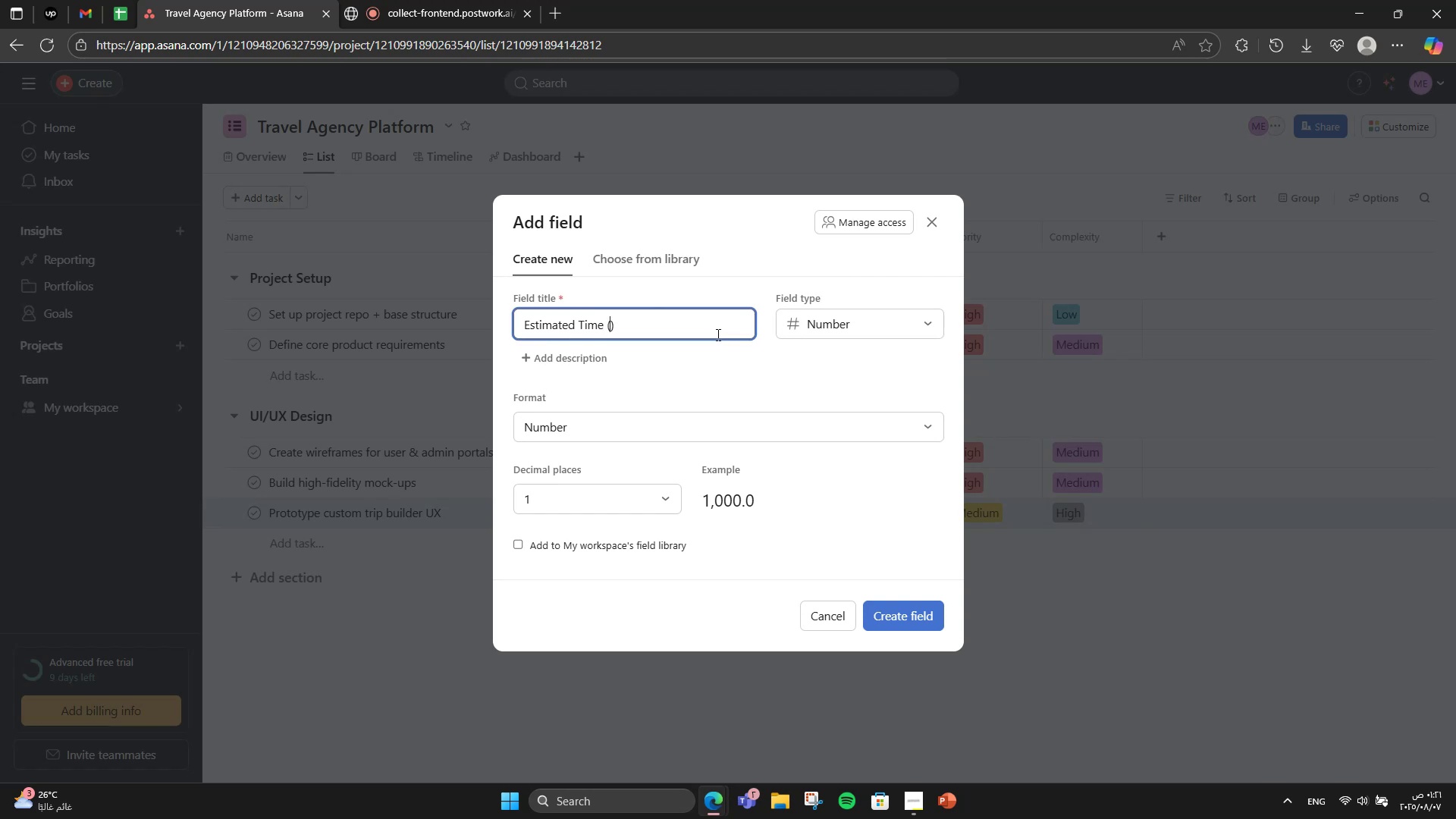 
type(Hour)
 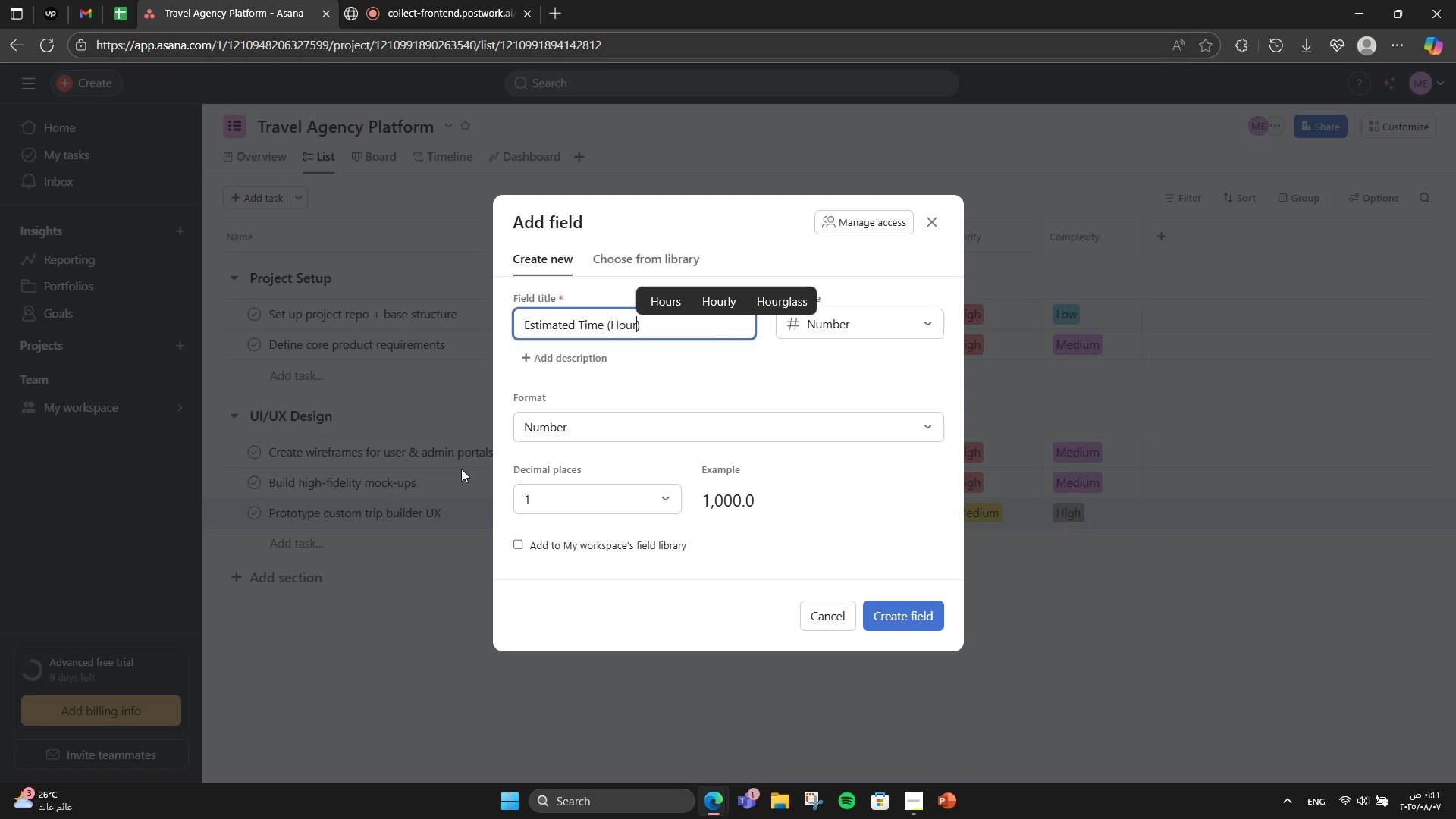 
double_click([593, 497])
 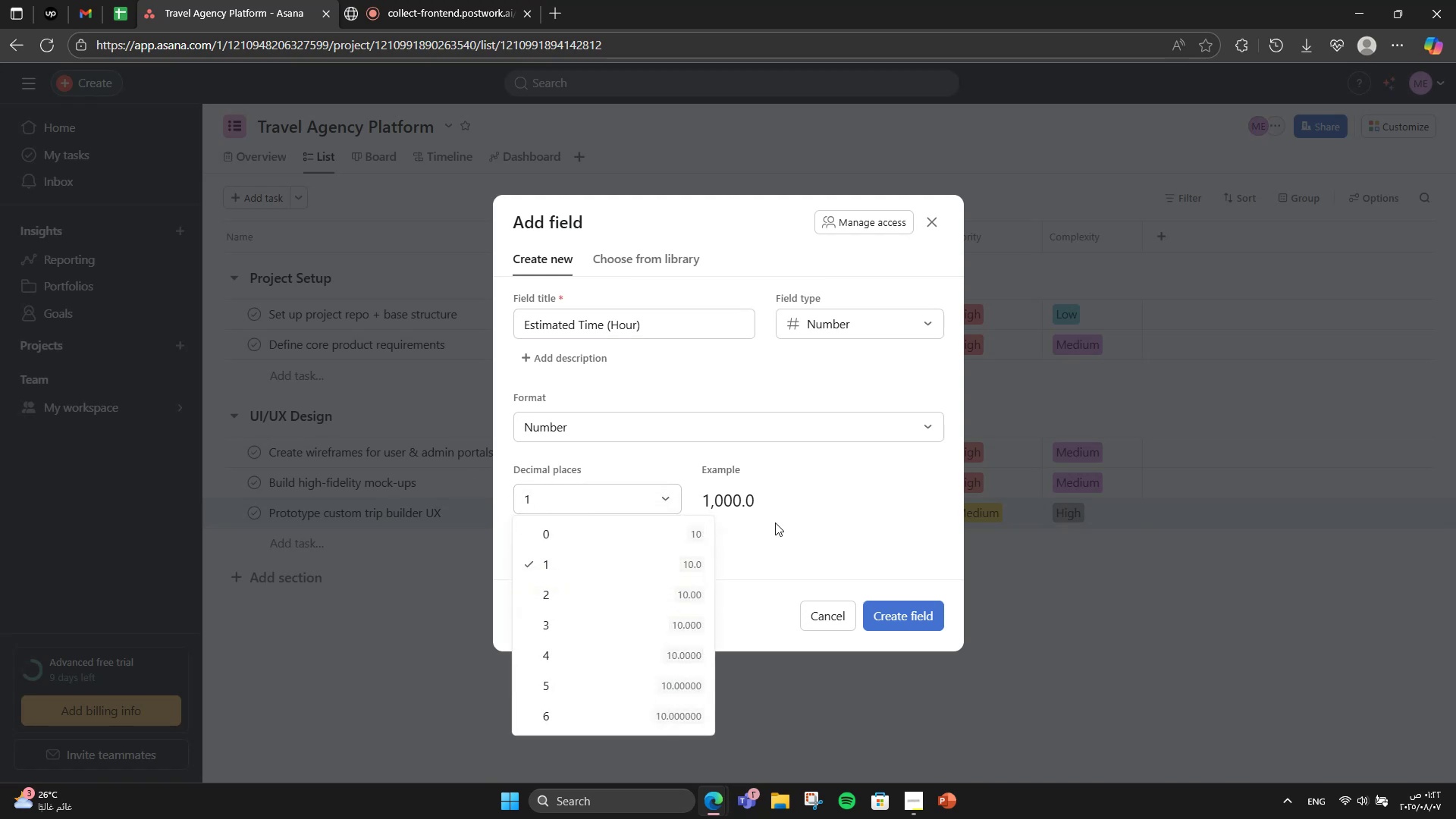 
left_click([639, 582])
 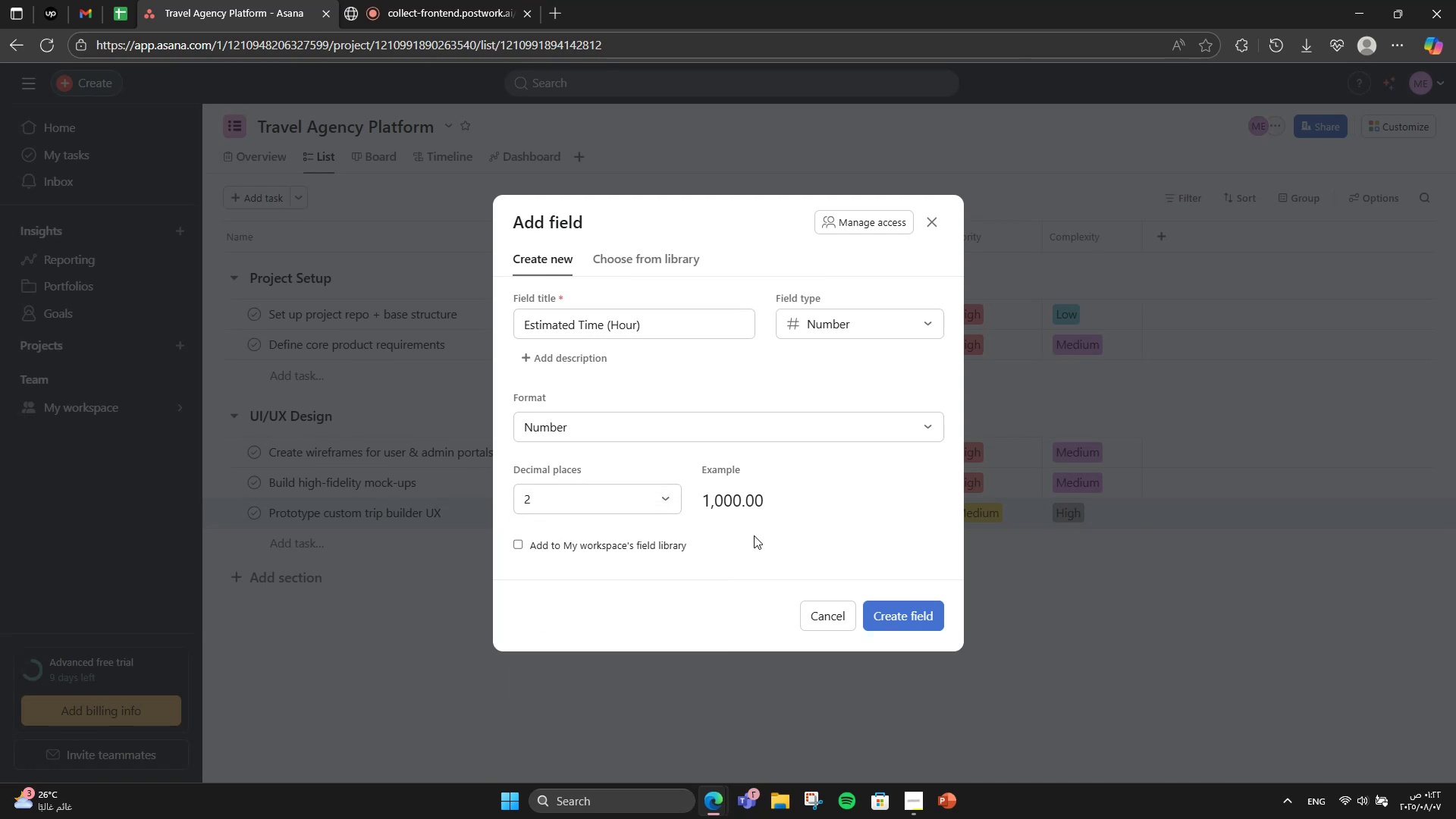 
left_click([756, 535])
 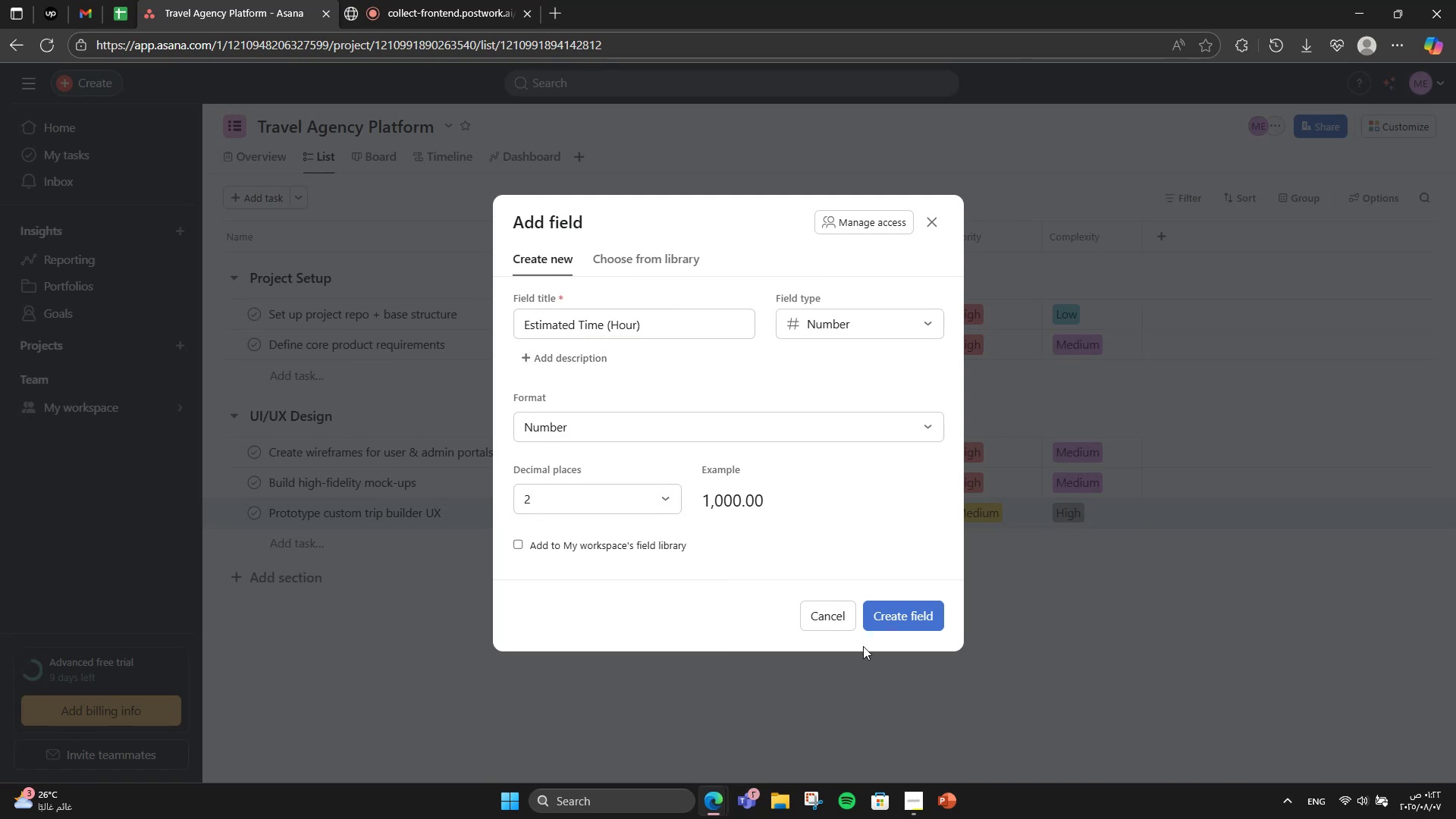 
left_click([917, 613])
 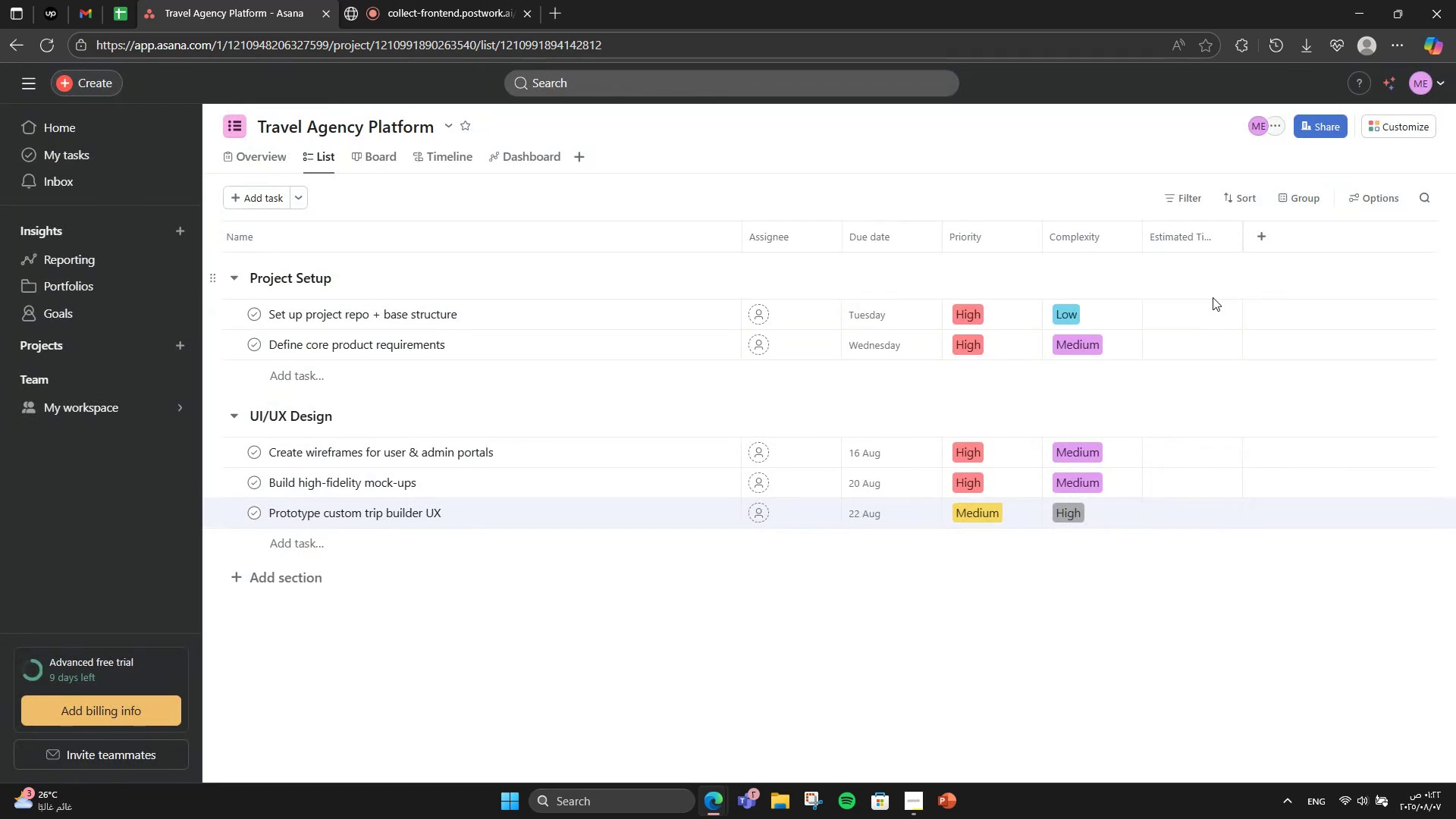 
mouse_move([1215, 246])
 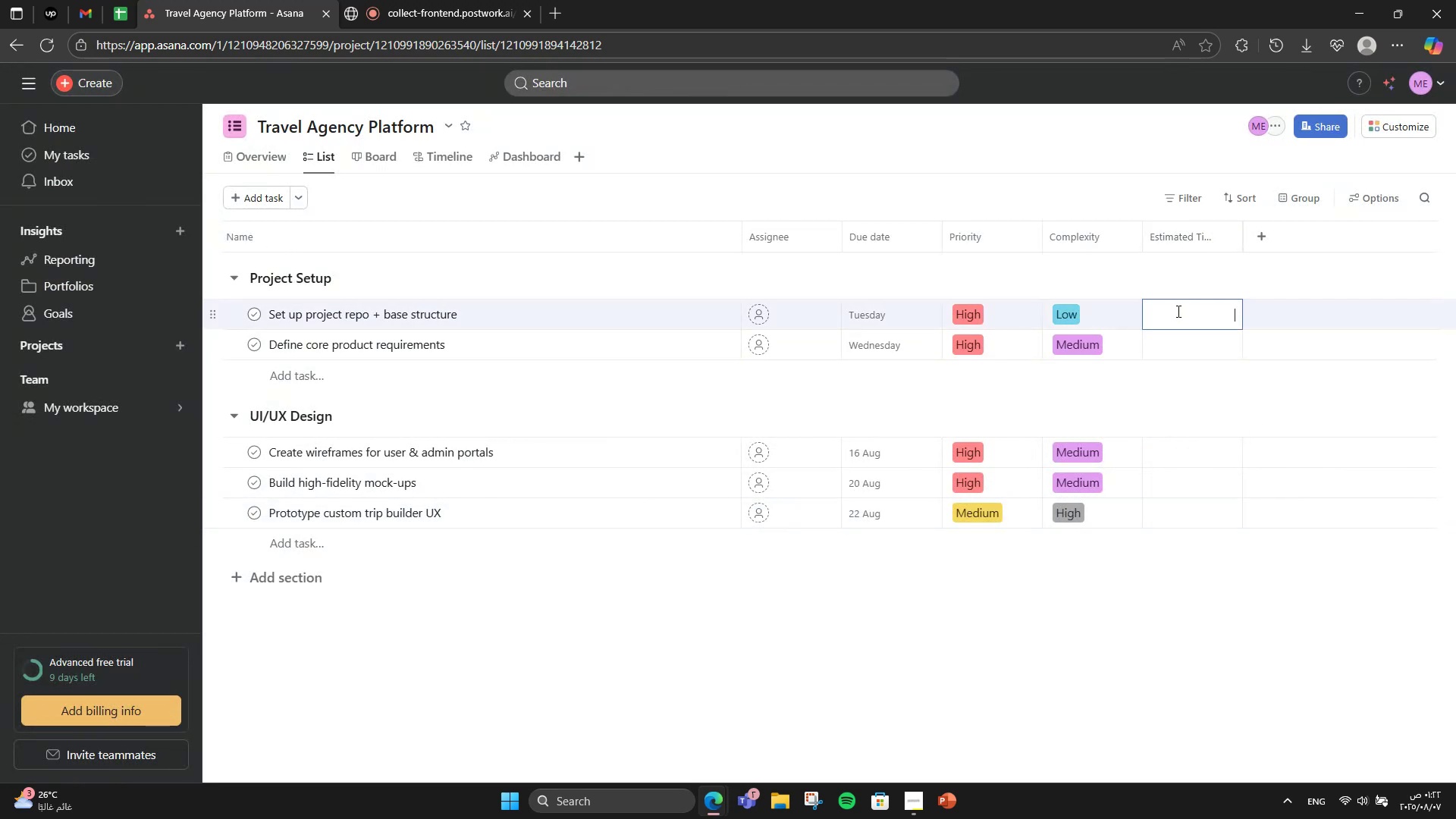 
key(Numpad2)
 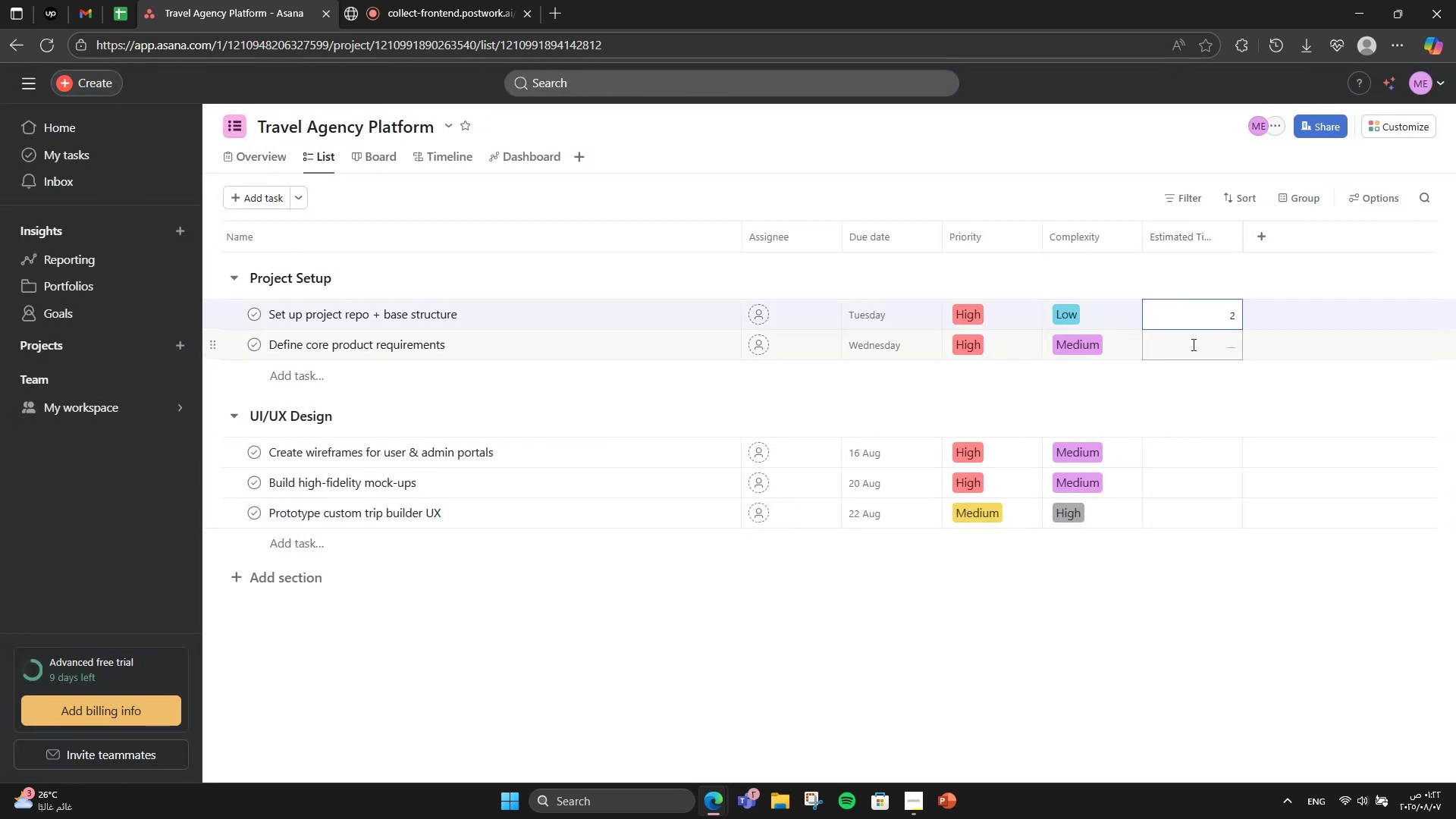 
key(Space)
 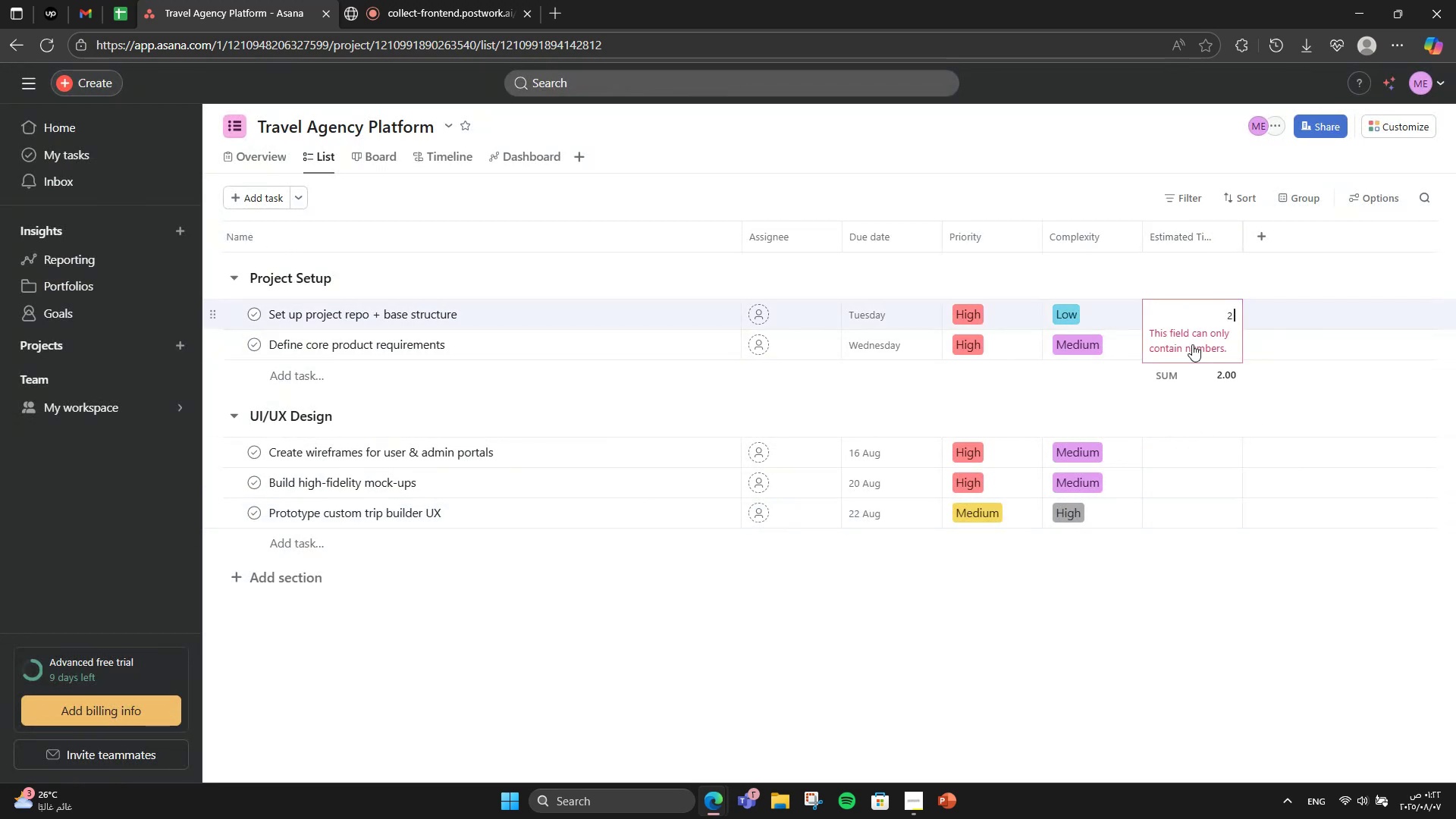 
key(H)
 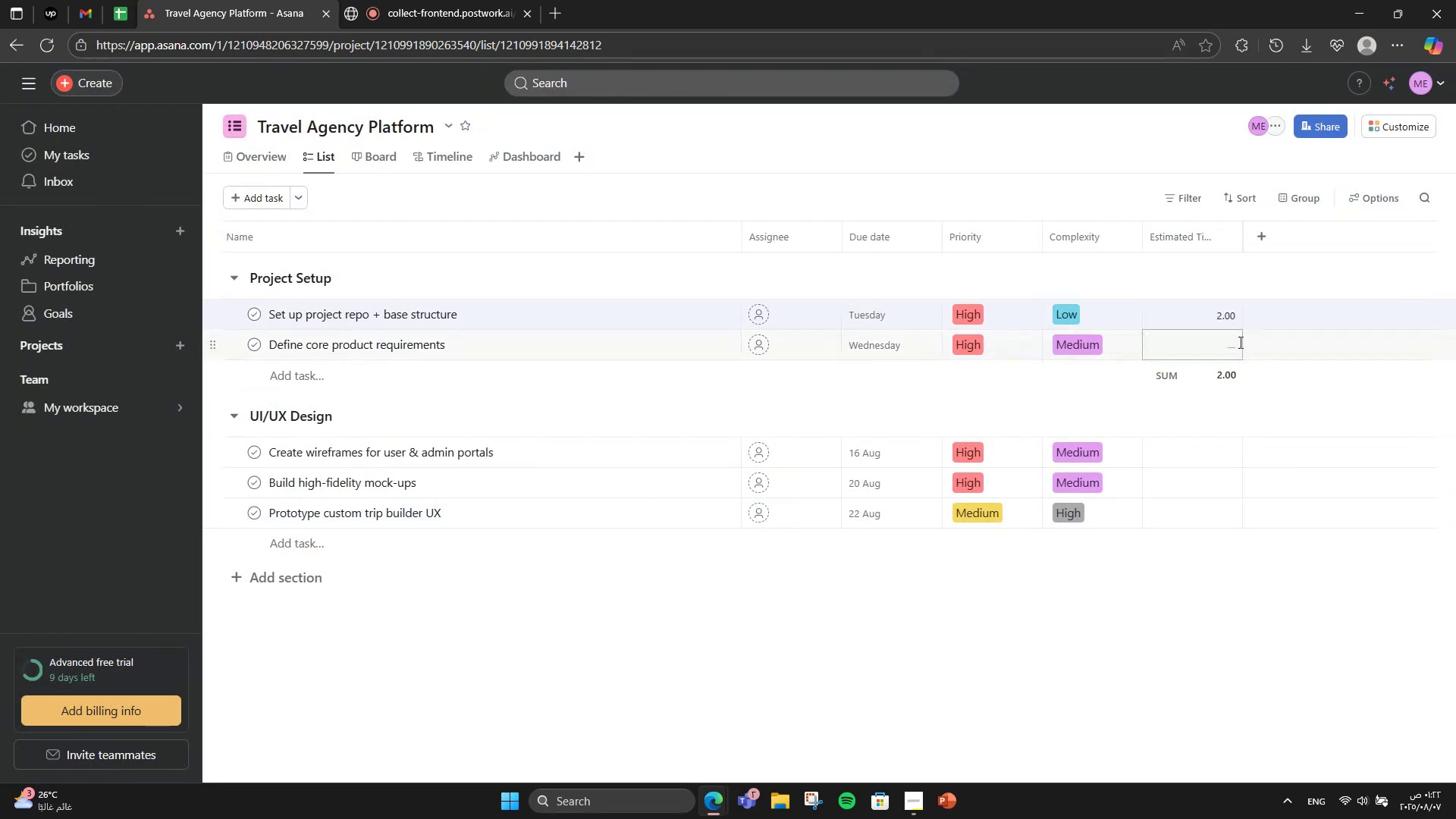 
left_click([1208, 340])
 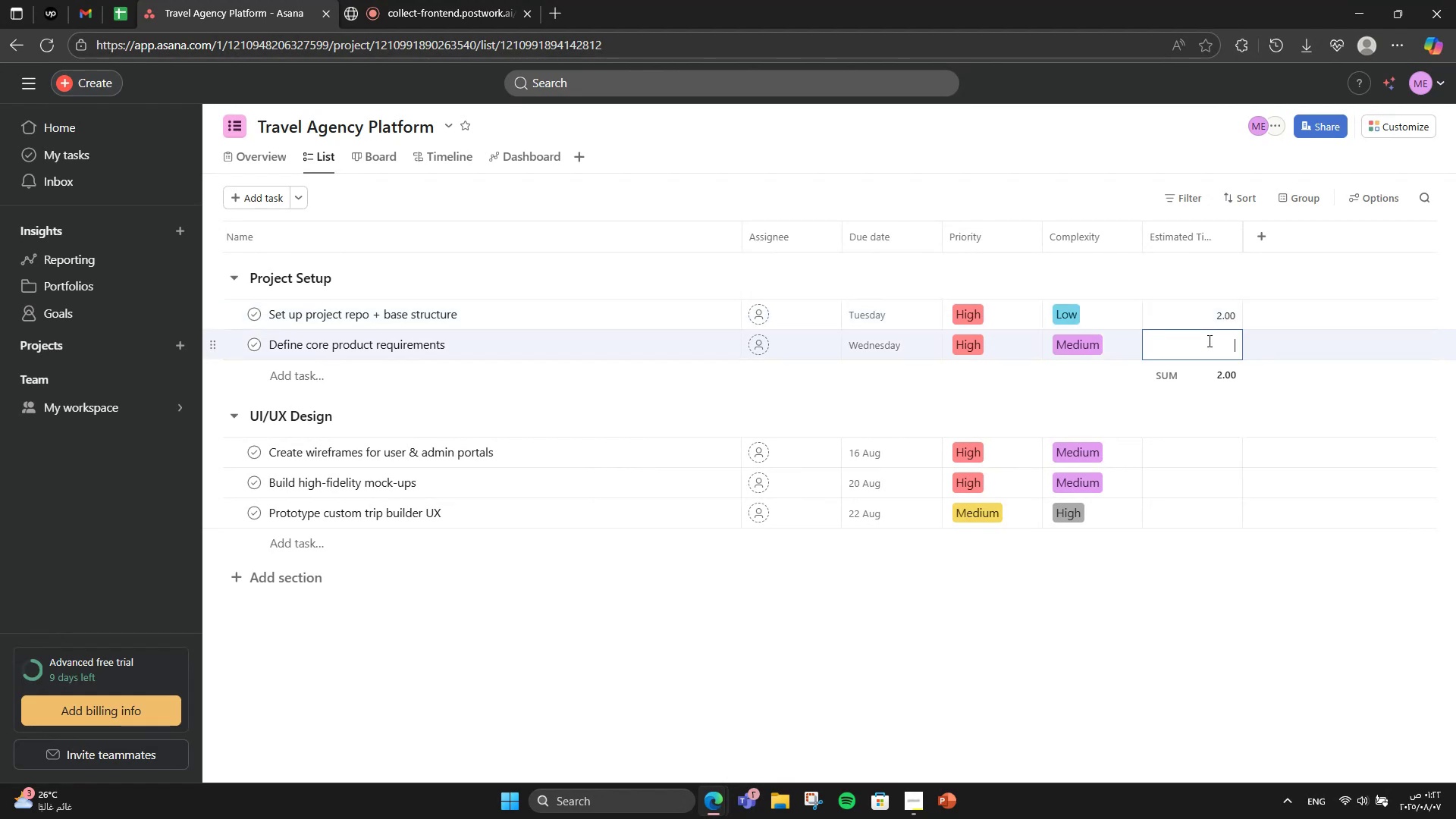 
key(Numpad4)
 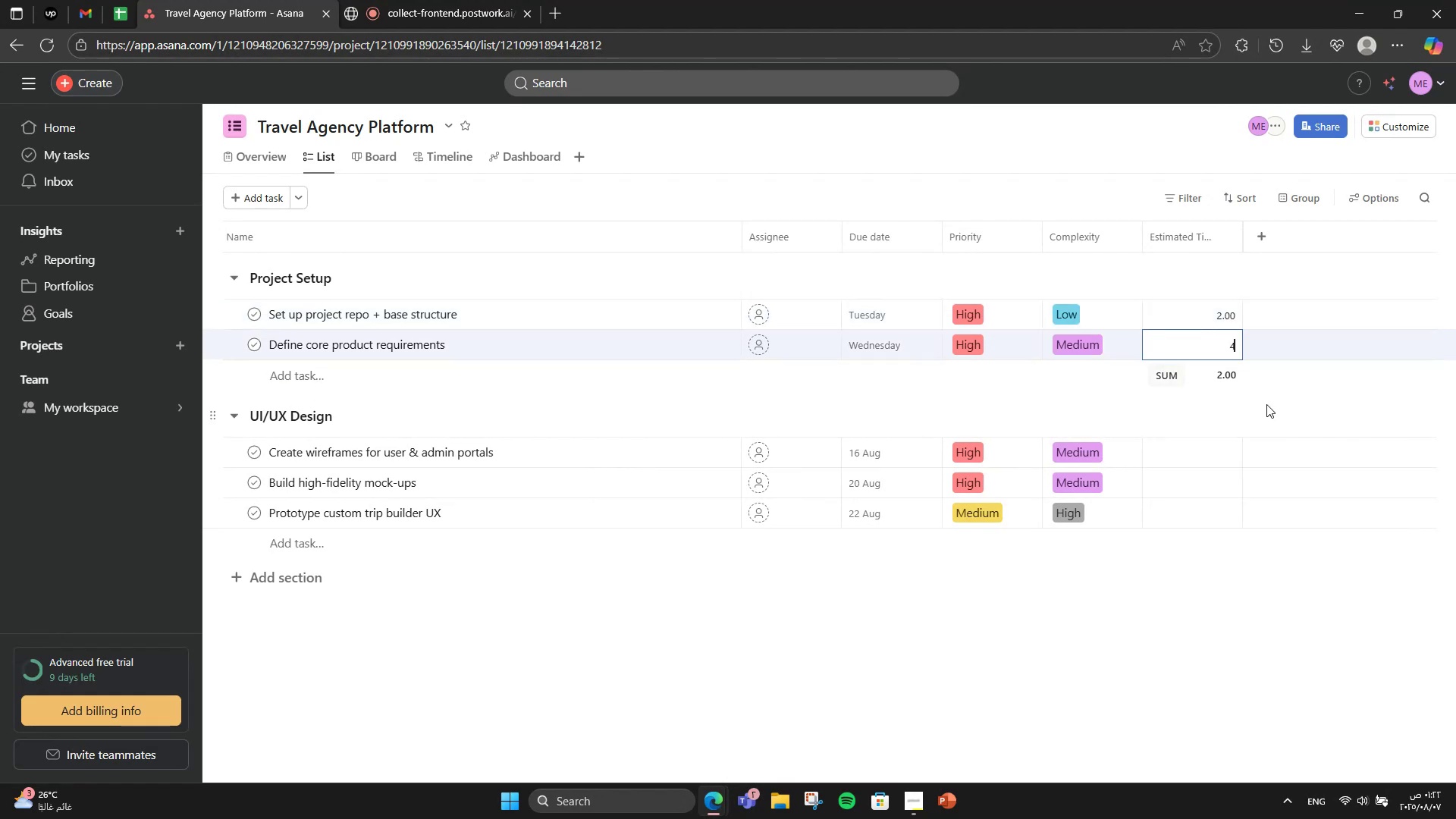 
left_click([1273, 407])
 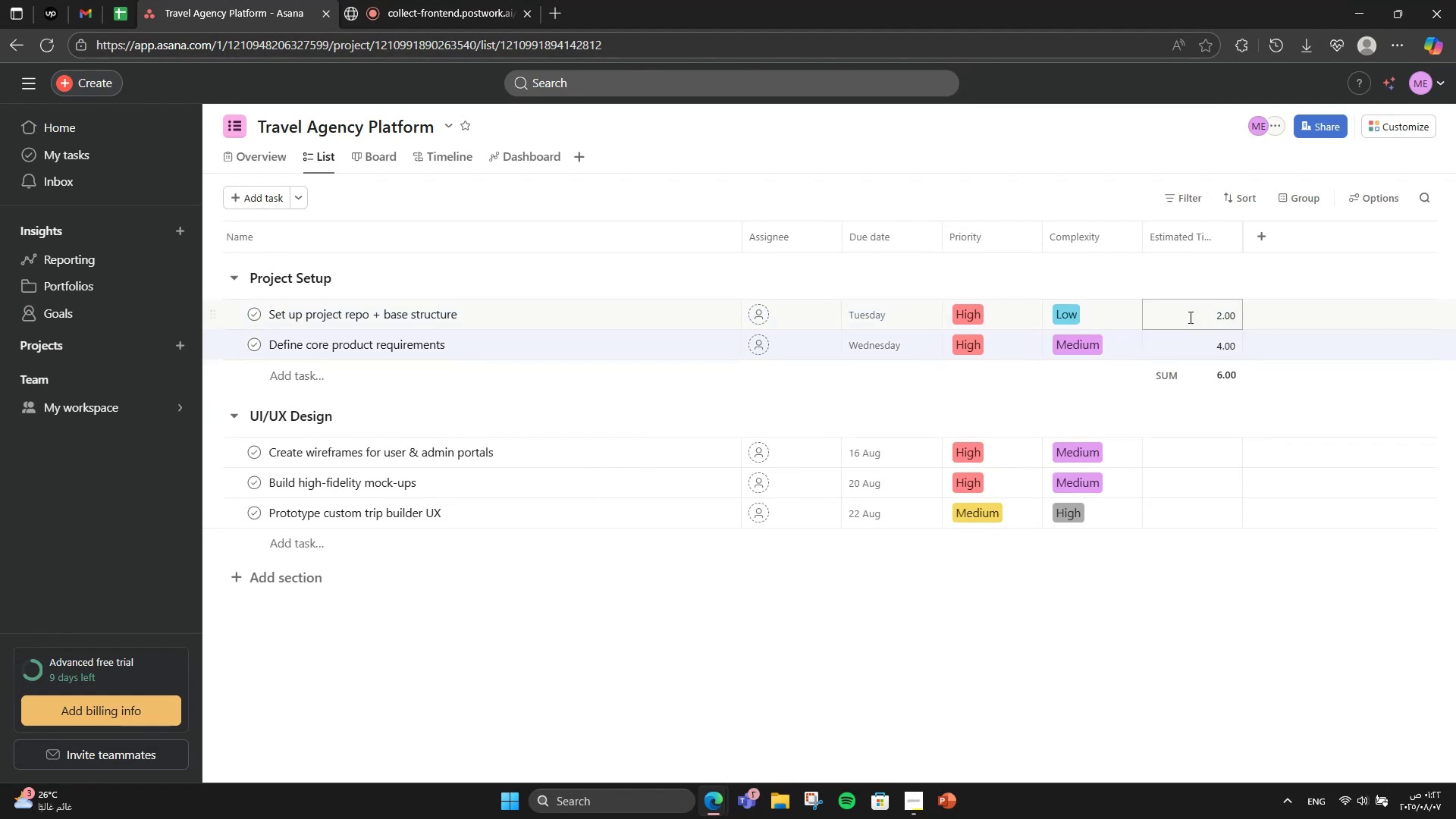 
left_click([1196, 322])
 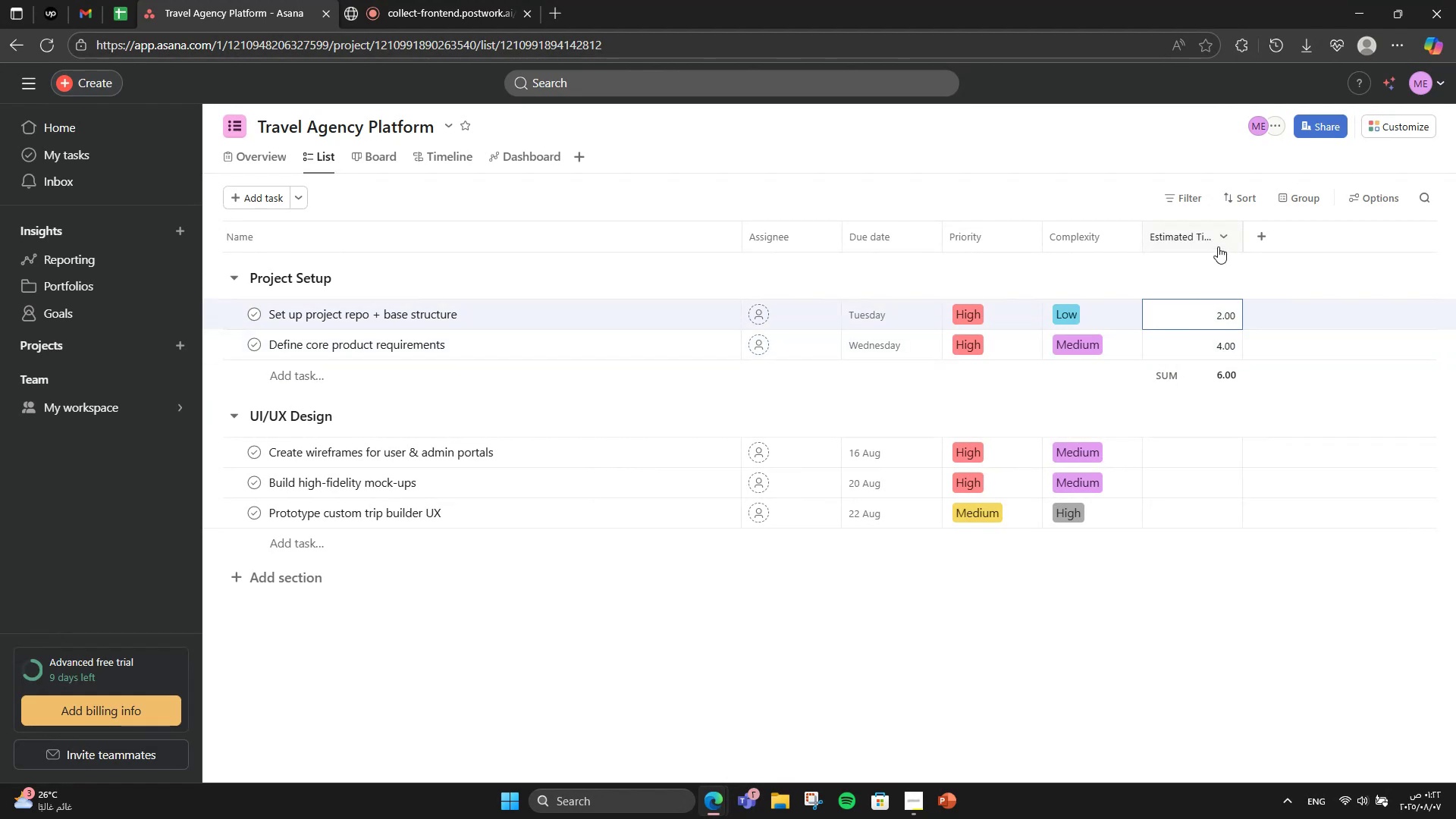 
left_click([1225, 234])
 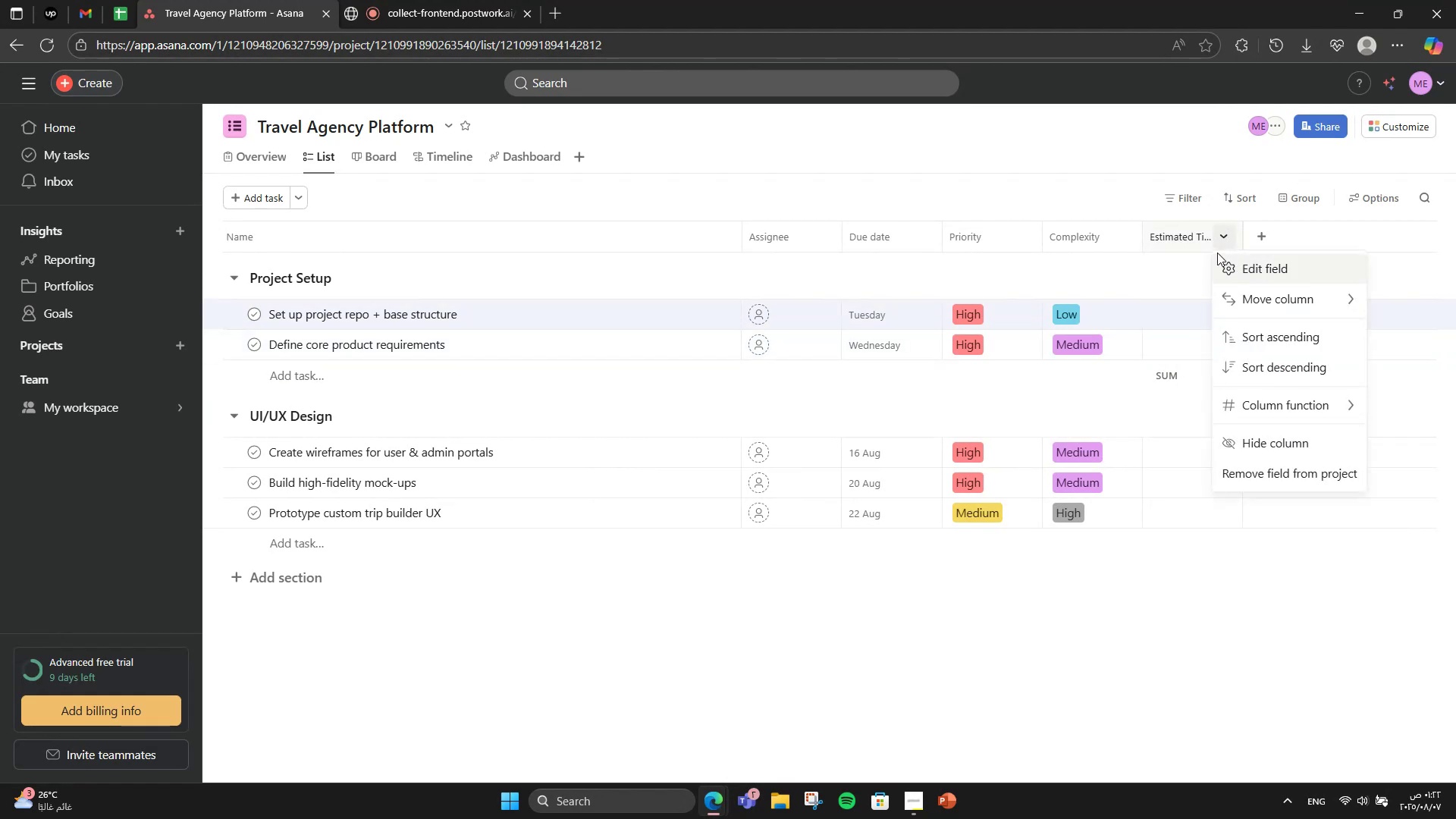 
double_click([1178, 235])
 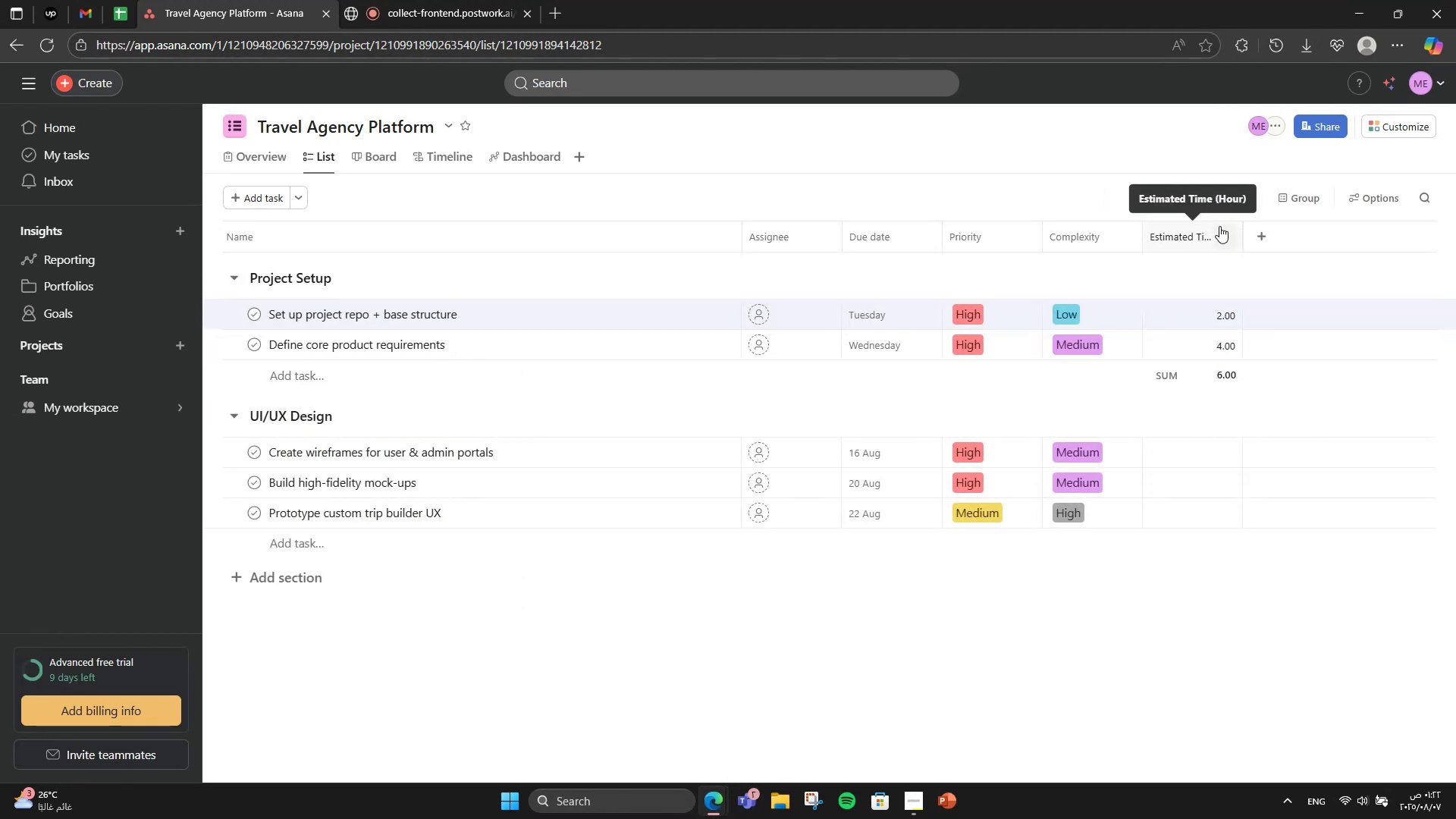 
left_click([1168, 378])
 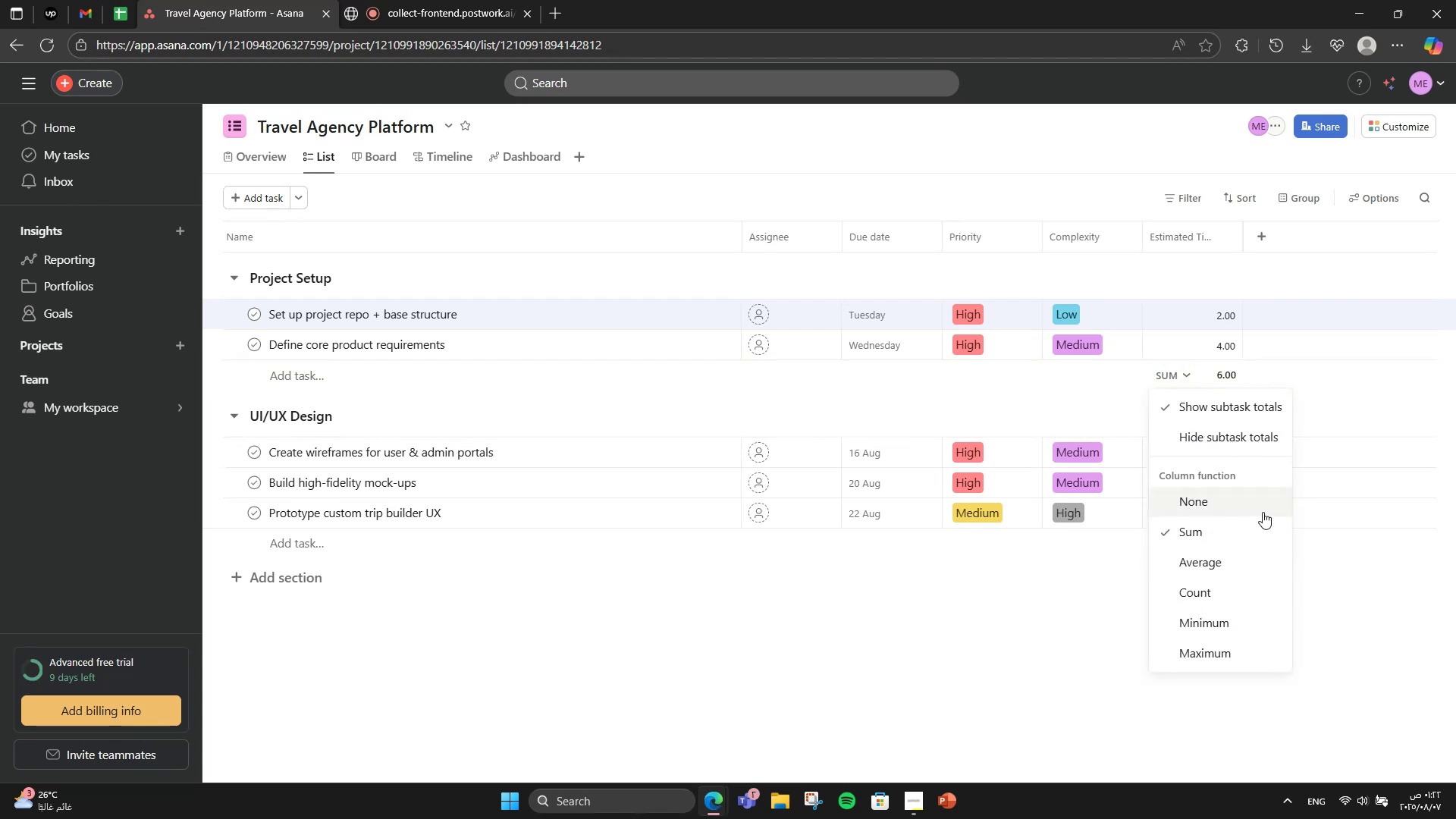 
left_click([1263, 512])
 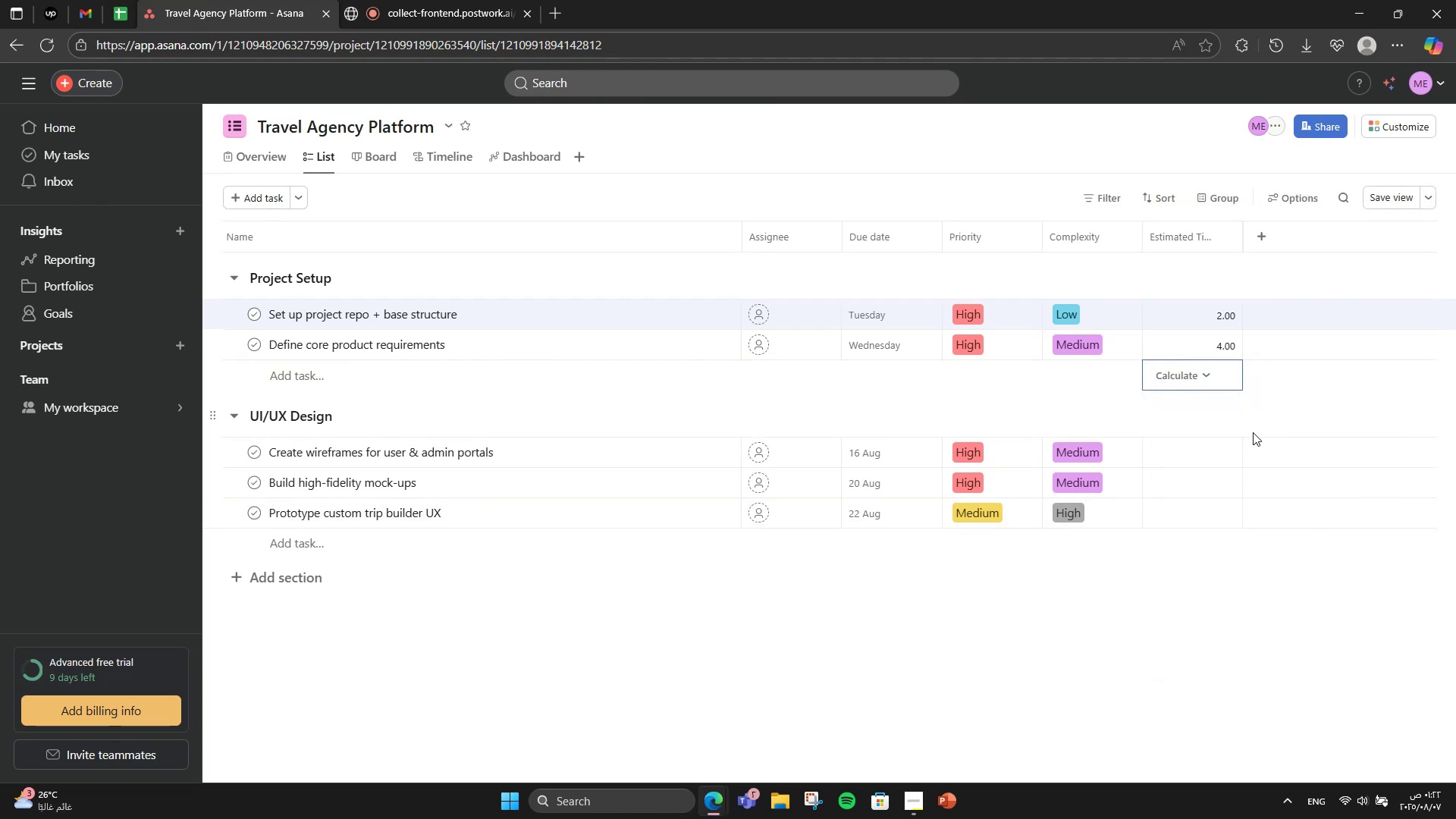 
left_click([1248, 412])
 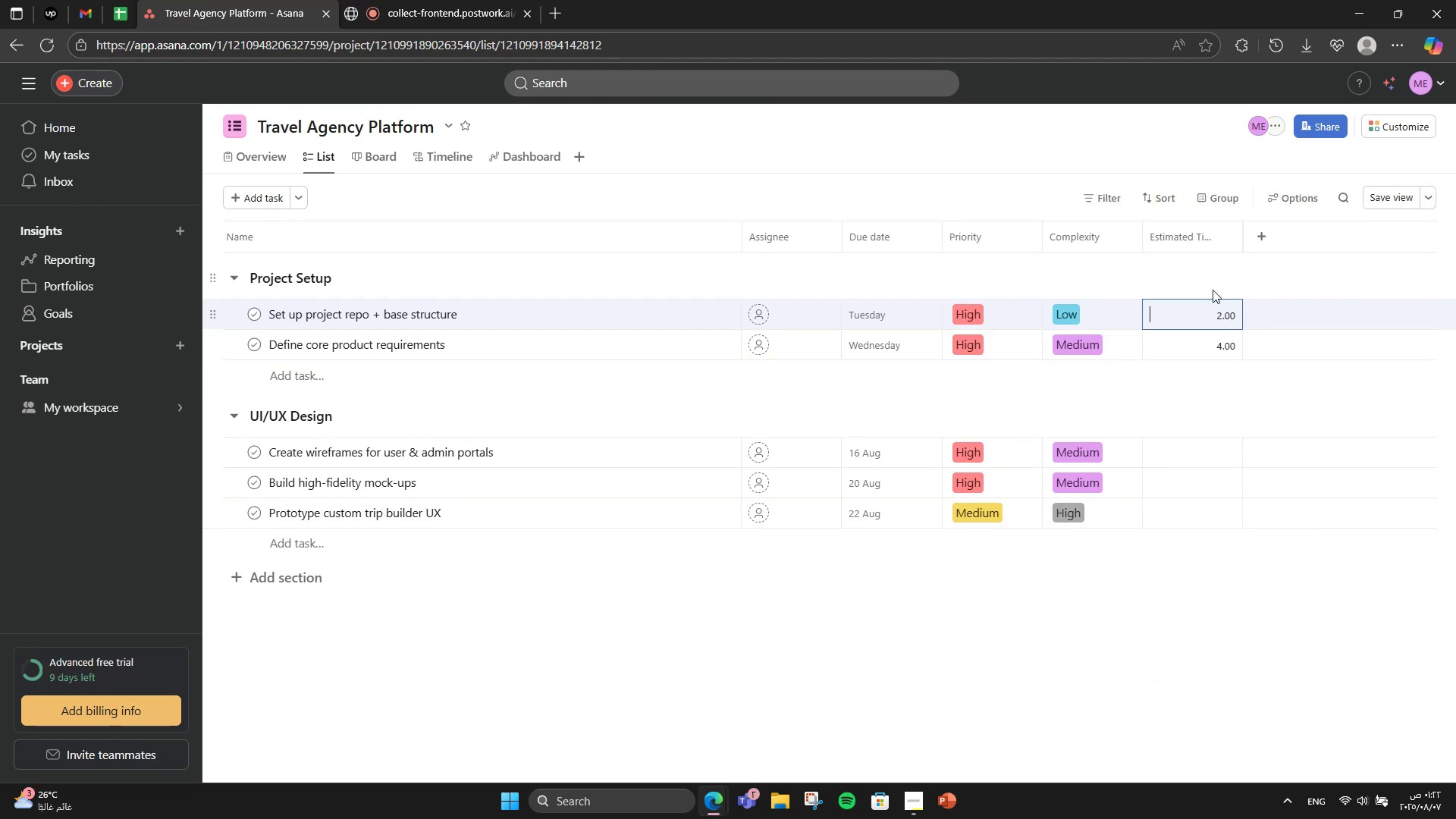 
double_click([1230, 229])
 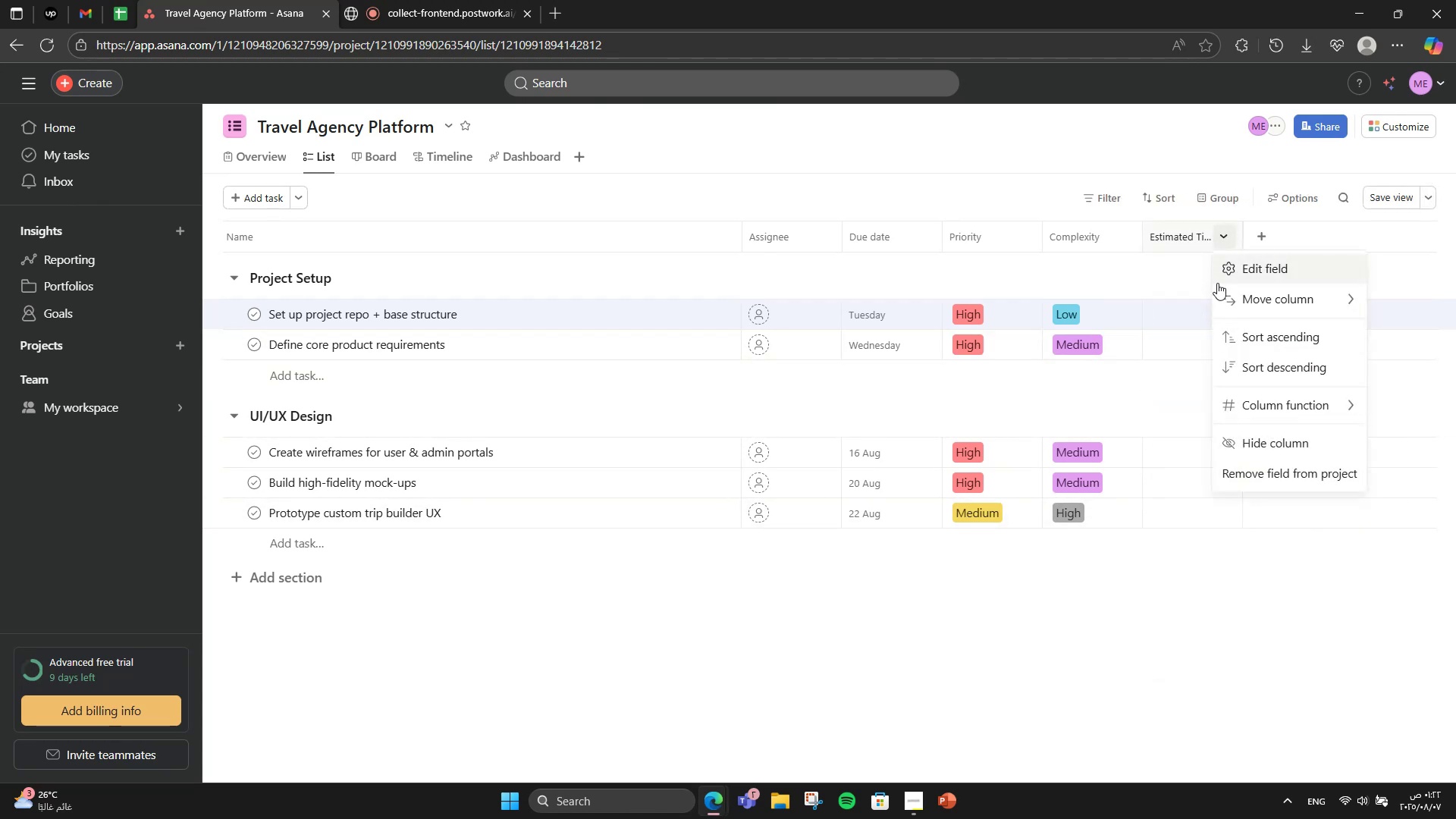 
left_click([1217, 283])
 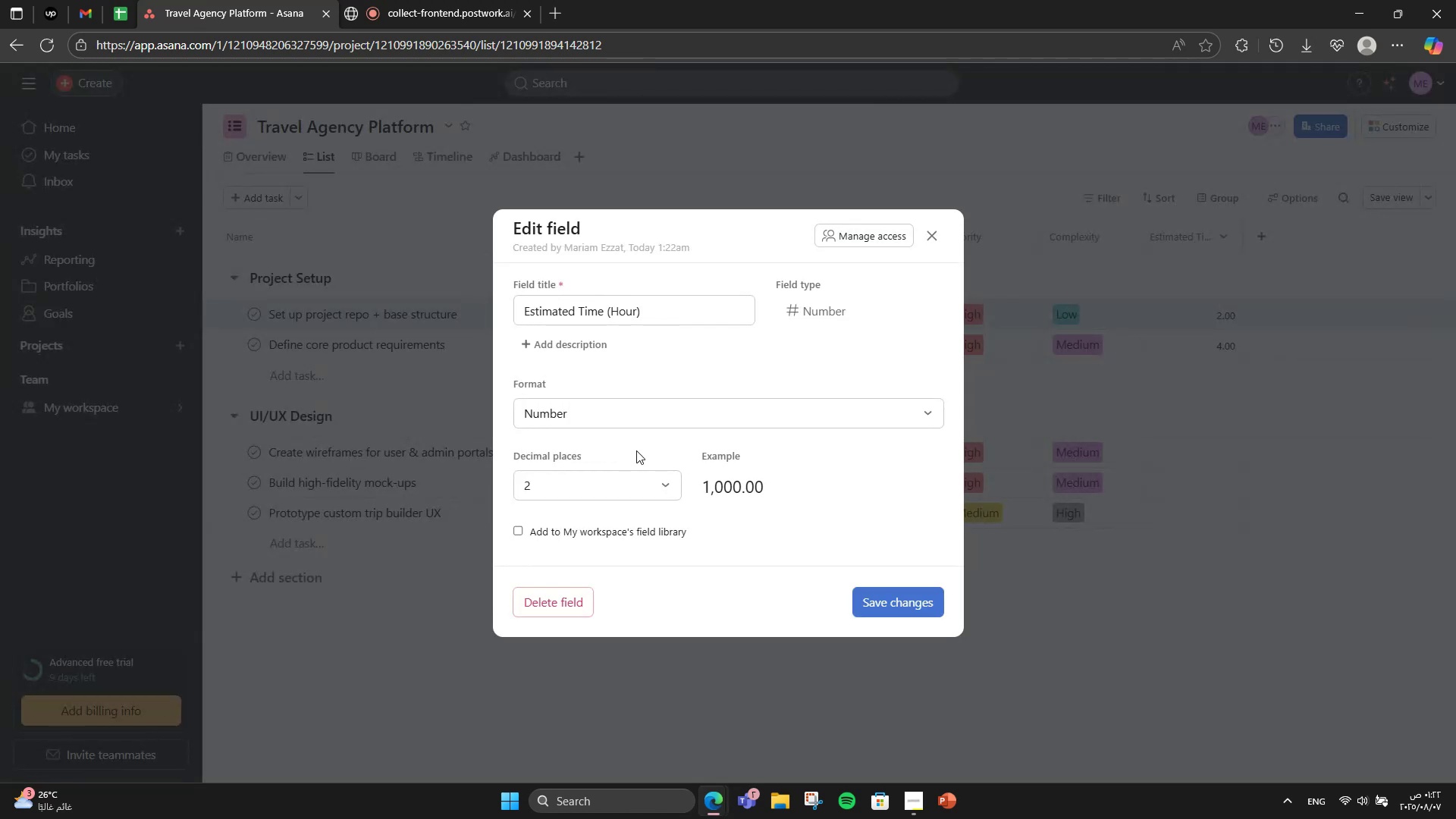 
left_click([636, 489])
 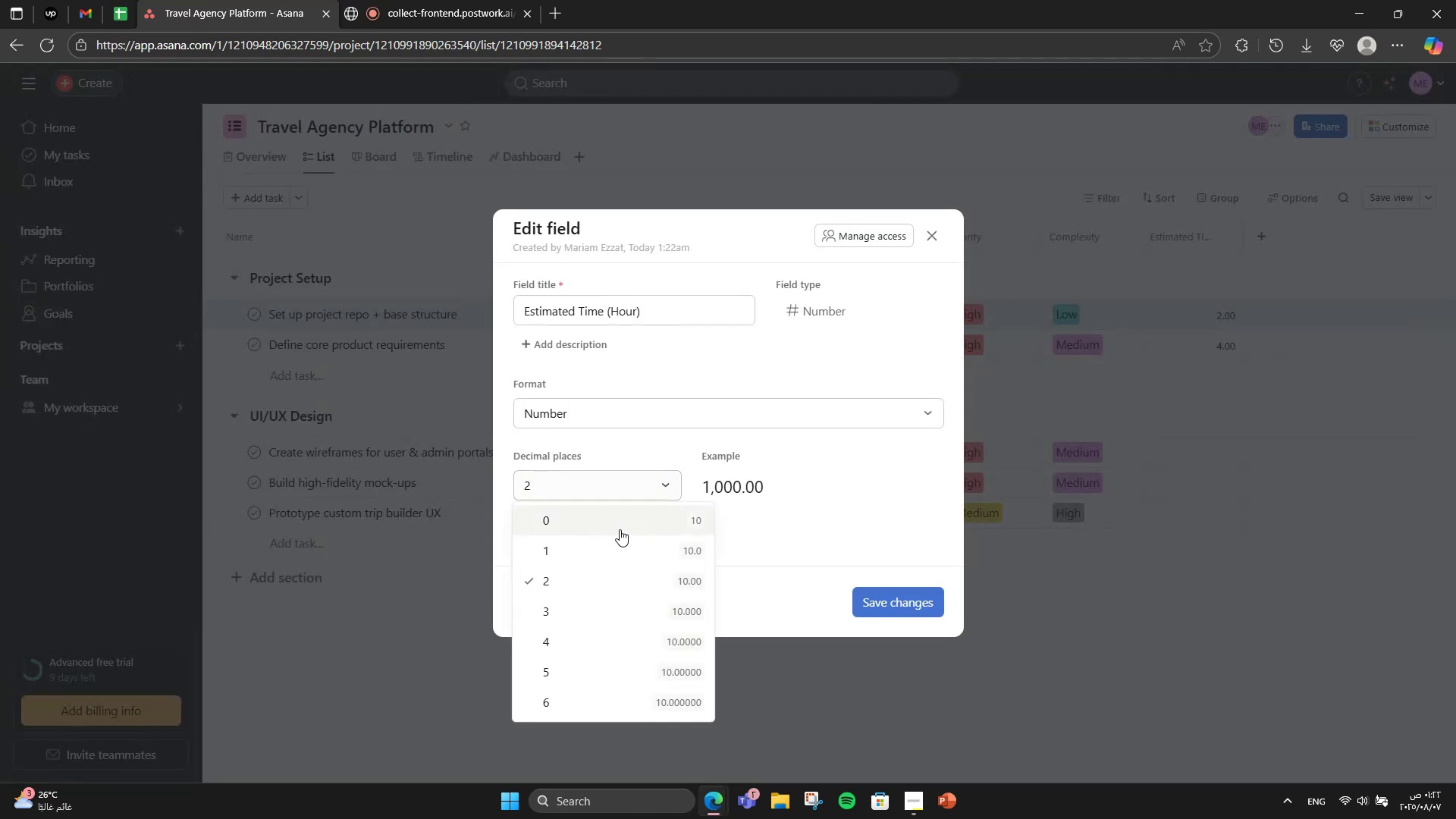 
left_click([620, 530])
 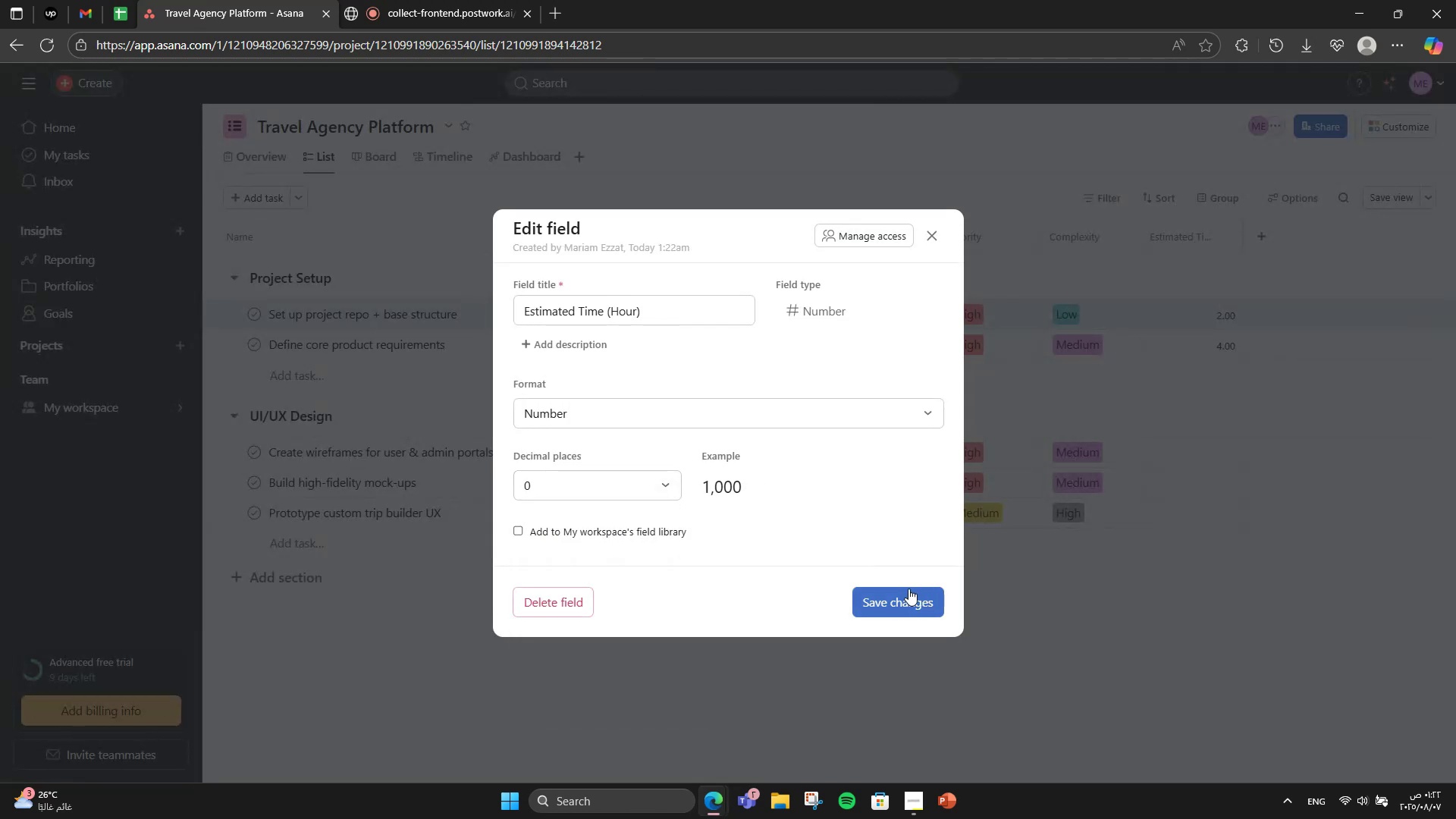 
left_click([896, 595])
 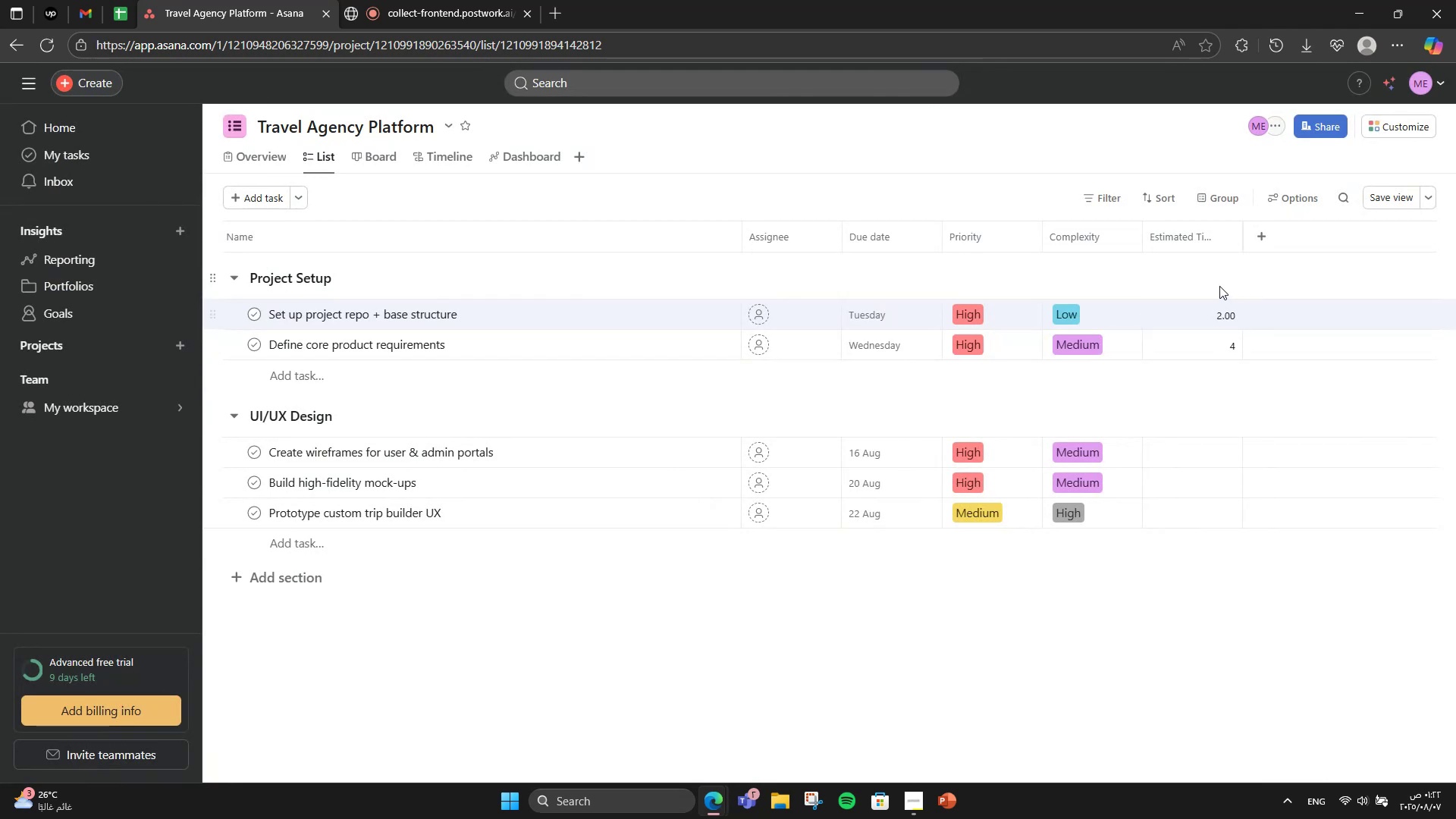 
left_click([1220, 321])
 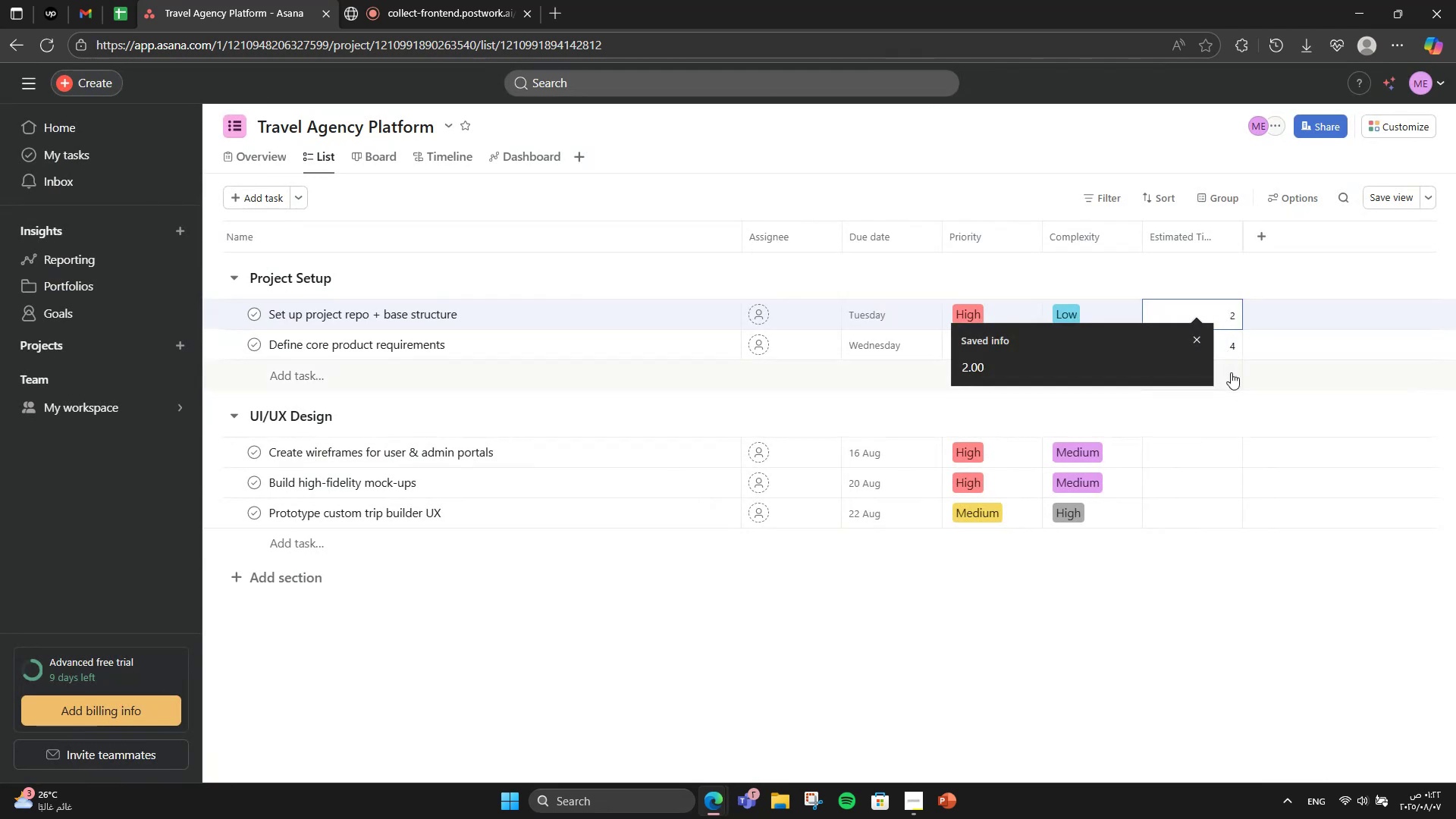 
left_click([1253, 373])
 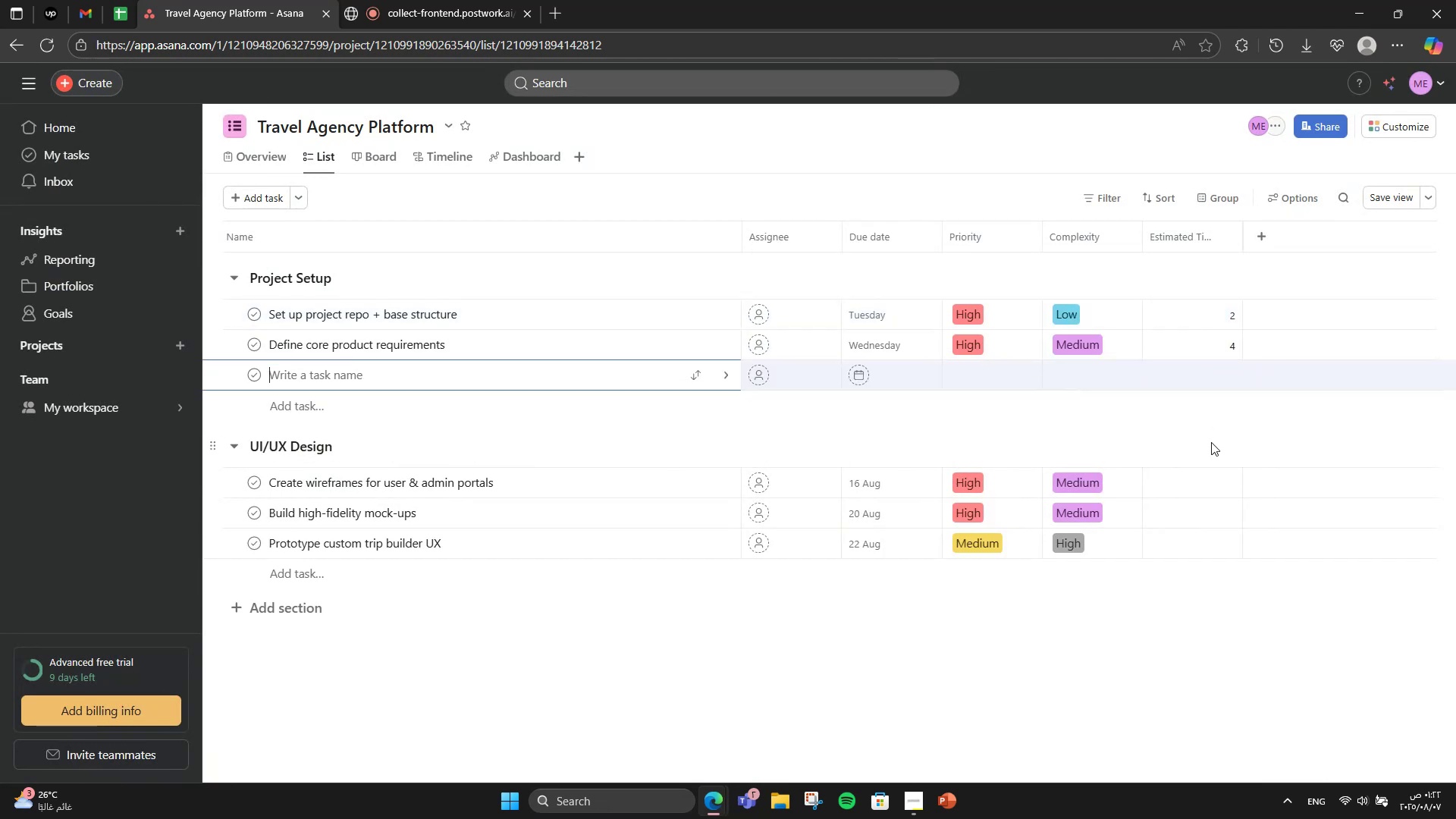 
left_click([1207, 482])
 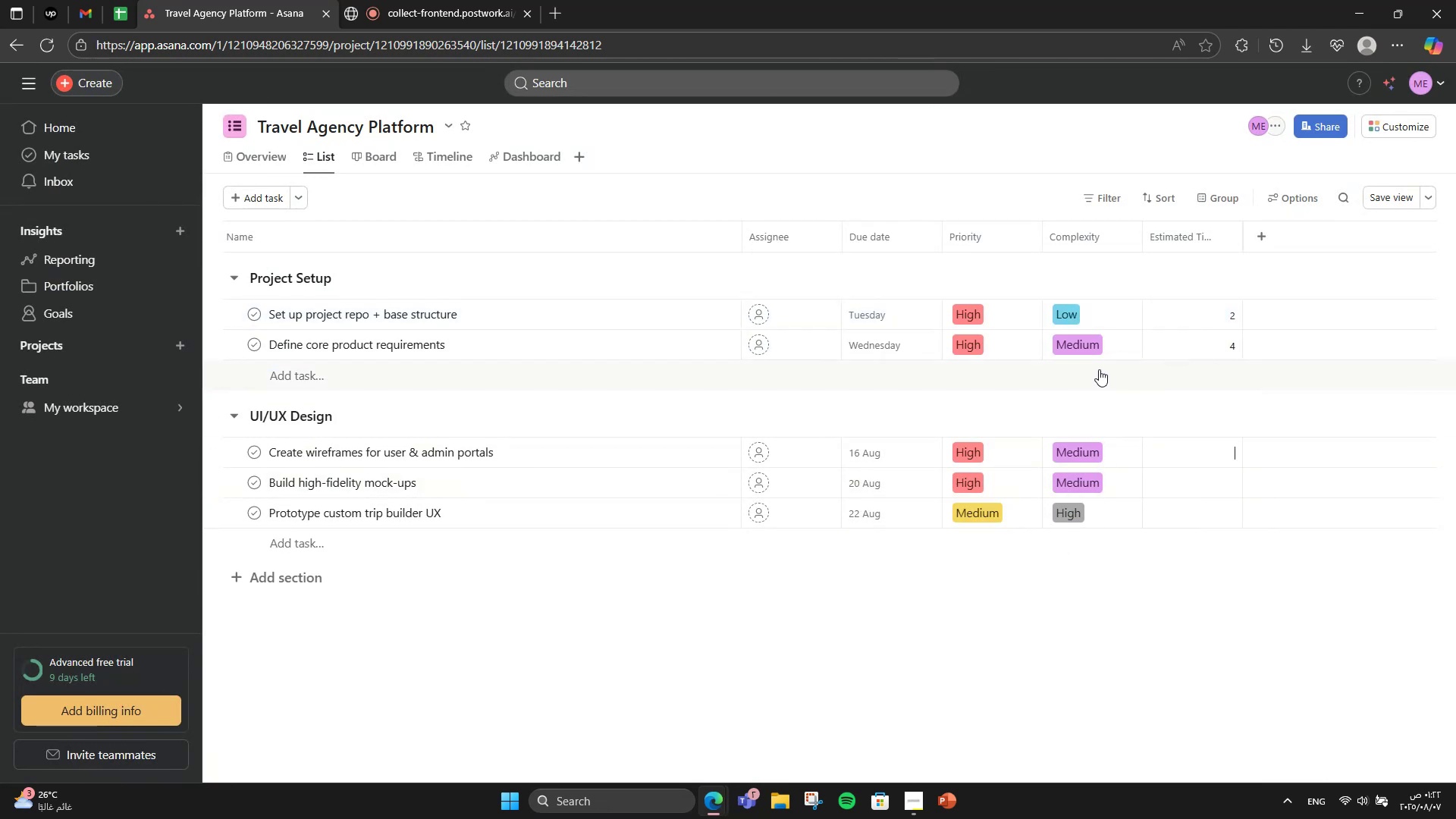 
left_click([1099, 364])
 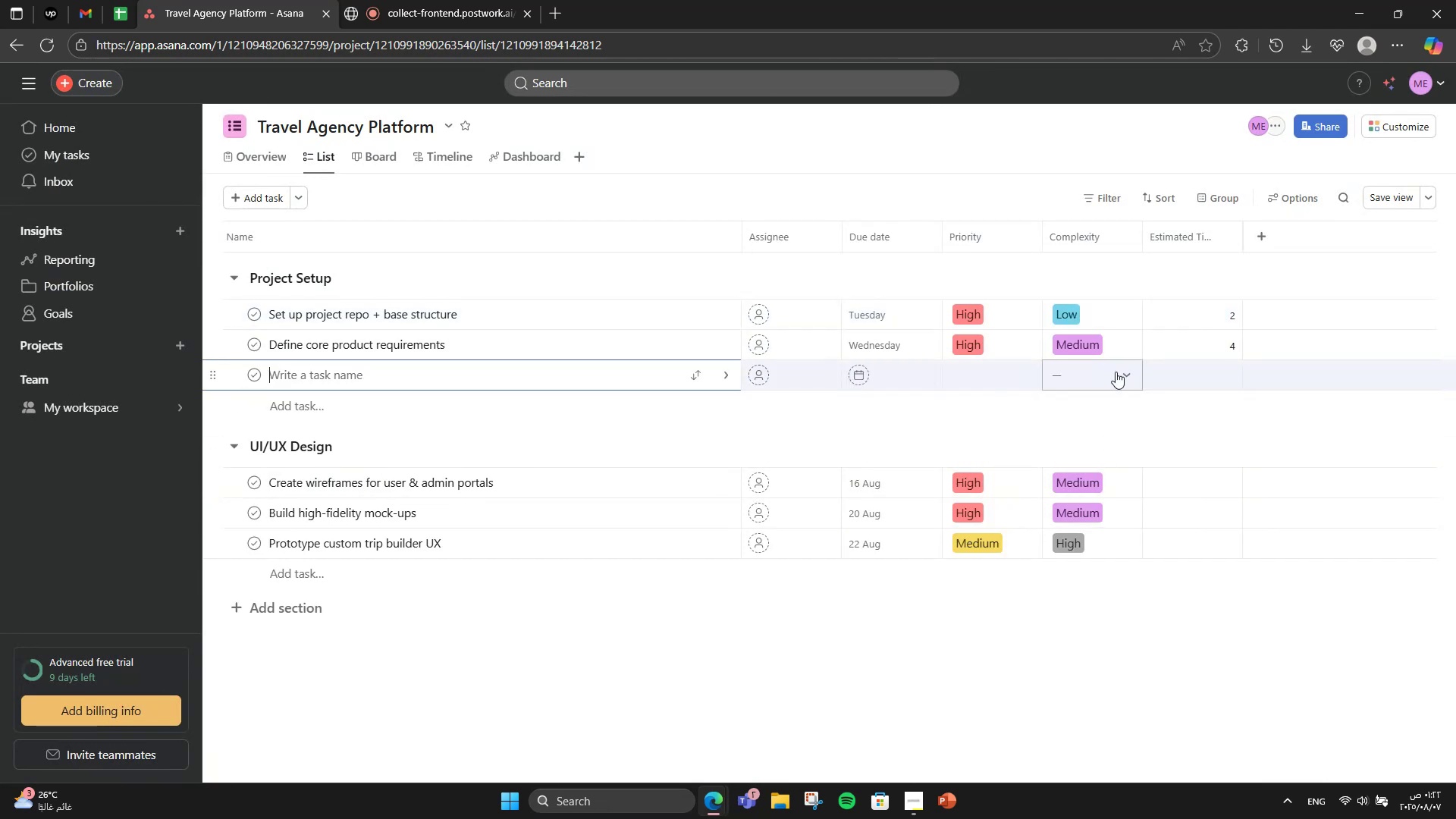 
left_click([1118, 373])
 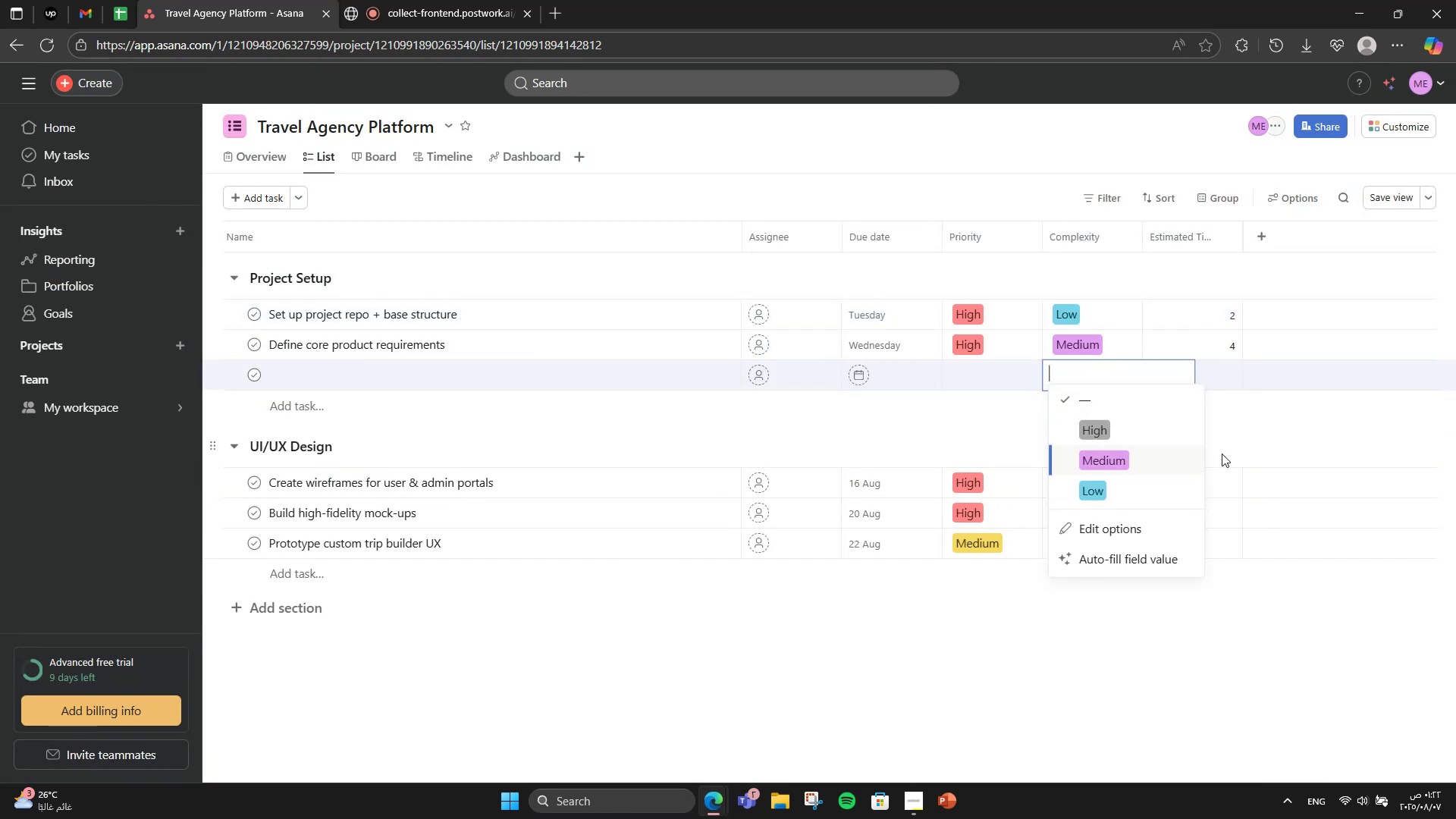 
left_click([1234, 445])
 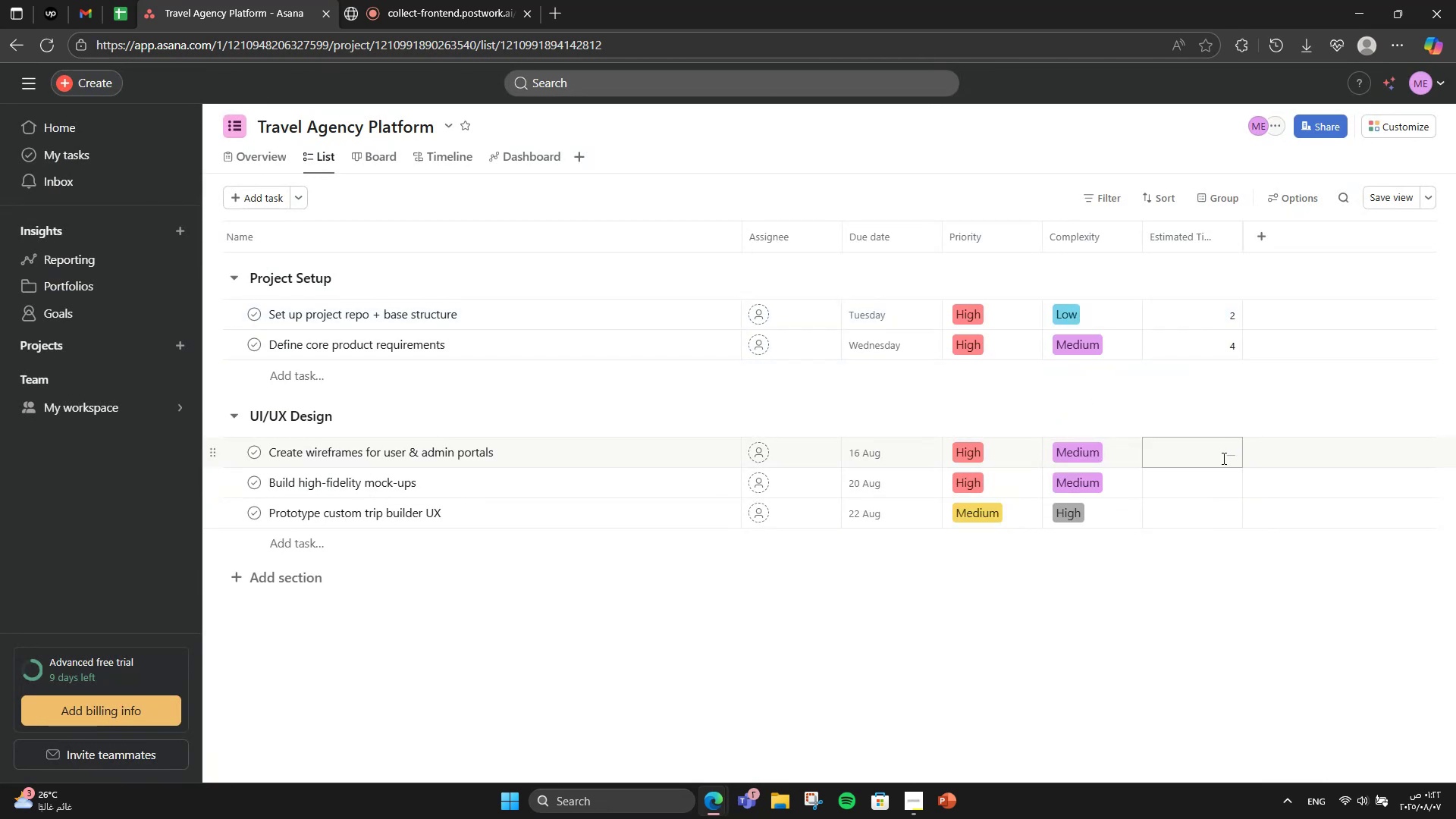 
left_click([1222, 458])
 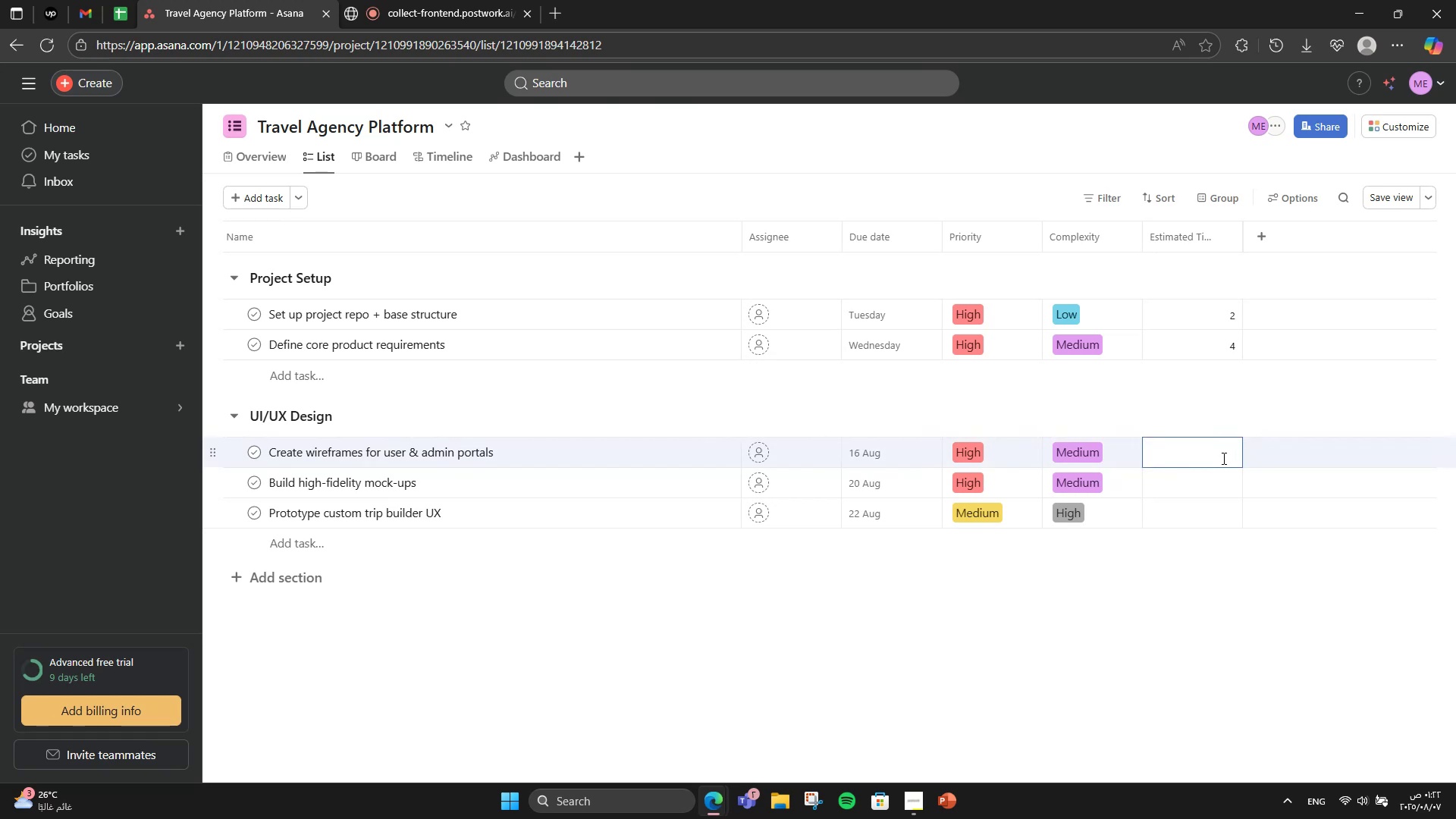 
key(Numpad8)
 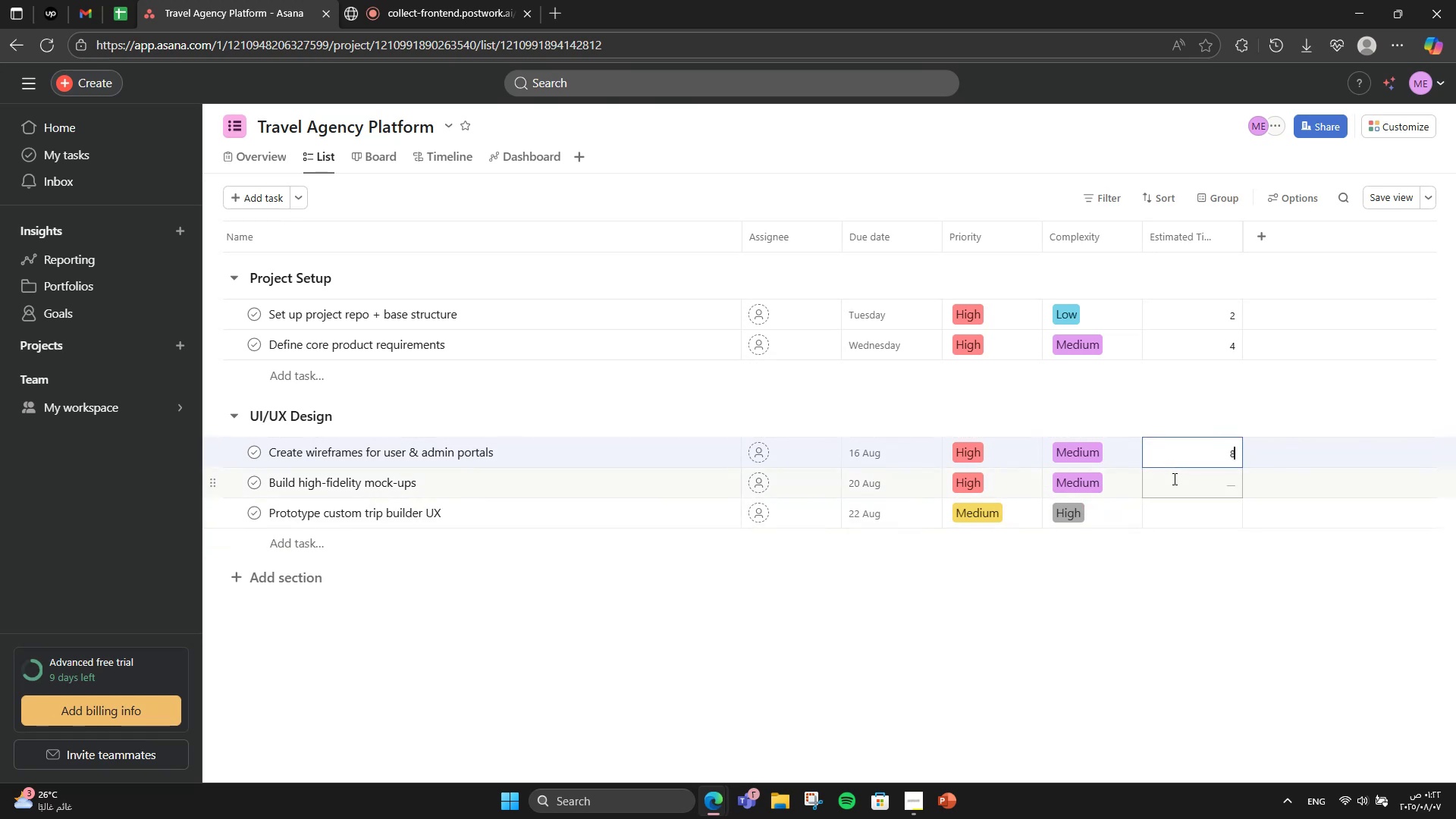 
key(Numpad1)
 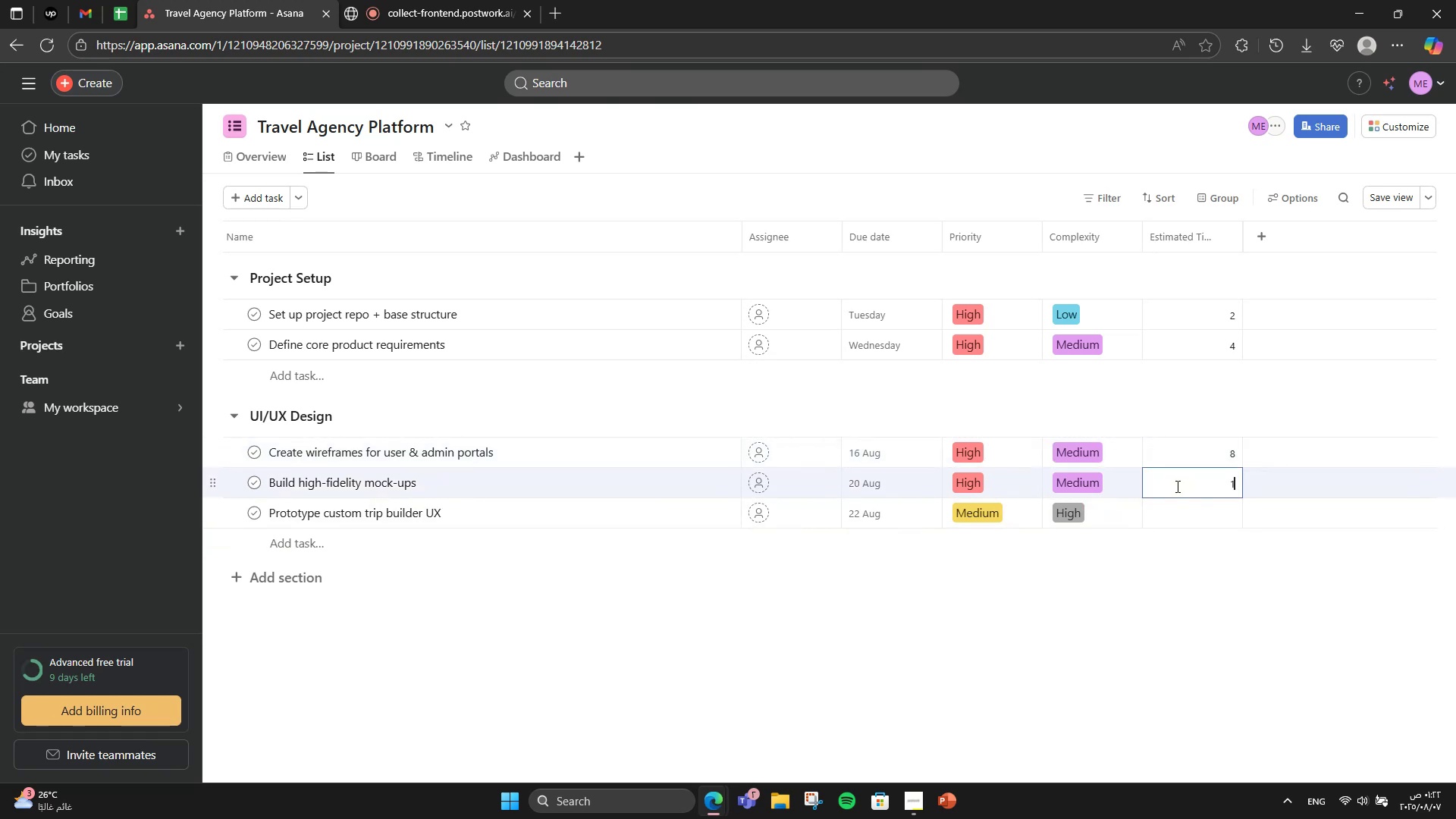 
key(Numpad0)
 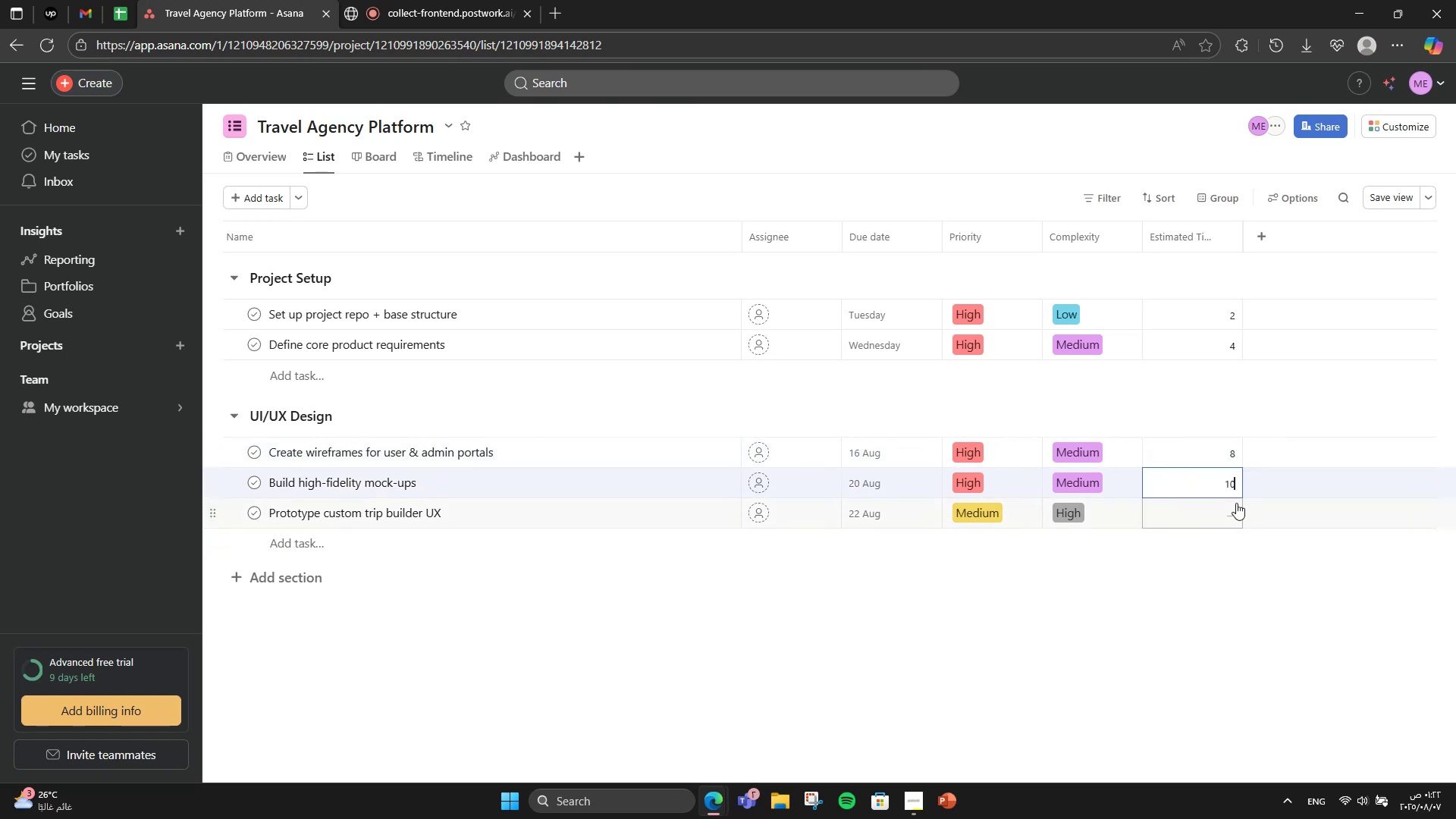 
left_click([1217, 514])
 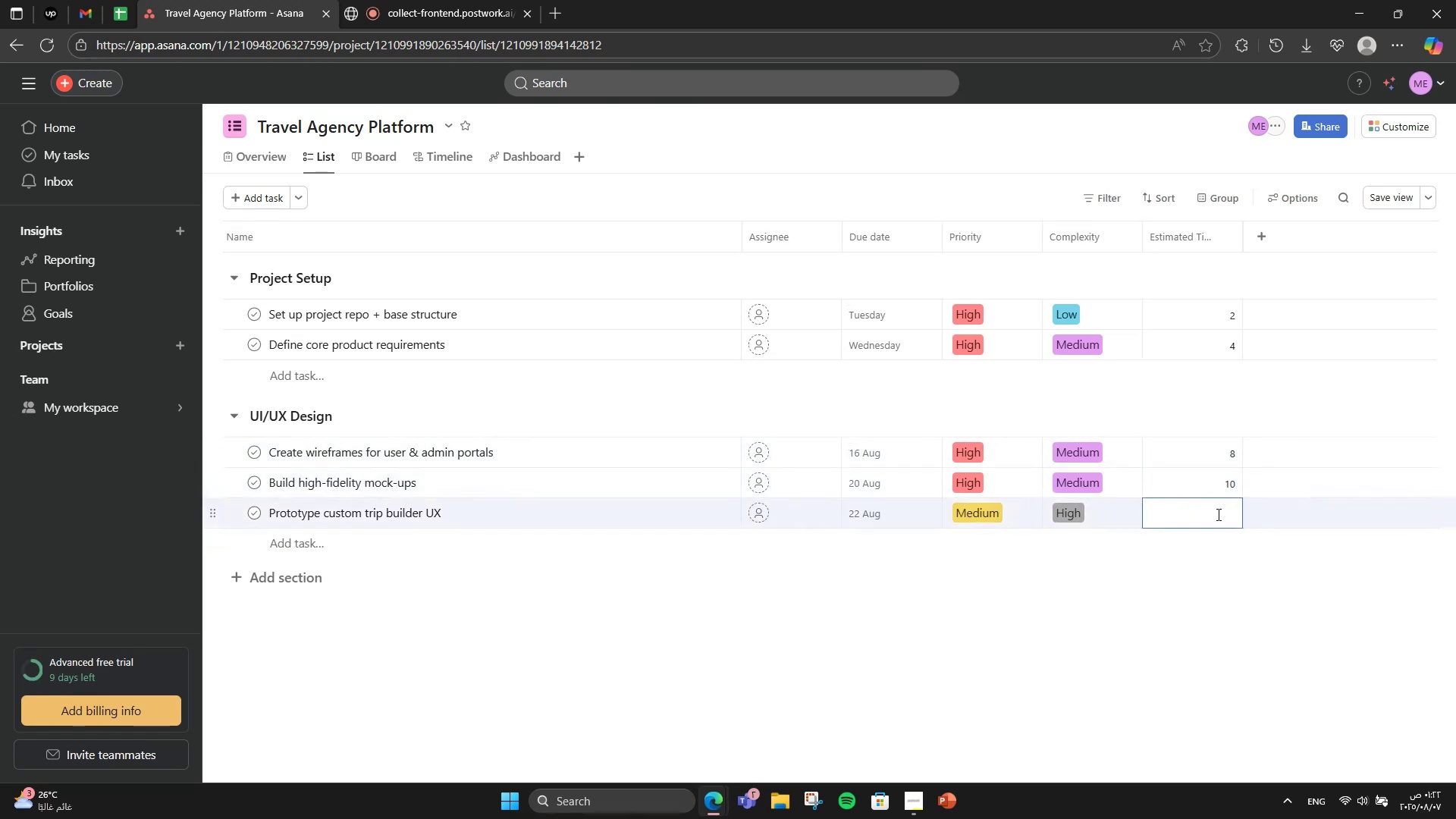 
key(Numpad6)
 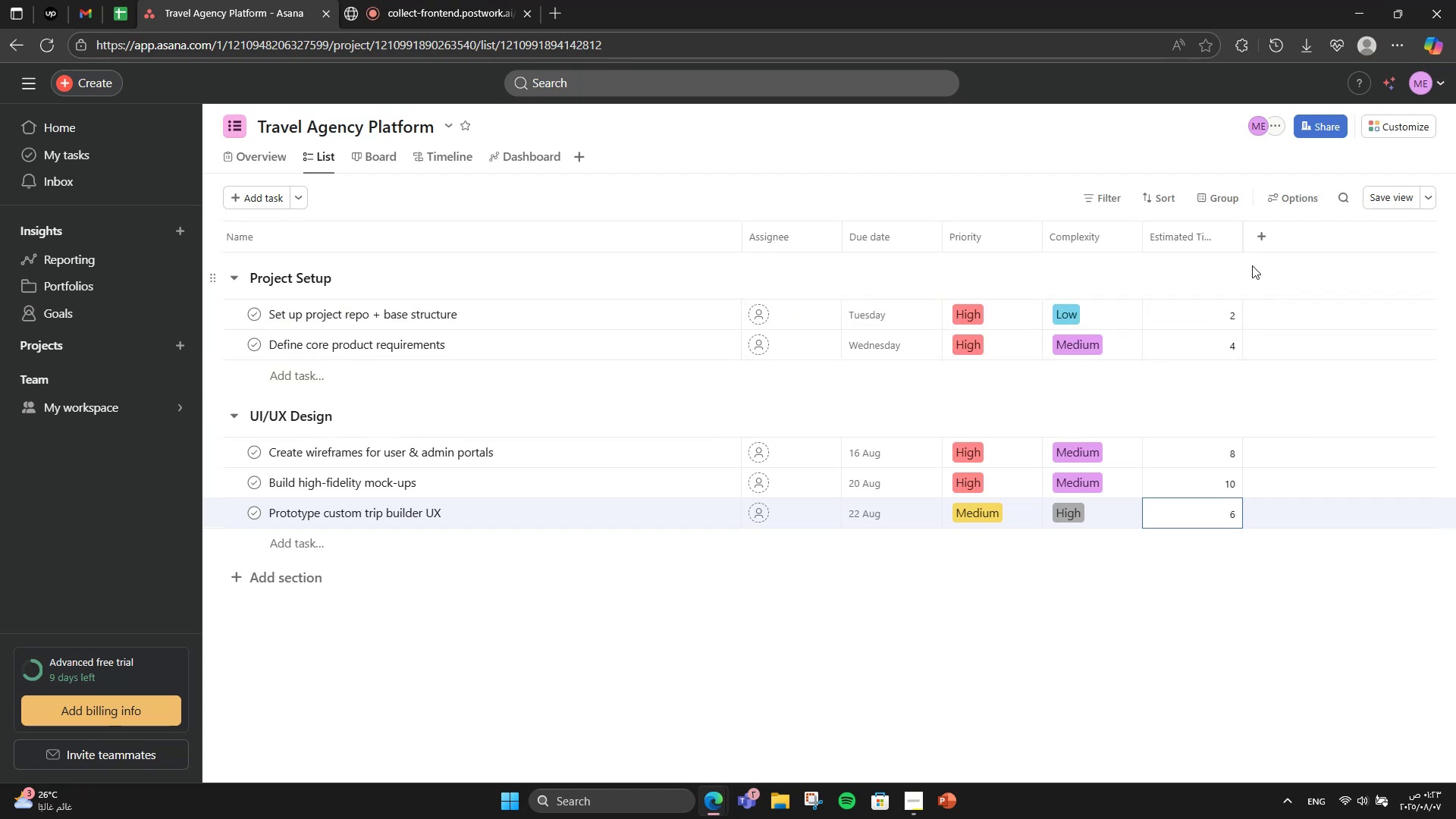 
left_click([1257, 237])
 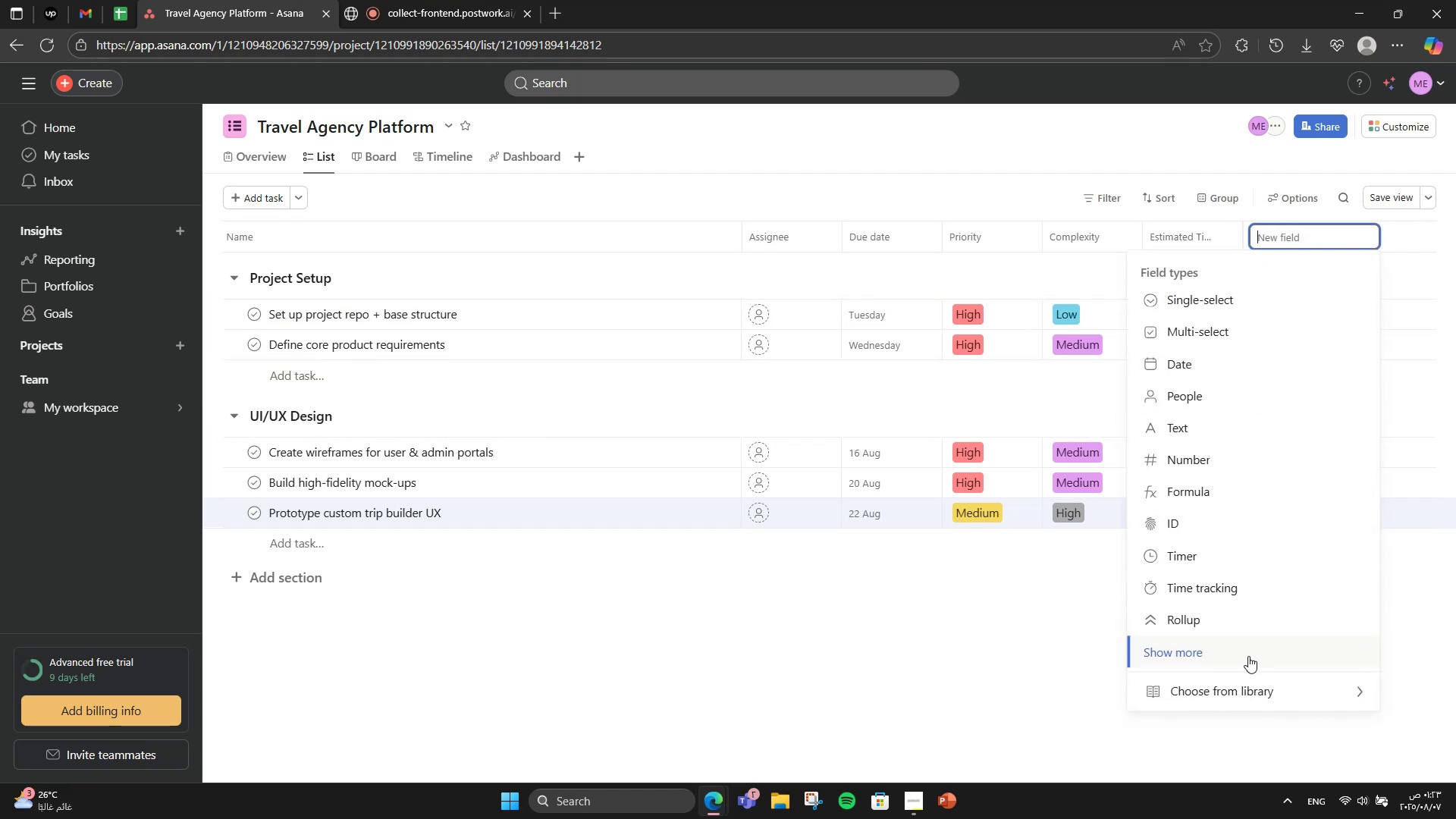 
left_click([1240, 692])
 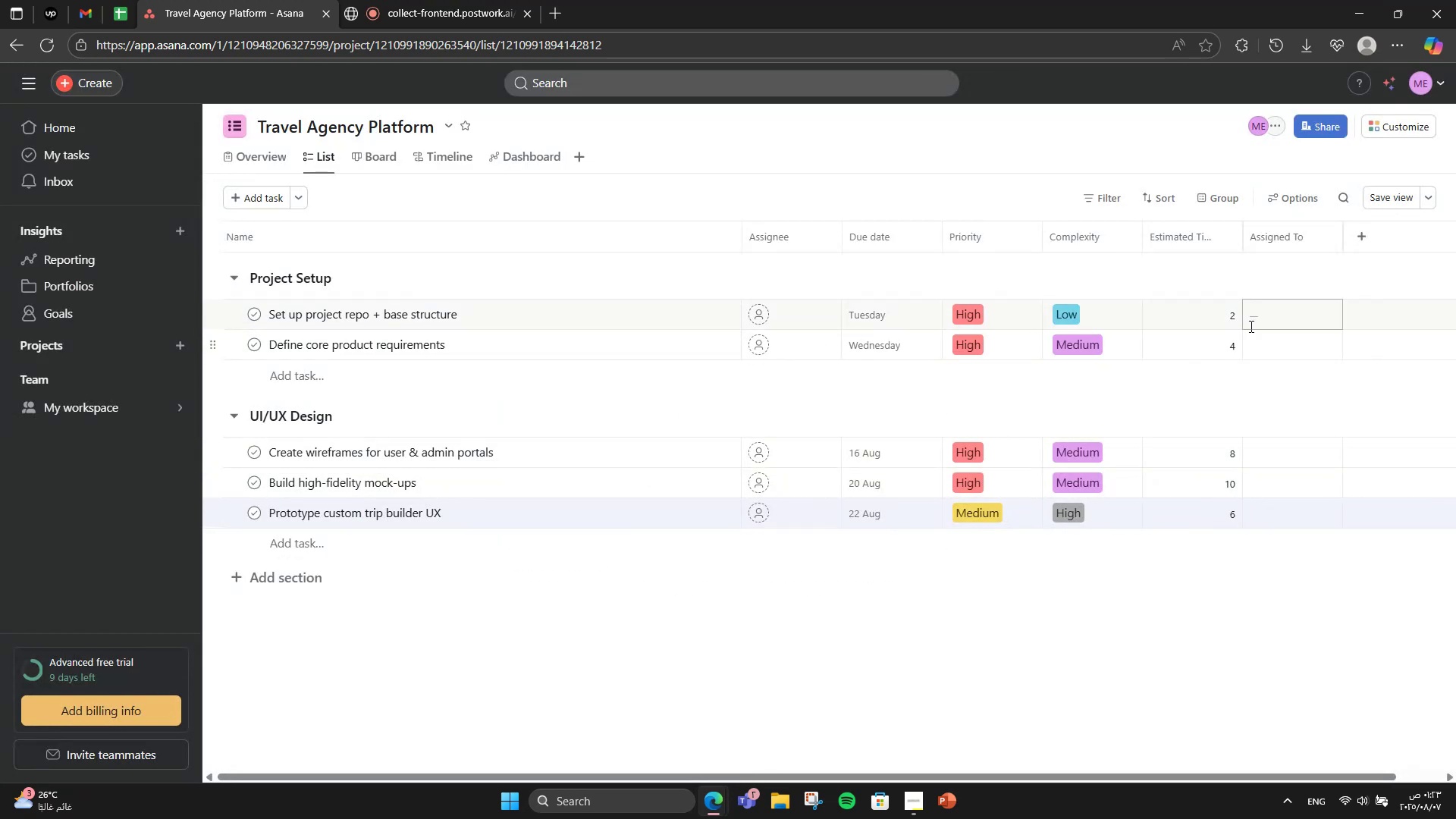 
wait(6.25)
 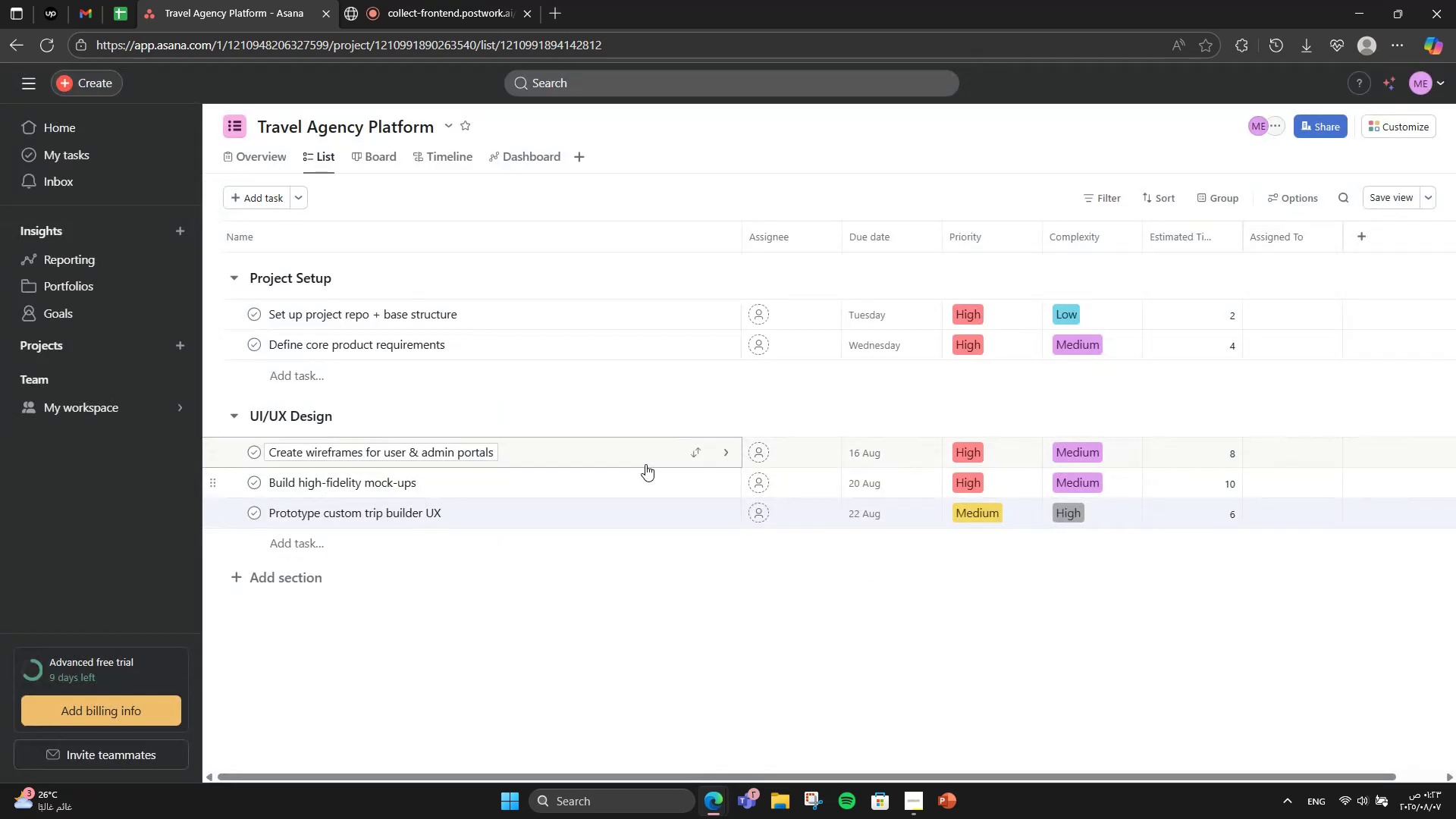 
type(Dev)
 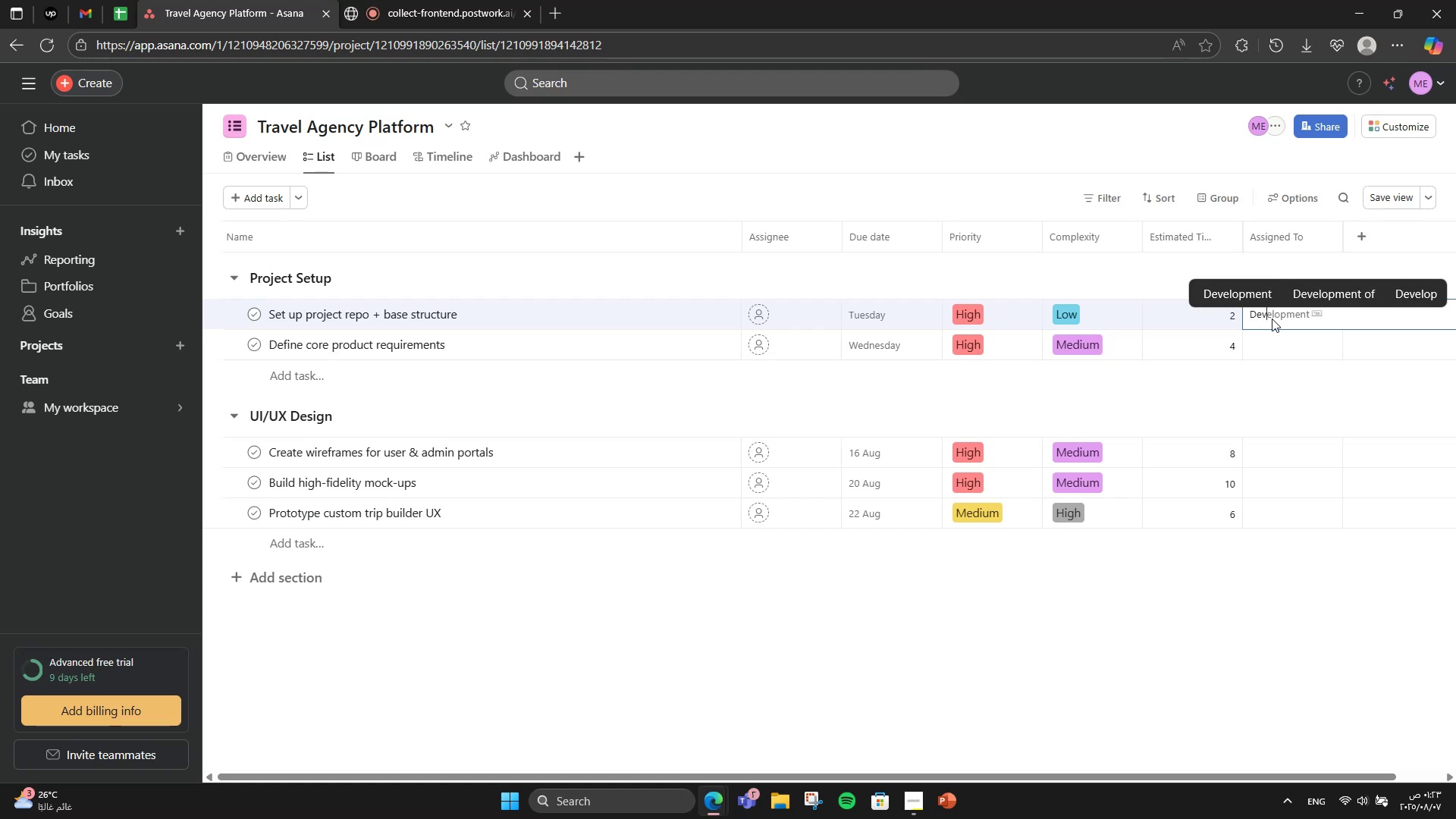 
type(Ops)
 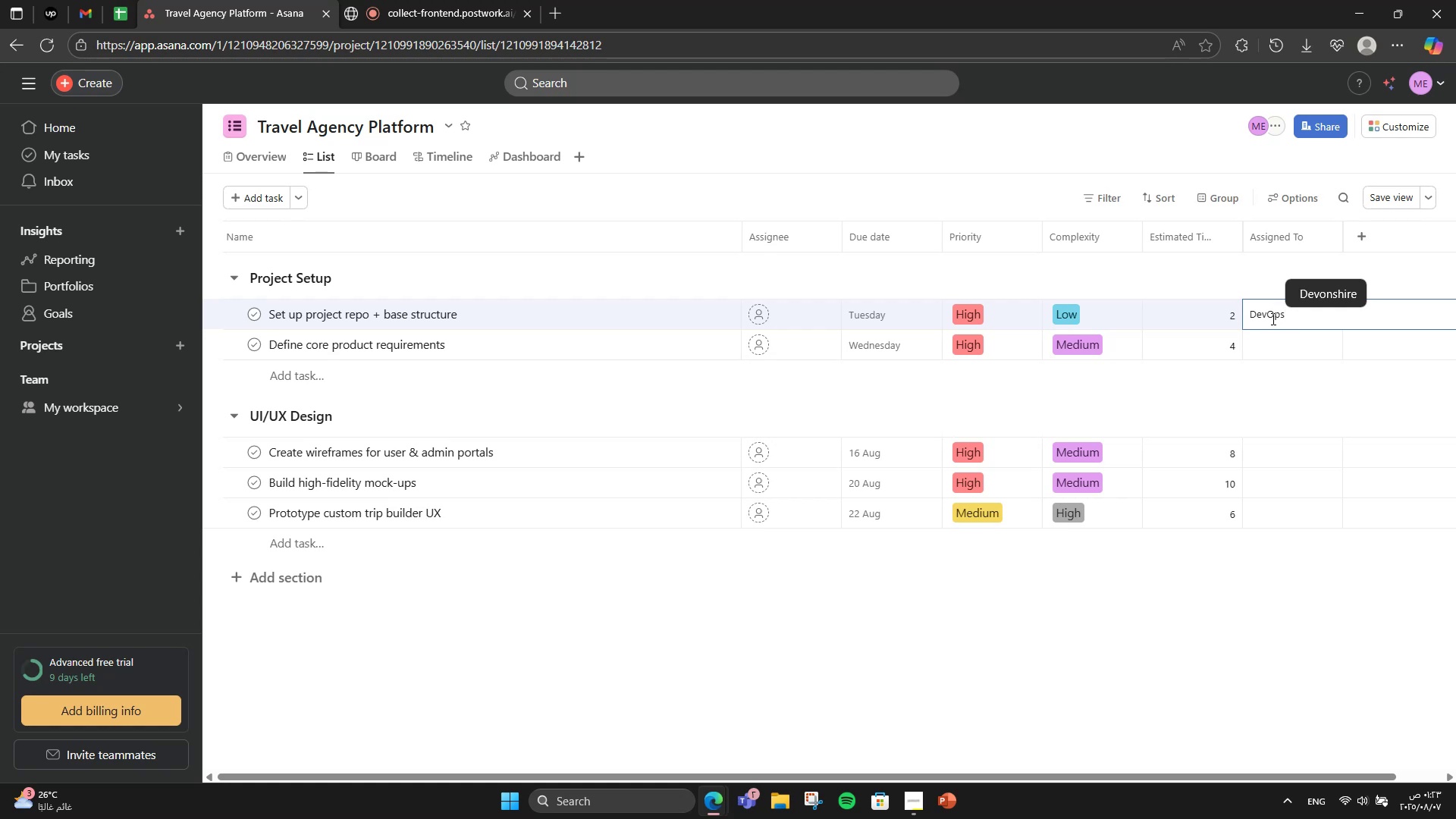 
type( Lead)
 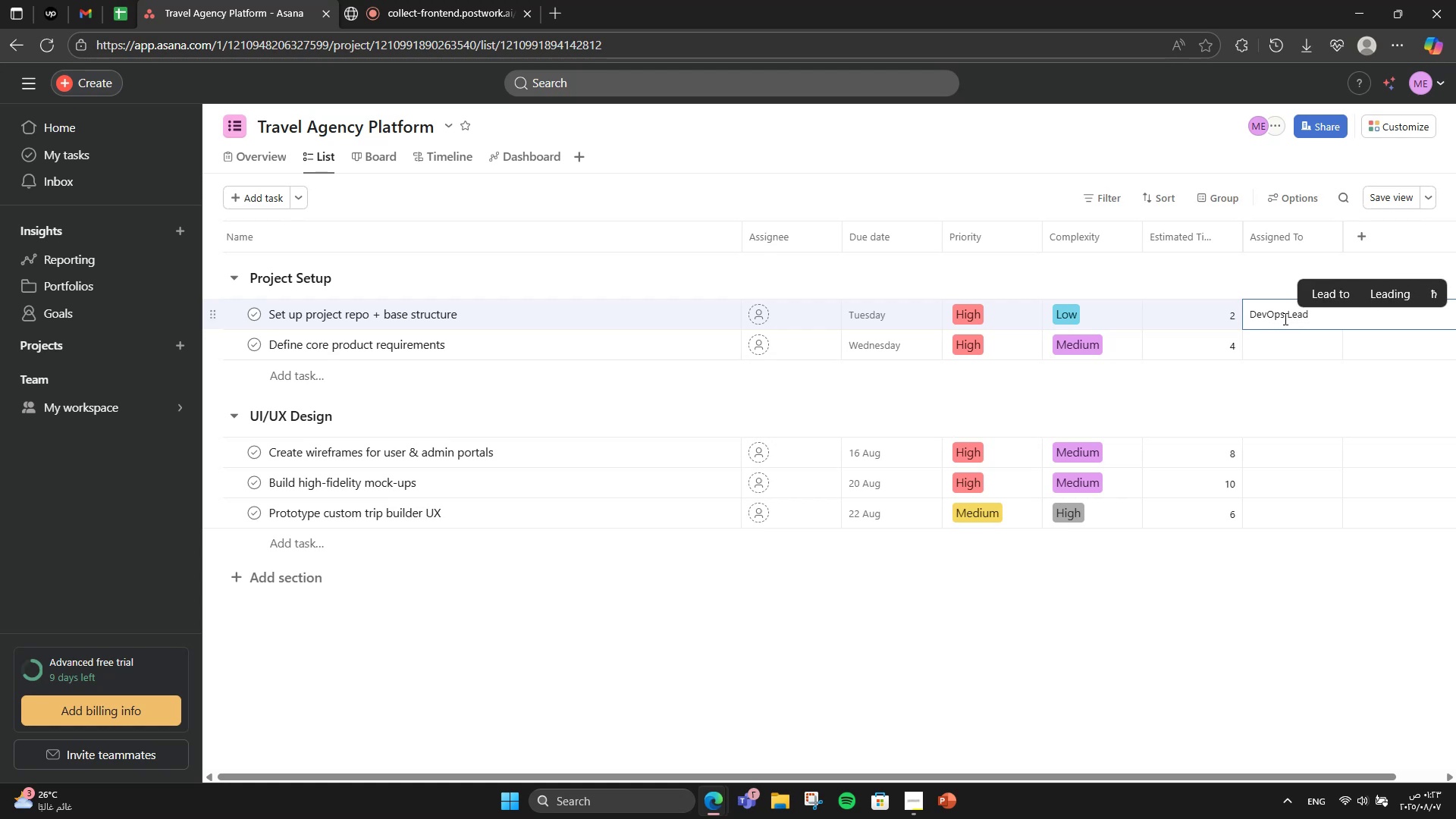 
left_click([1284, 344])
 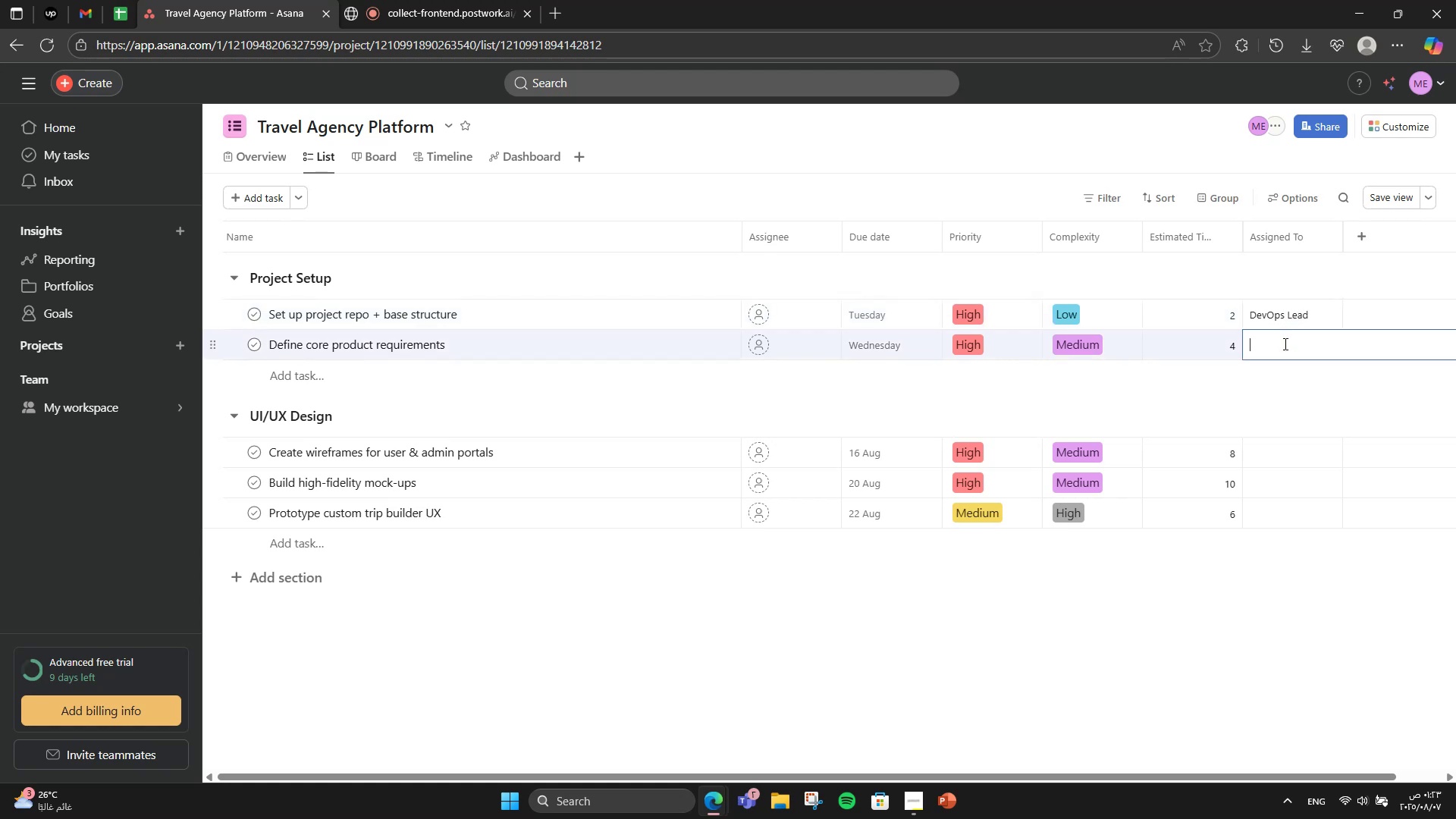 
type(Product Manger)
 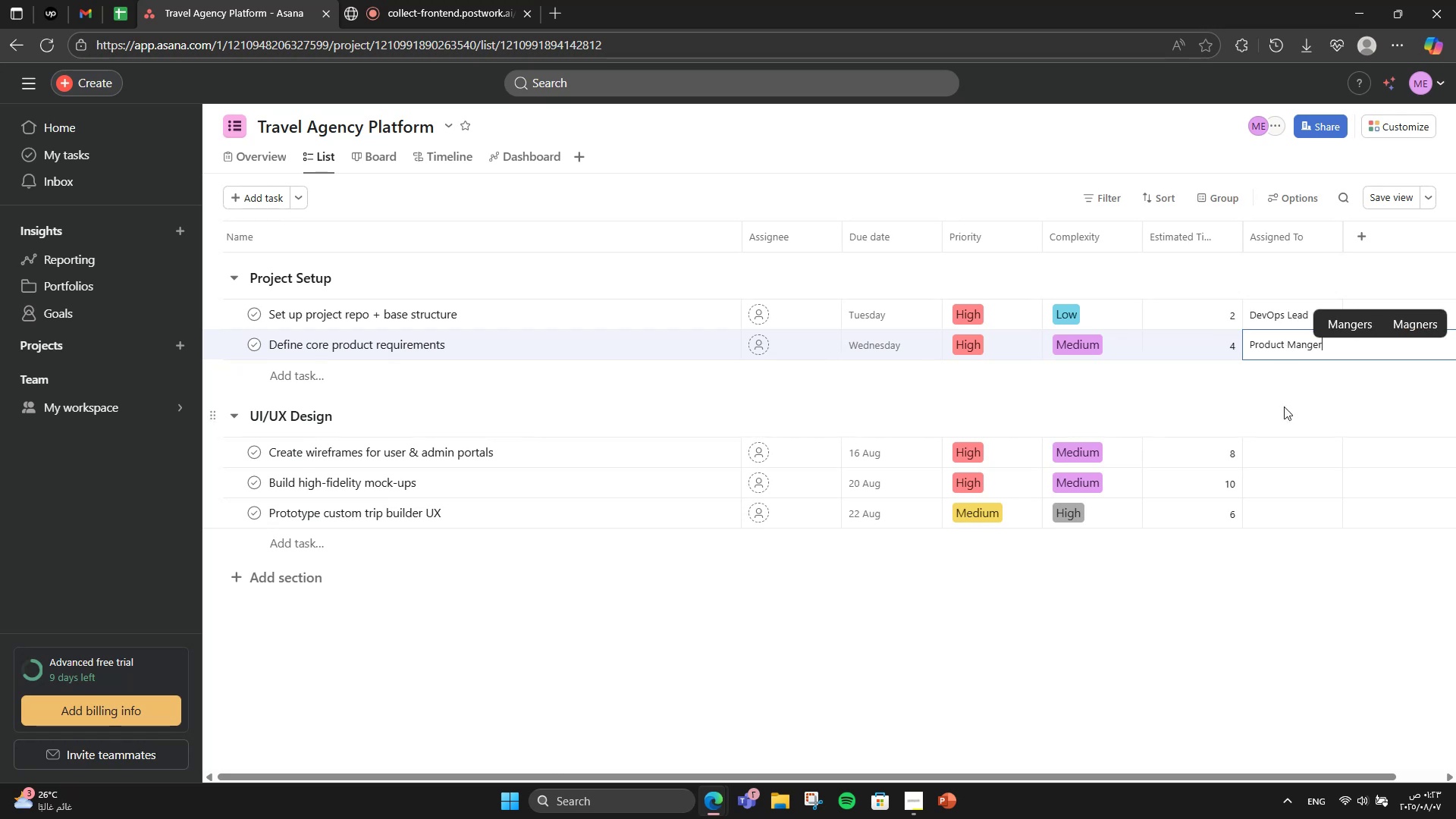 
left_click([1259, 437])
 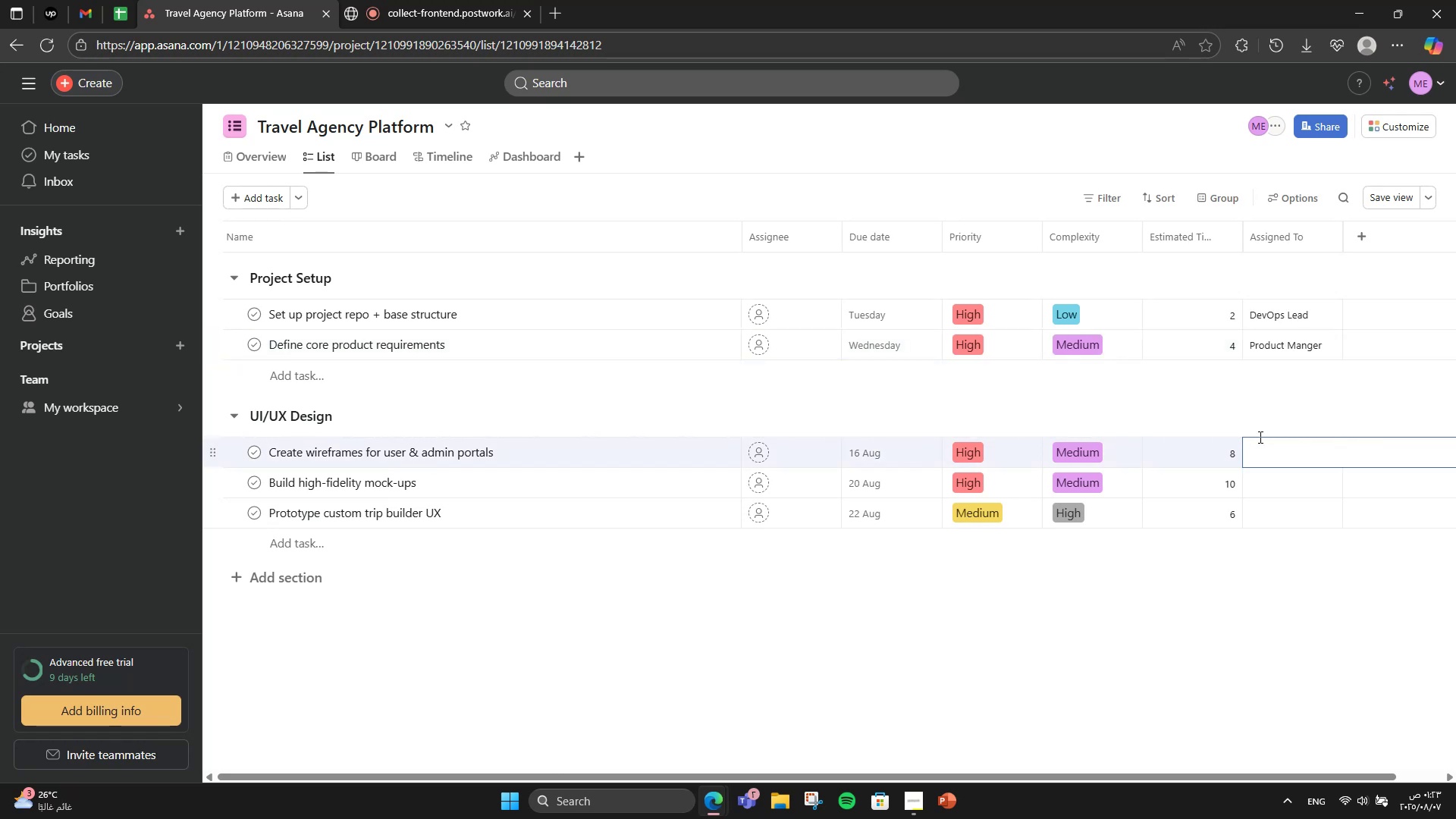 
type(UI/UX Designer)
 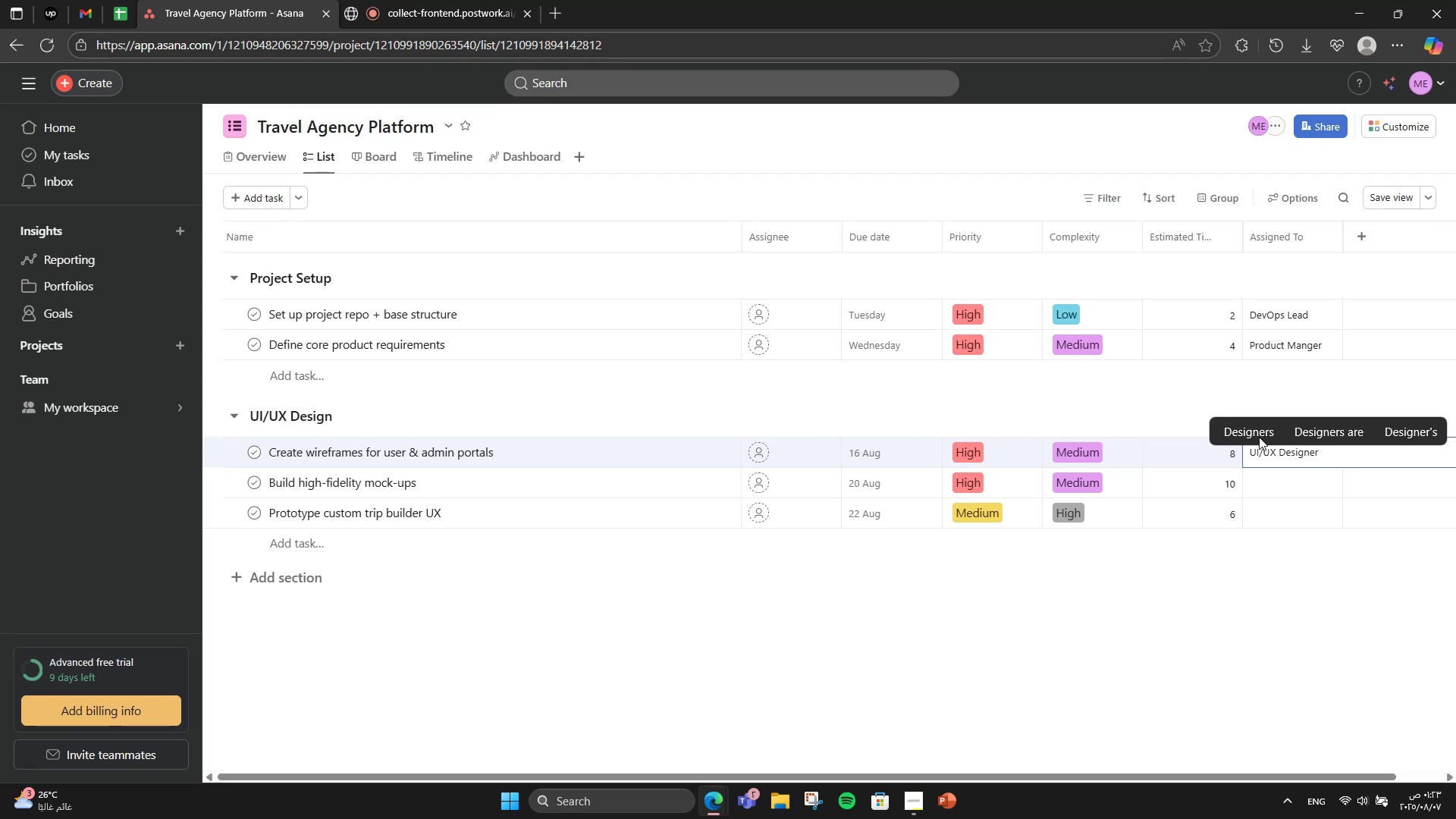 
left_click([1304, 470])
 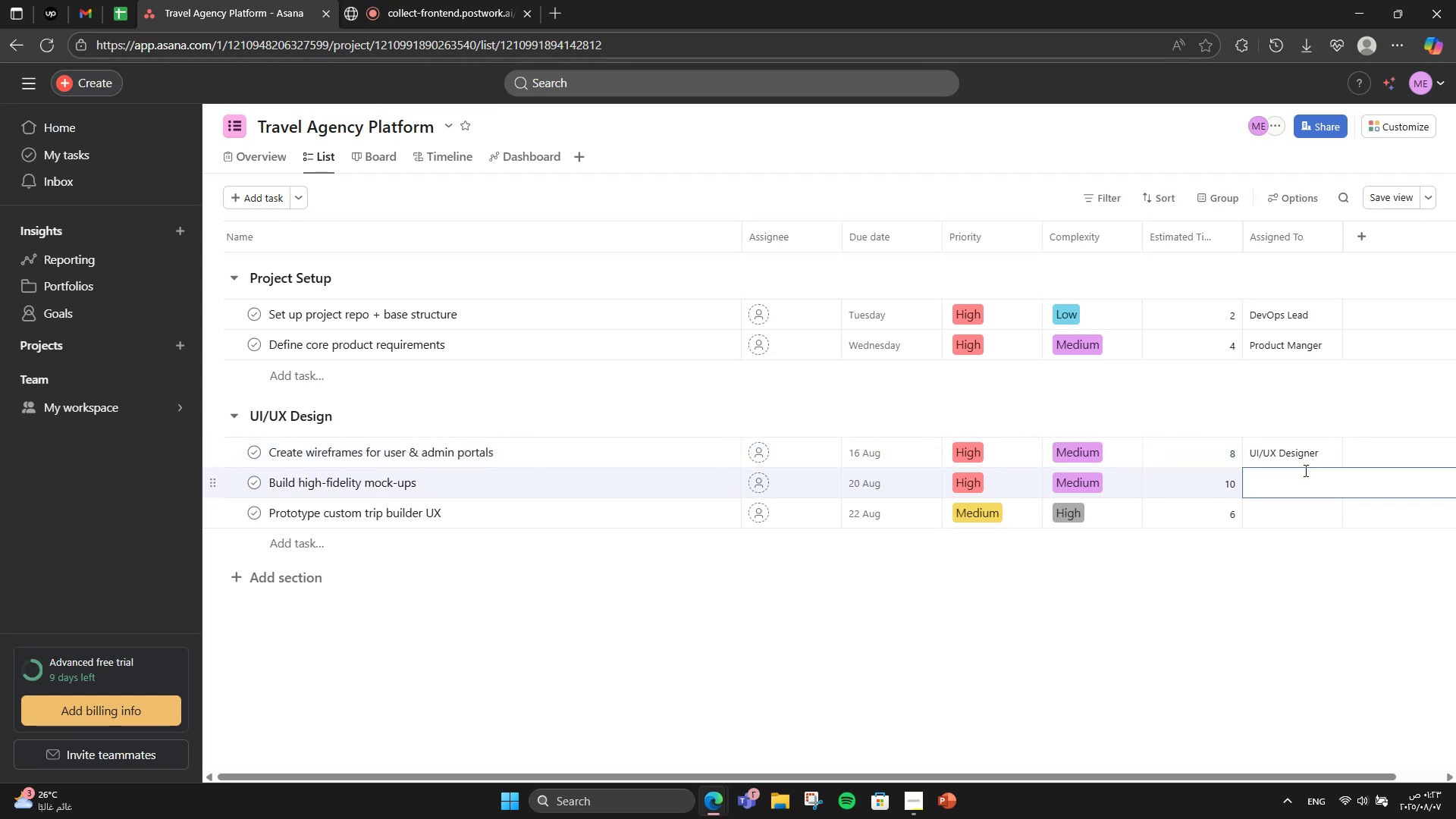 
type(UI/US)
key(Backspace)
type(X Designer)
 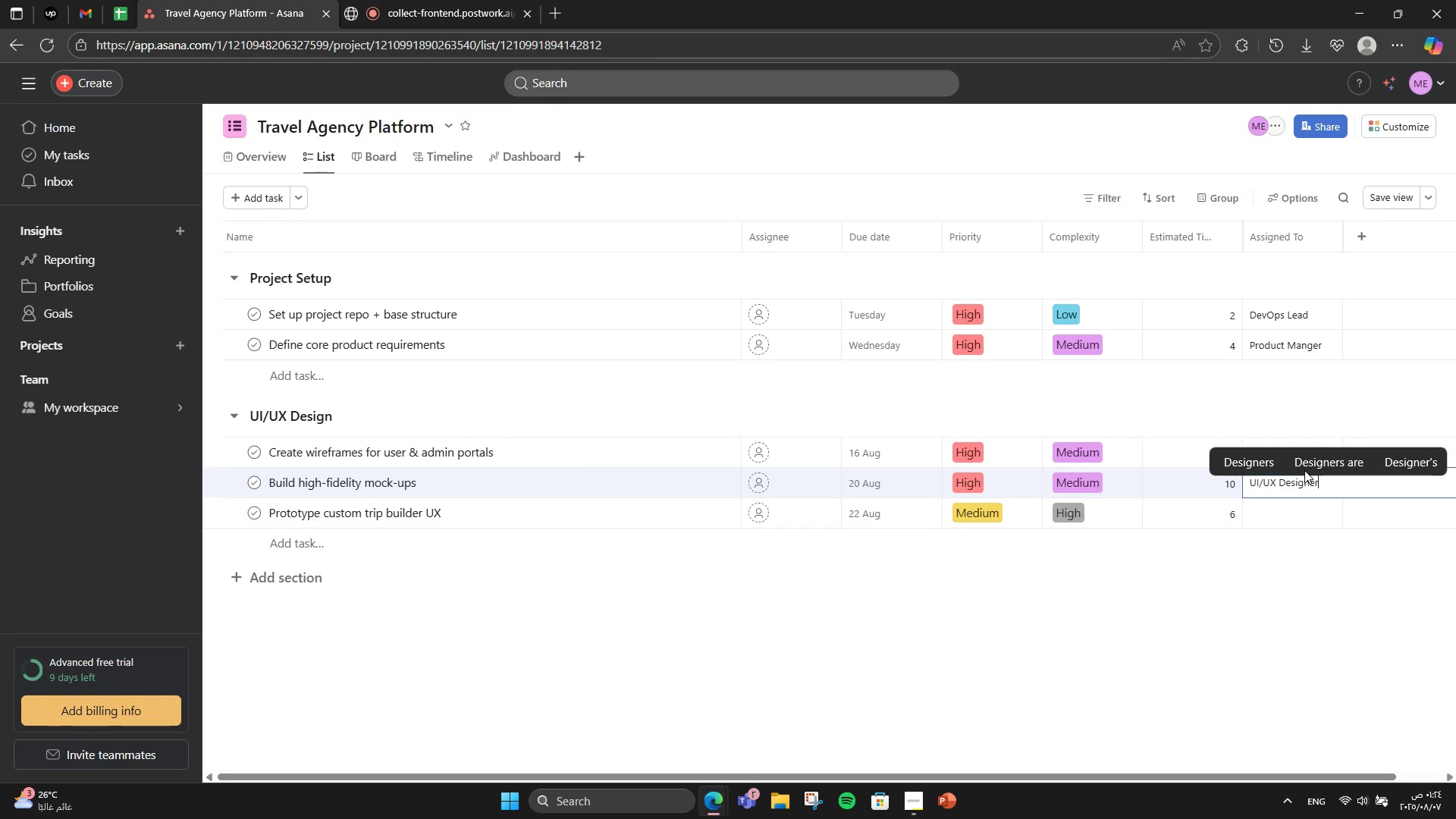 
left_click([1288, 518])
 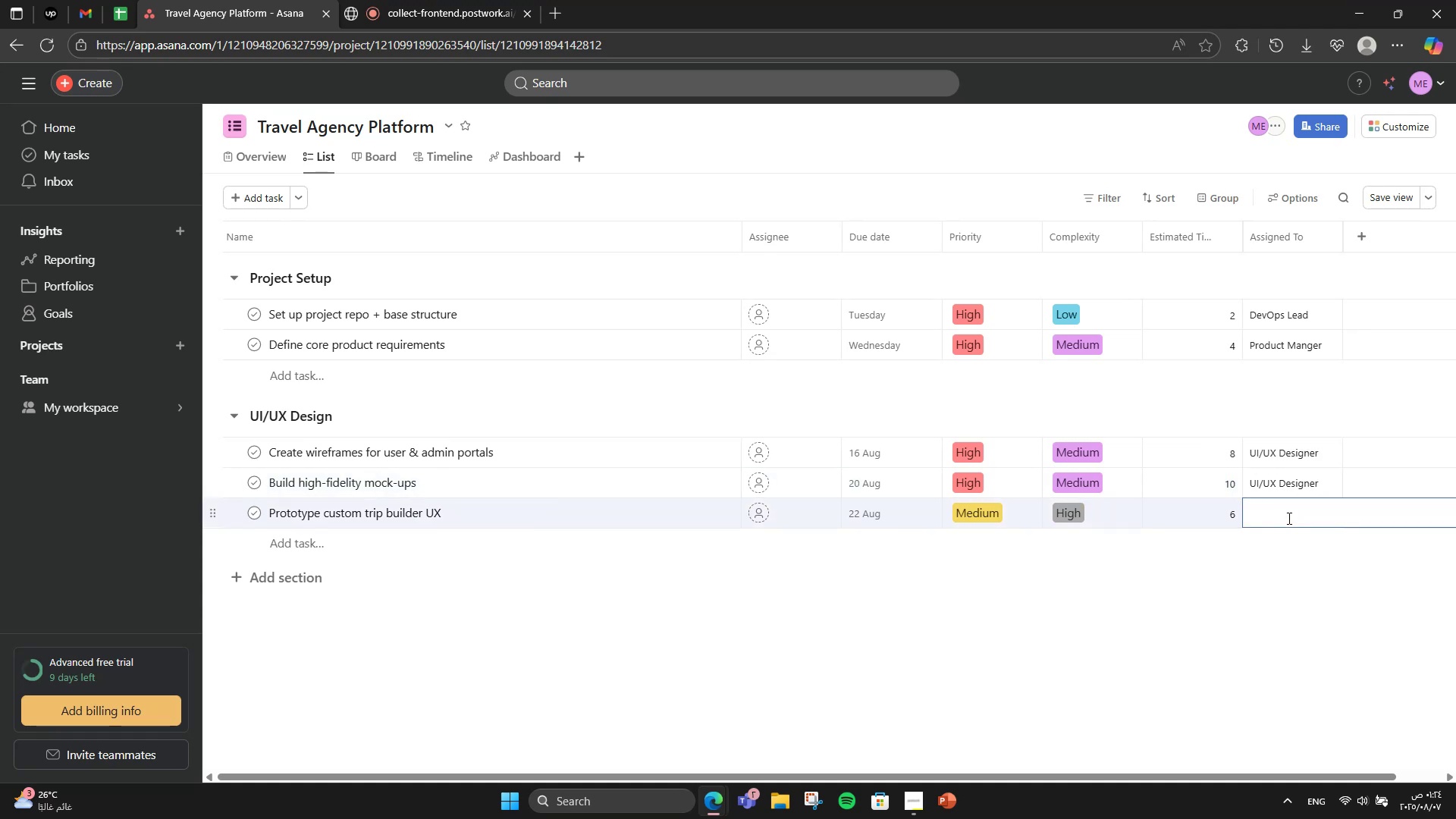 
type(UX Designer)
 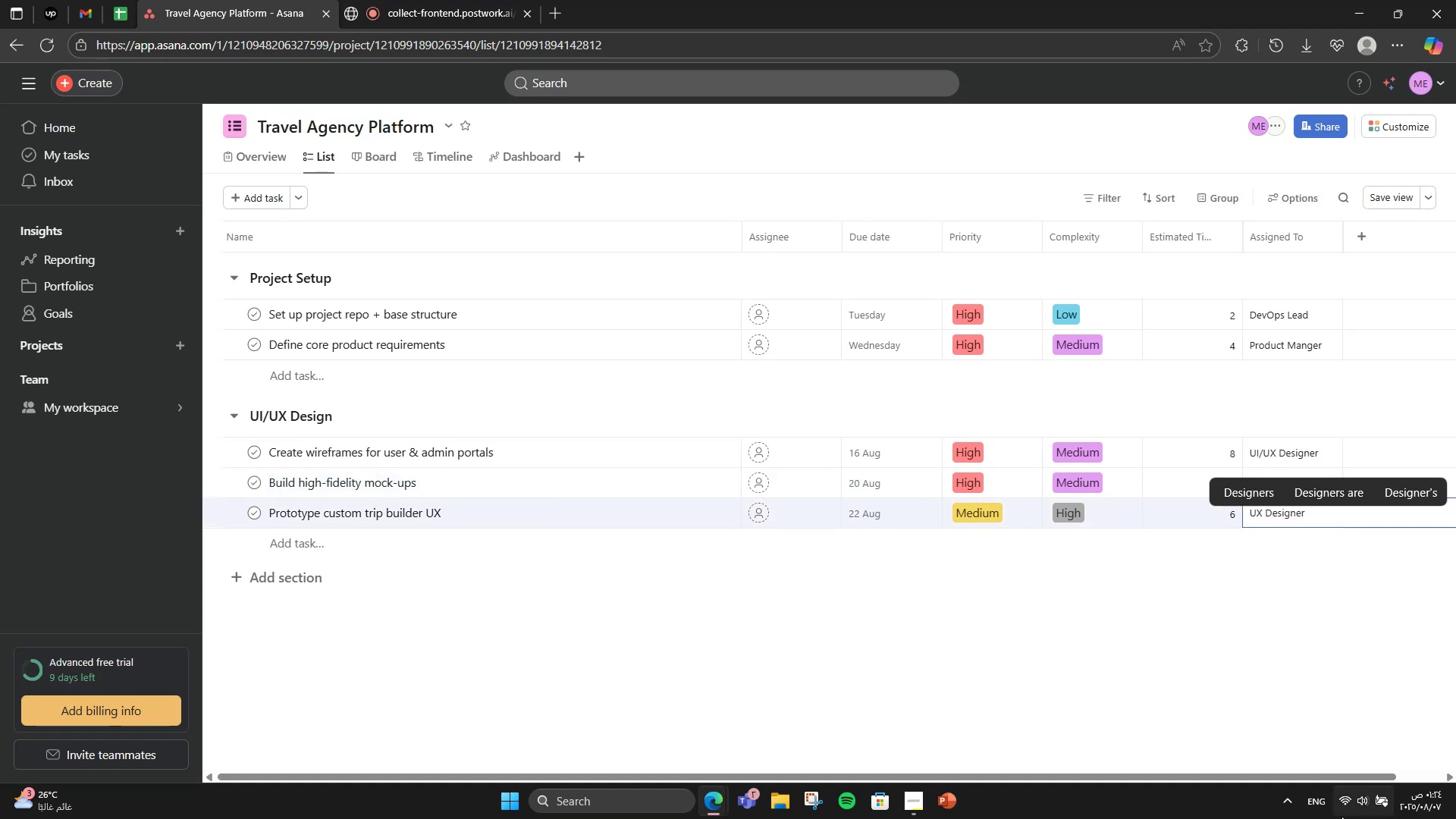 
scroll: coordinate [1248, 682], scroll_direction: up, amount: 2.0
 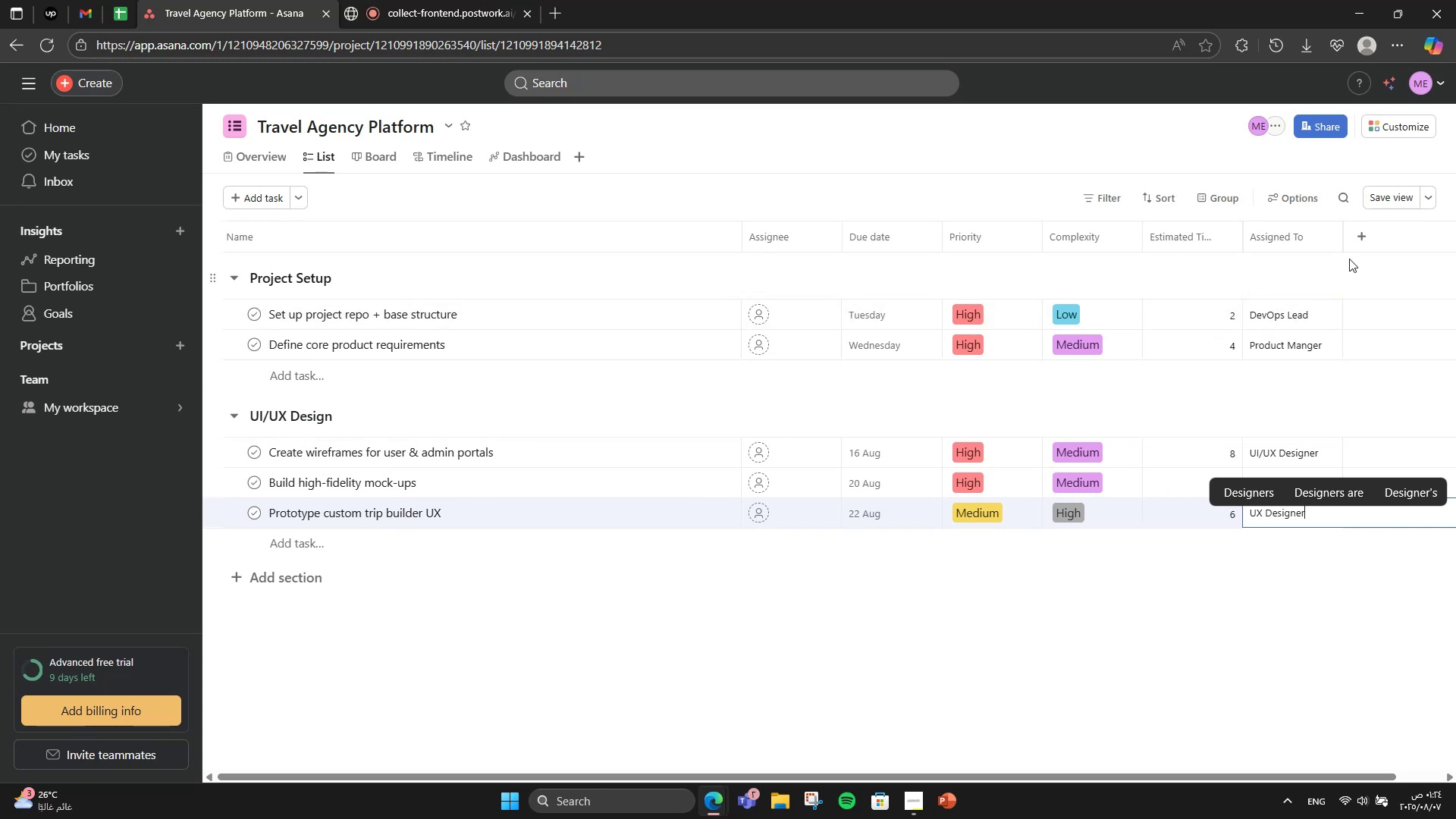 
left_click([1360, 248])
 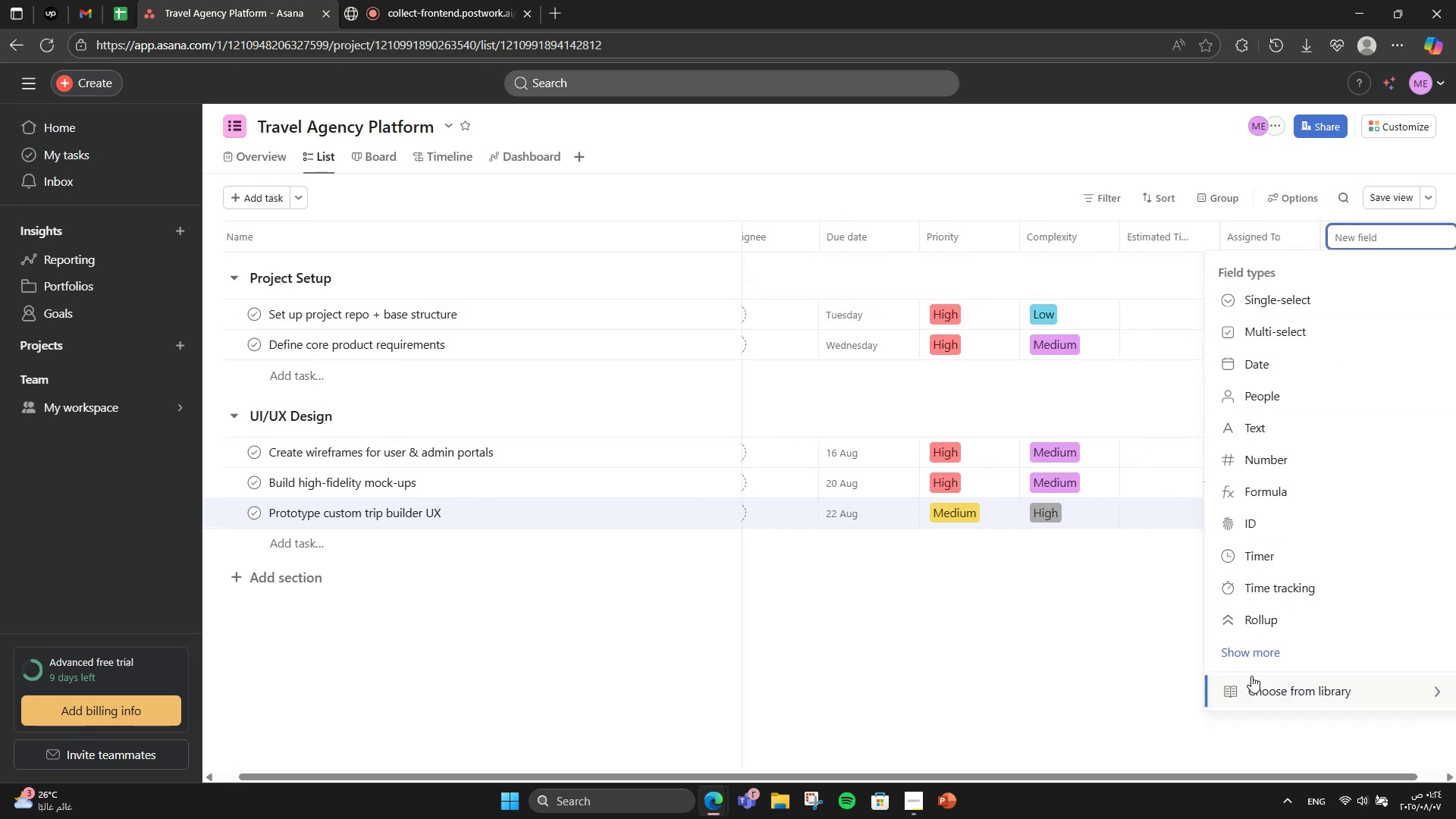 
left_click([1263, 686])
 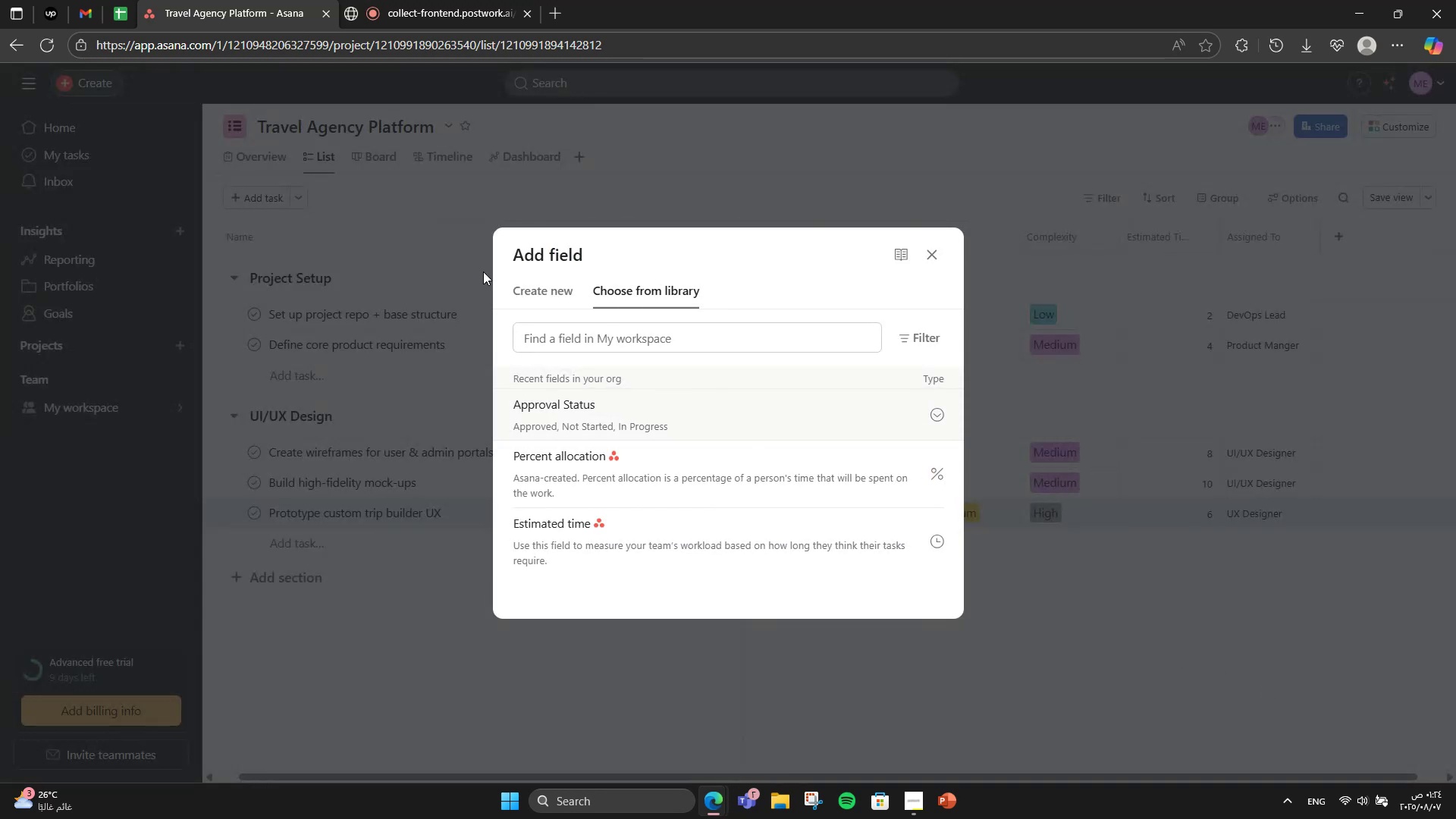 
left_click([521, 294])
 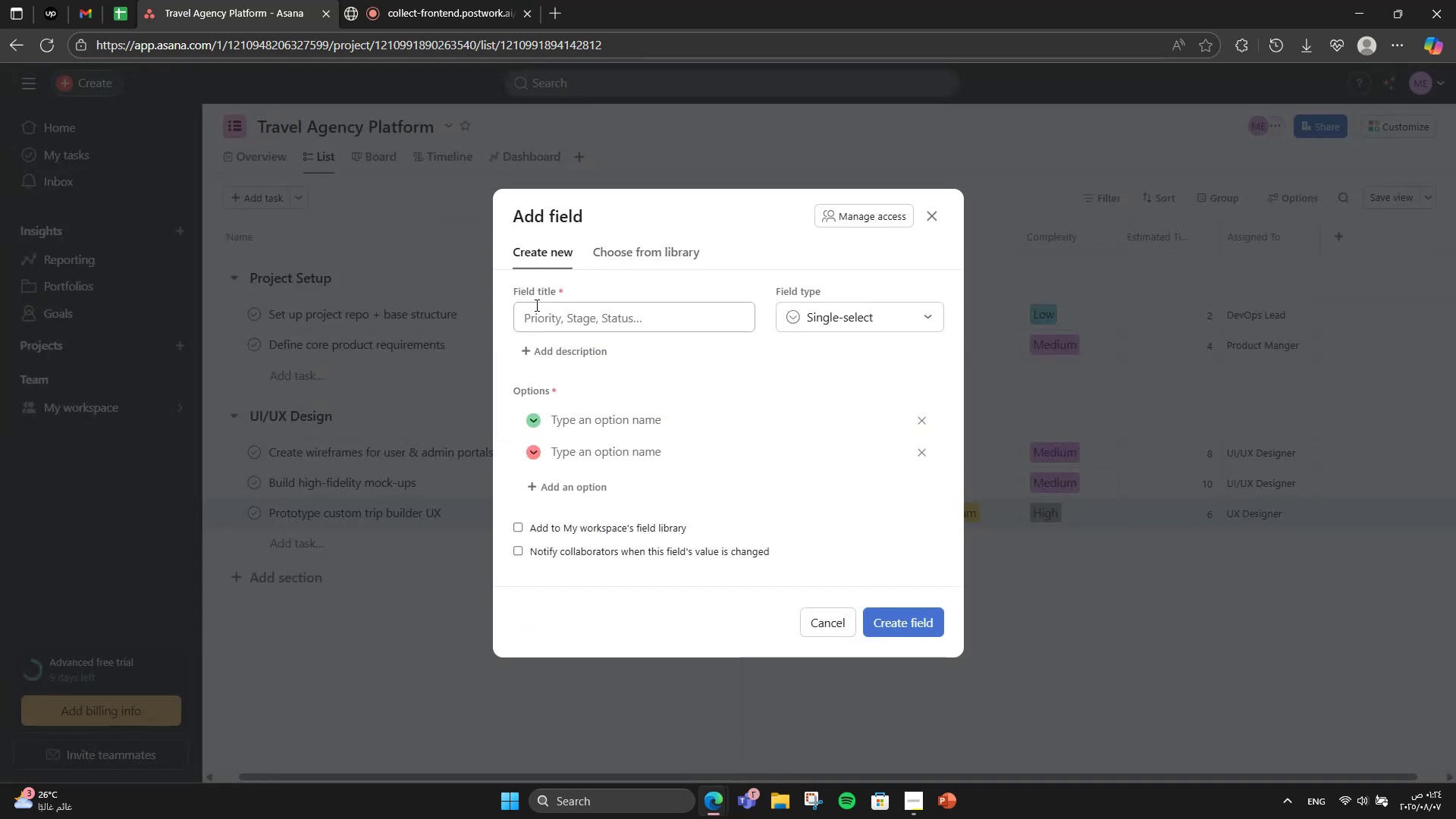 
left_click([537, 307])
 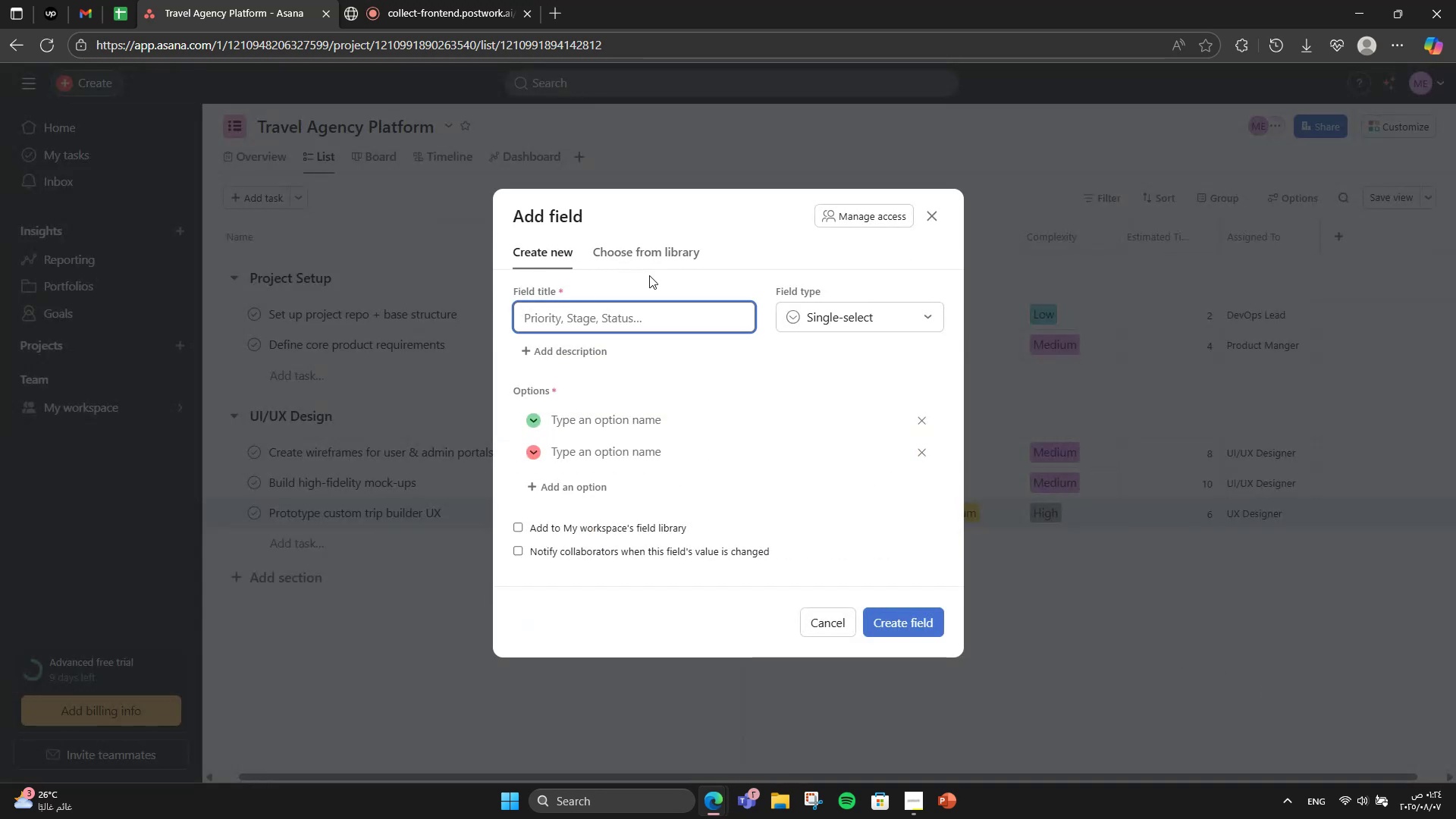 
type(Dek)
key(Backspace)
type(liverable)
 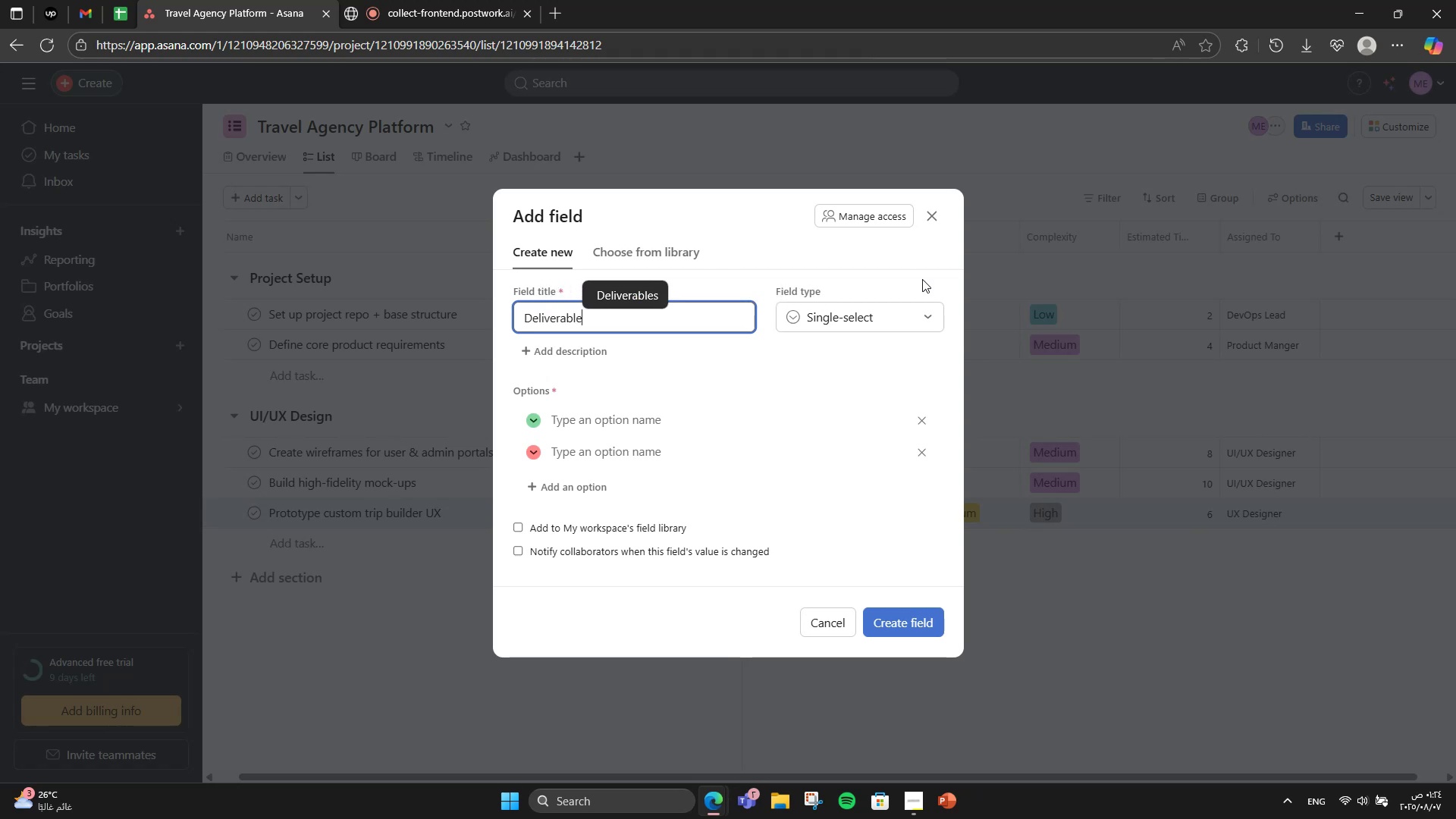 
left_click([879, 318])
 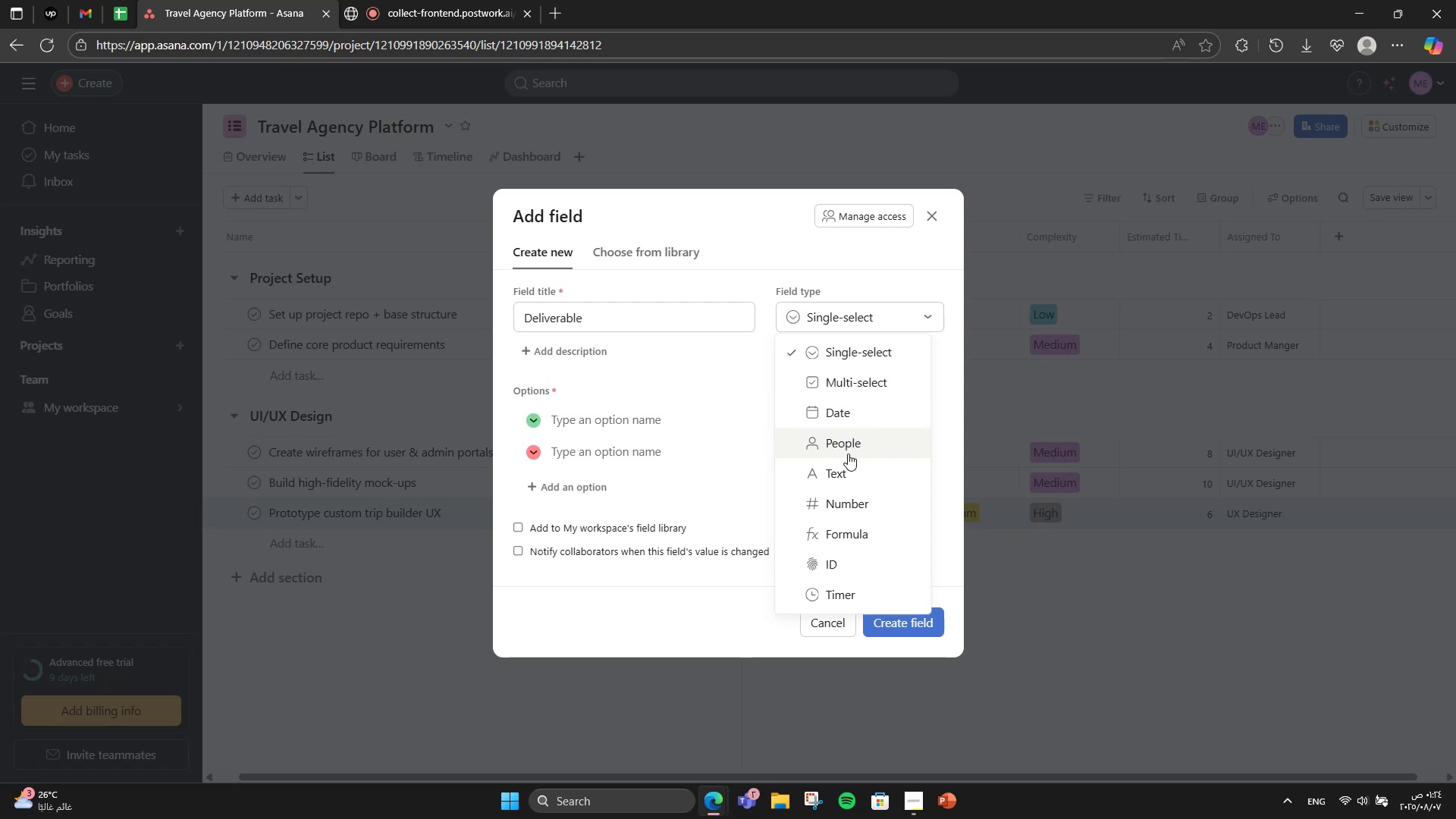 
left_click([847, 463])
 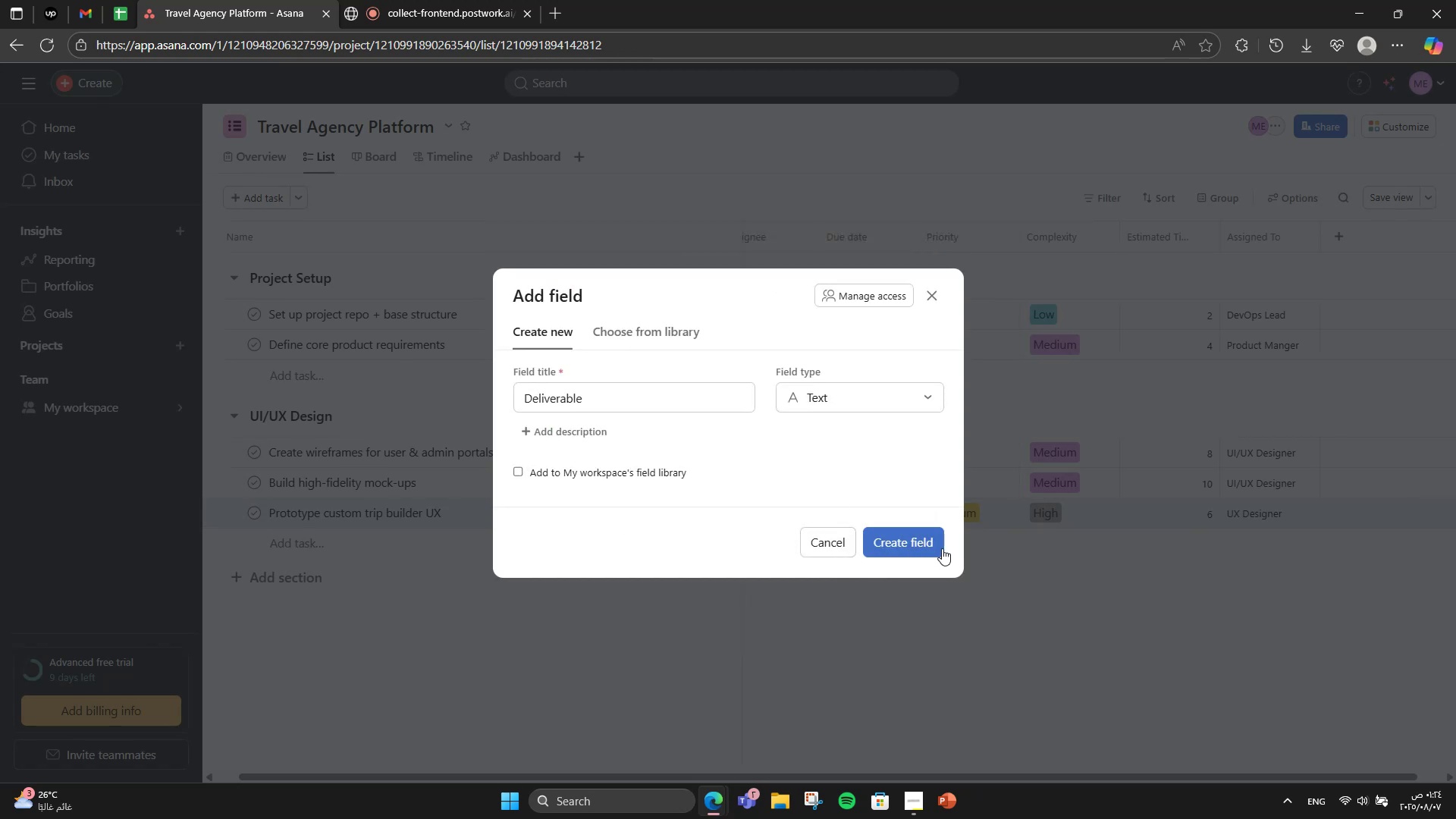 
left_click([943, 548])
 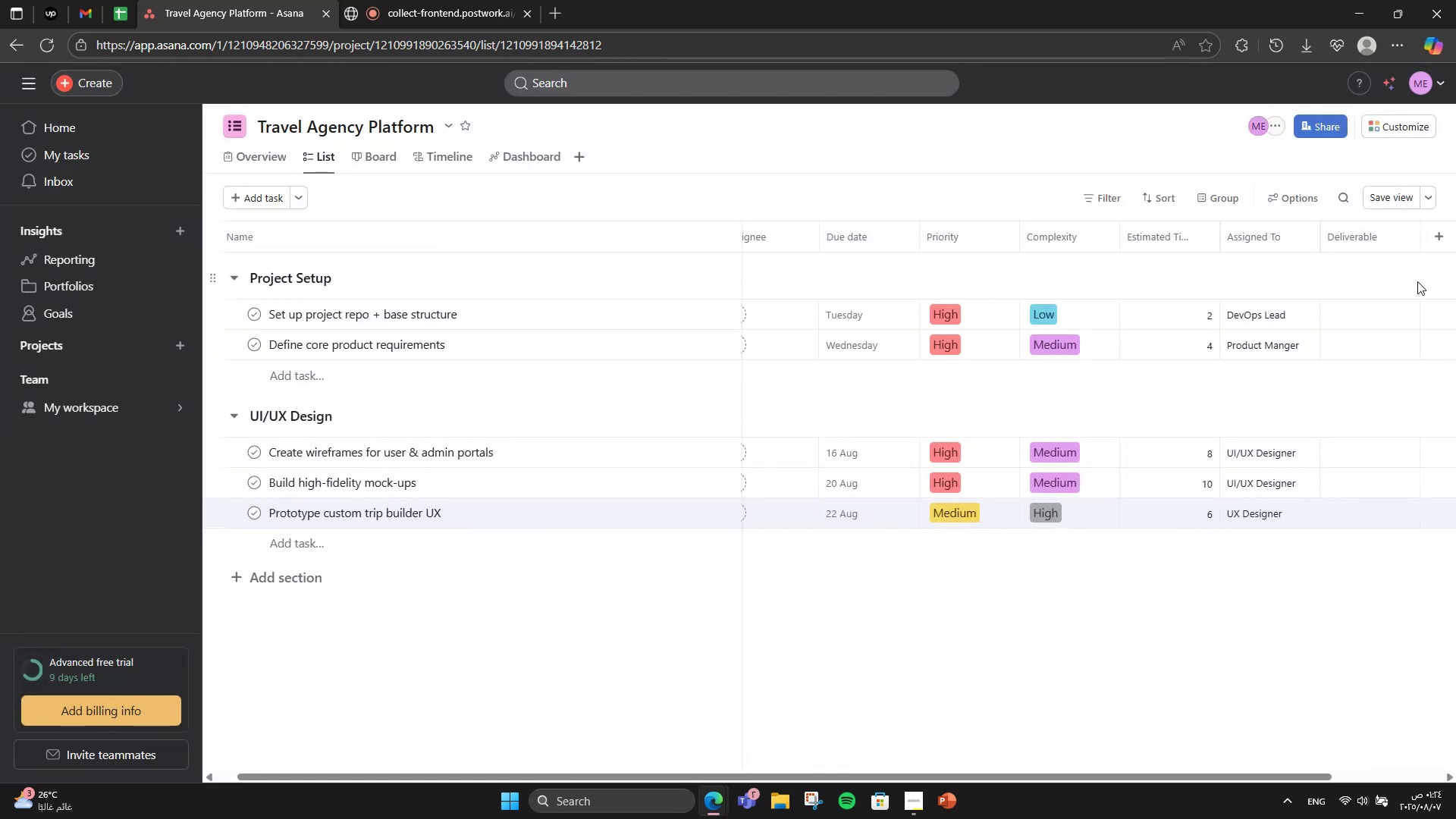 
left_click([1398, 301])
 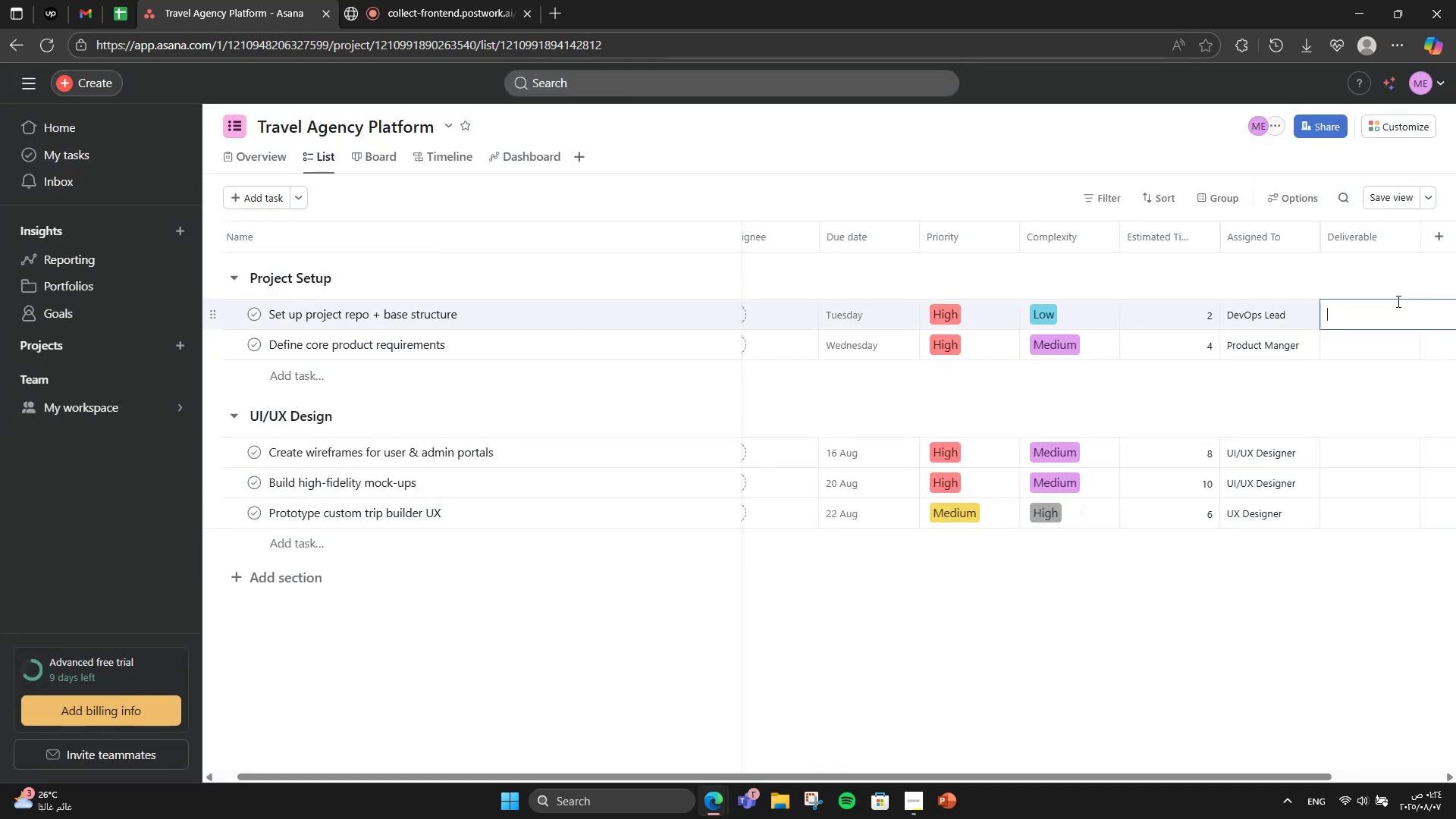 
type(Git repo, README)
 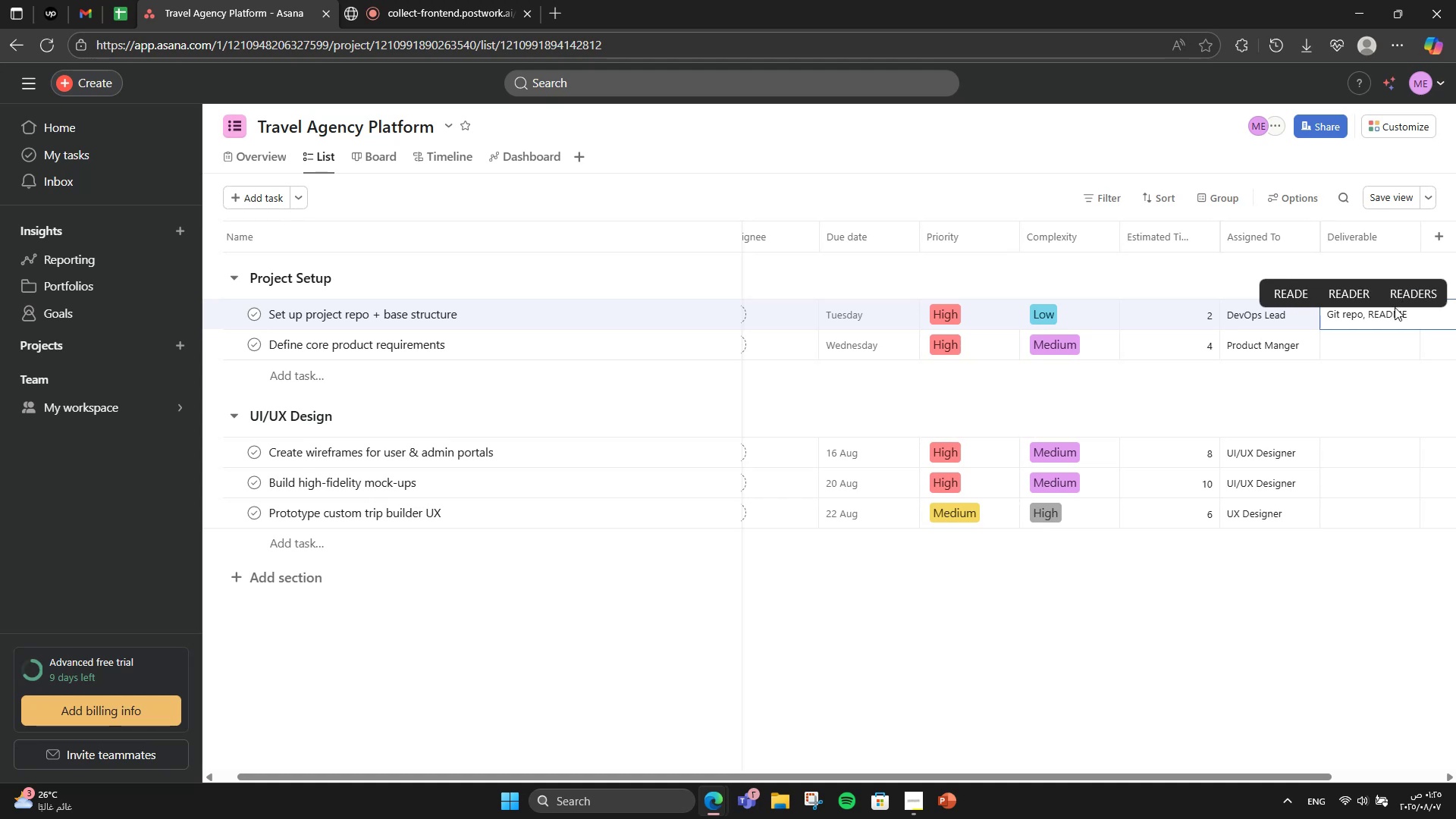 
left_click([1368, 356])
 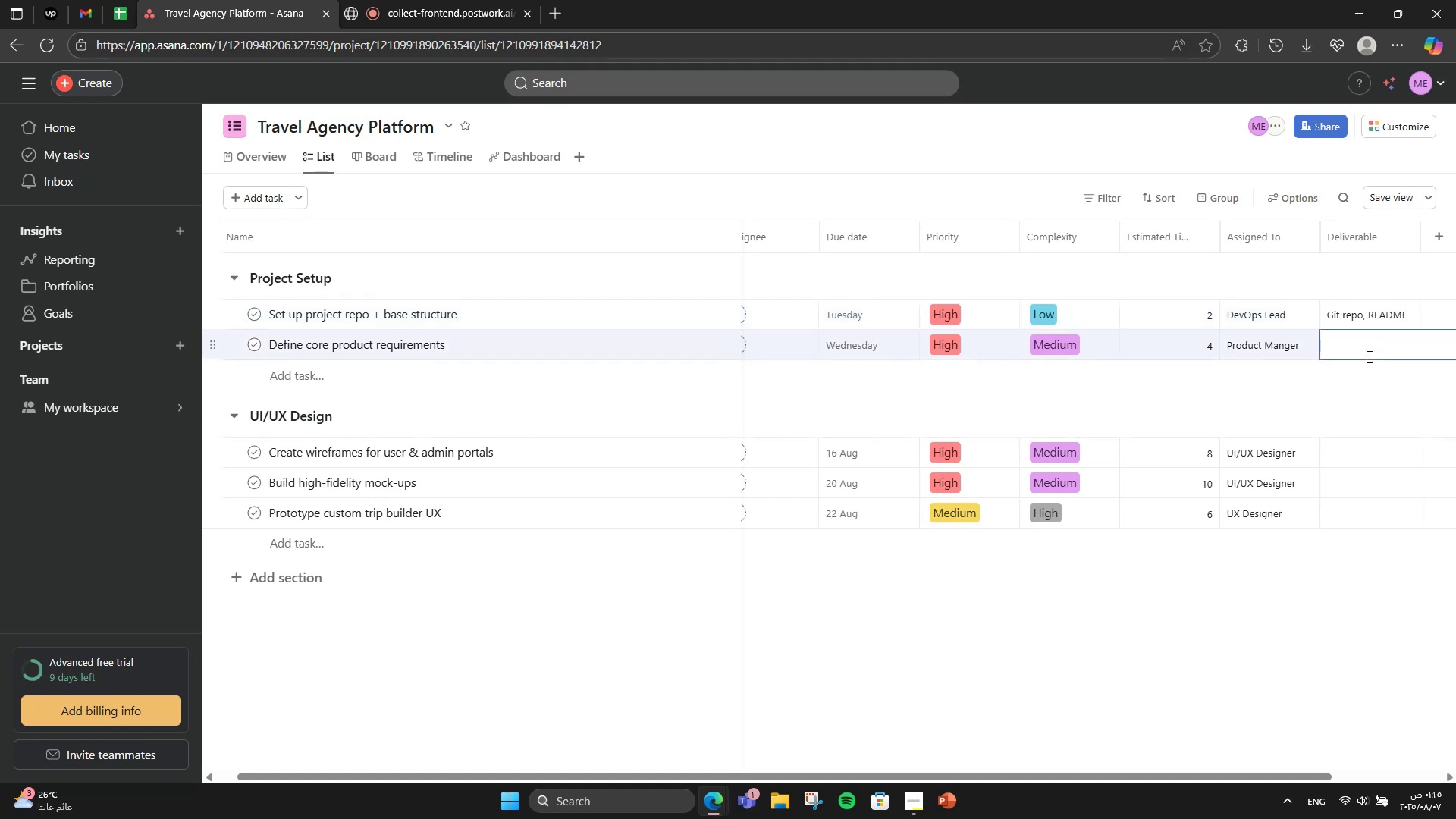 
type(Product brief)
 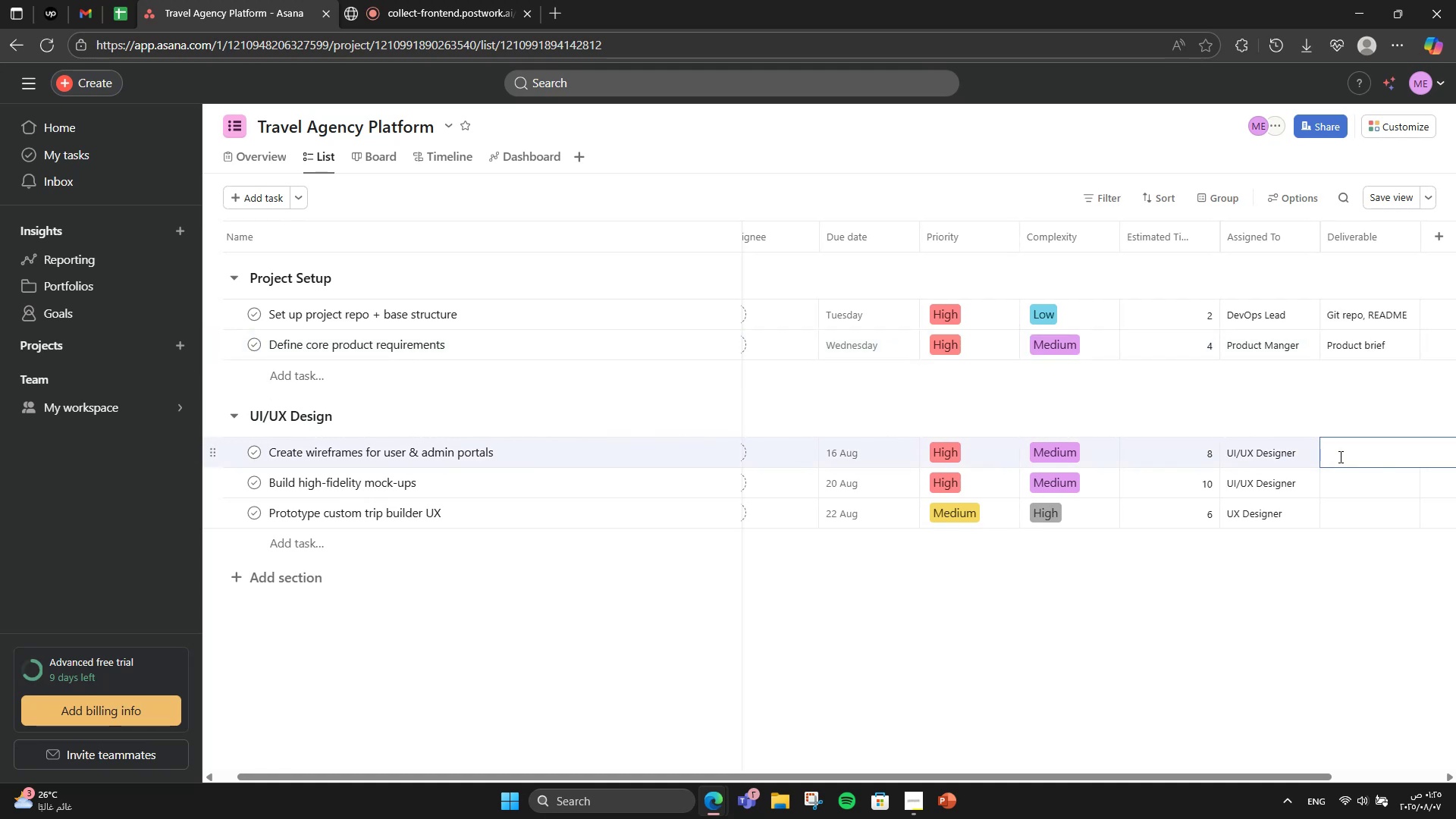 
wait(7.85)
 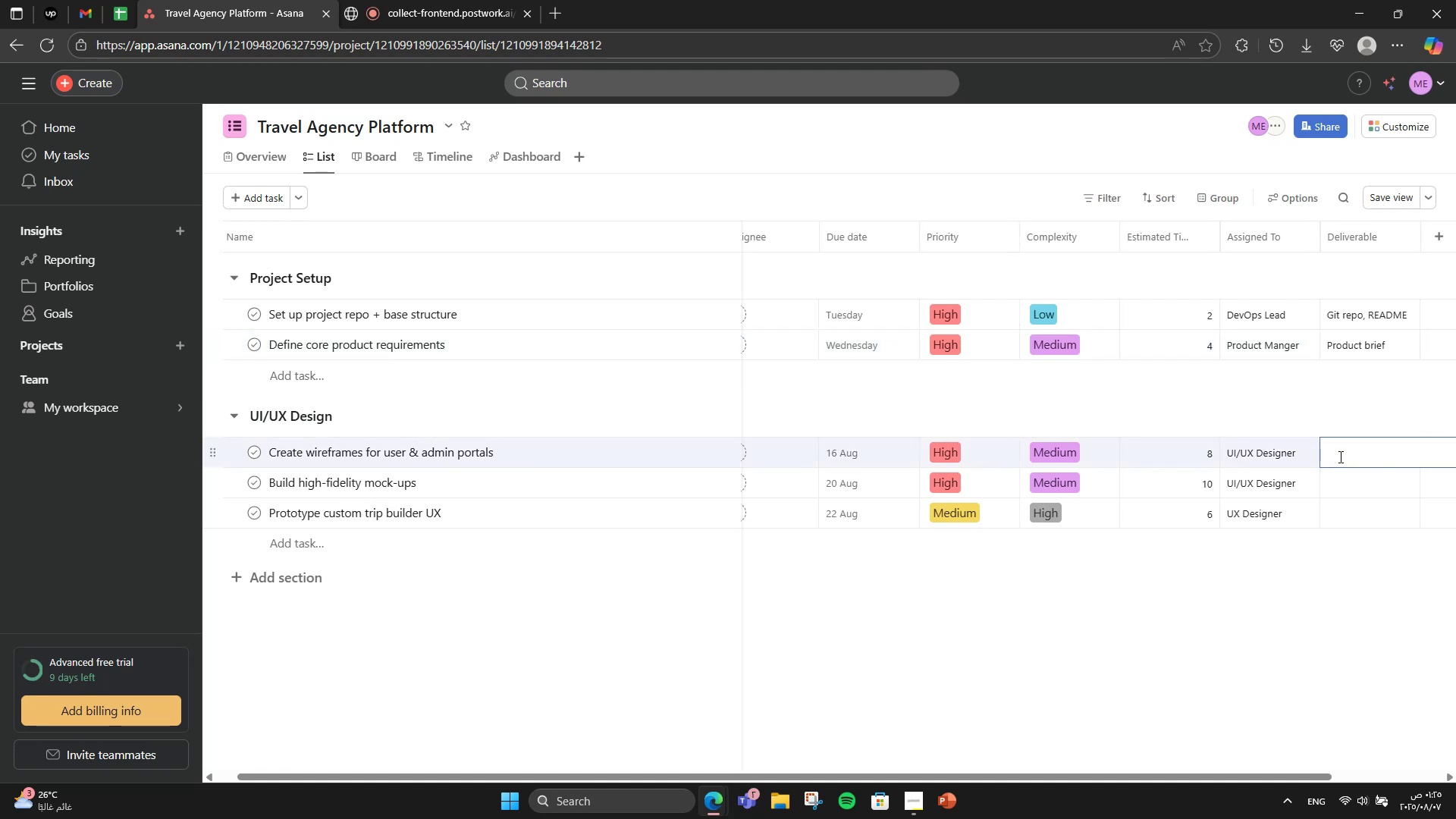 
type(Wireframes)
 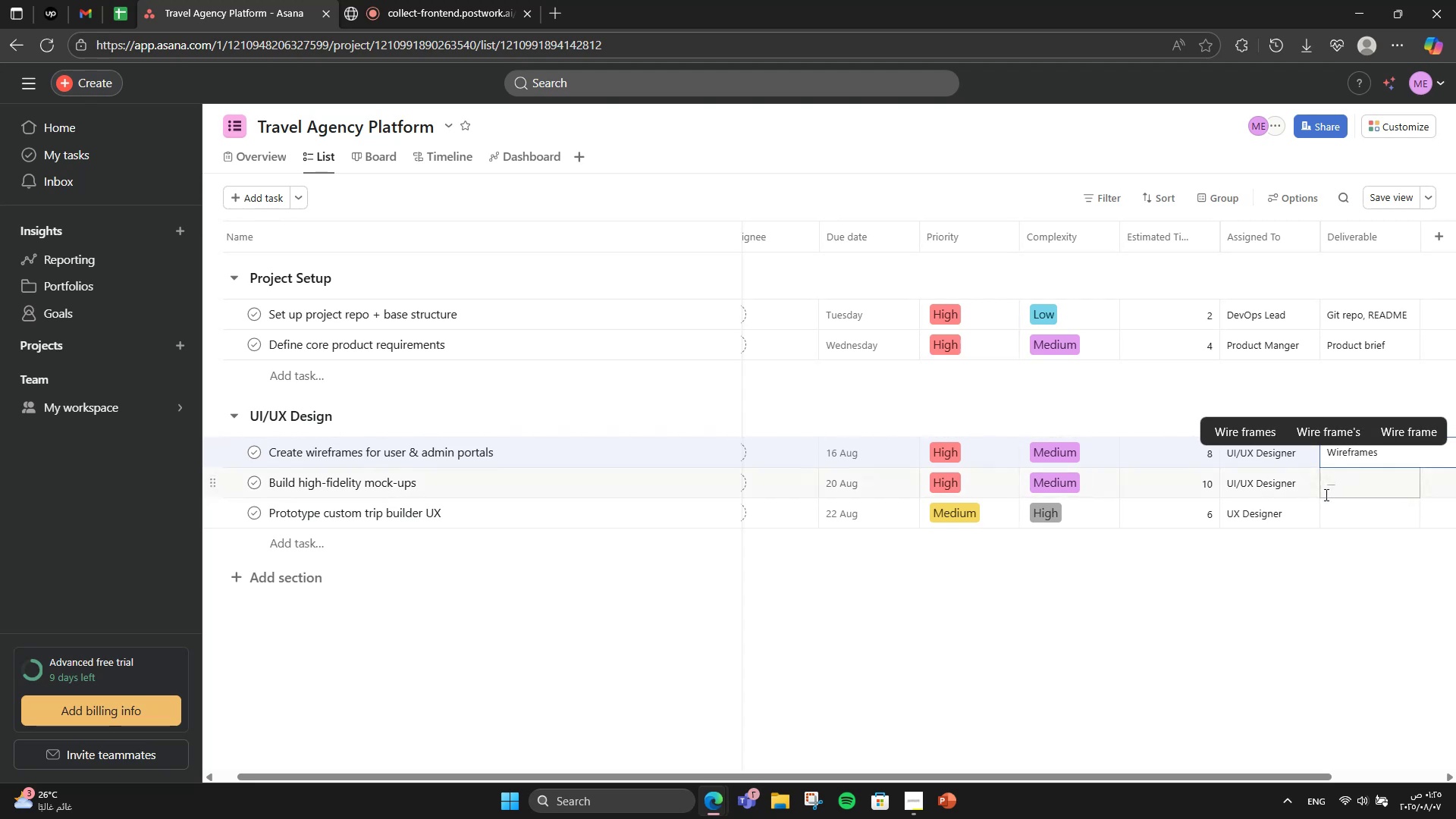 
left_click([1325, 494])
 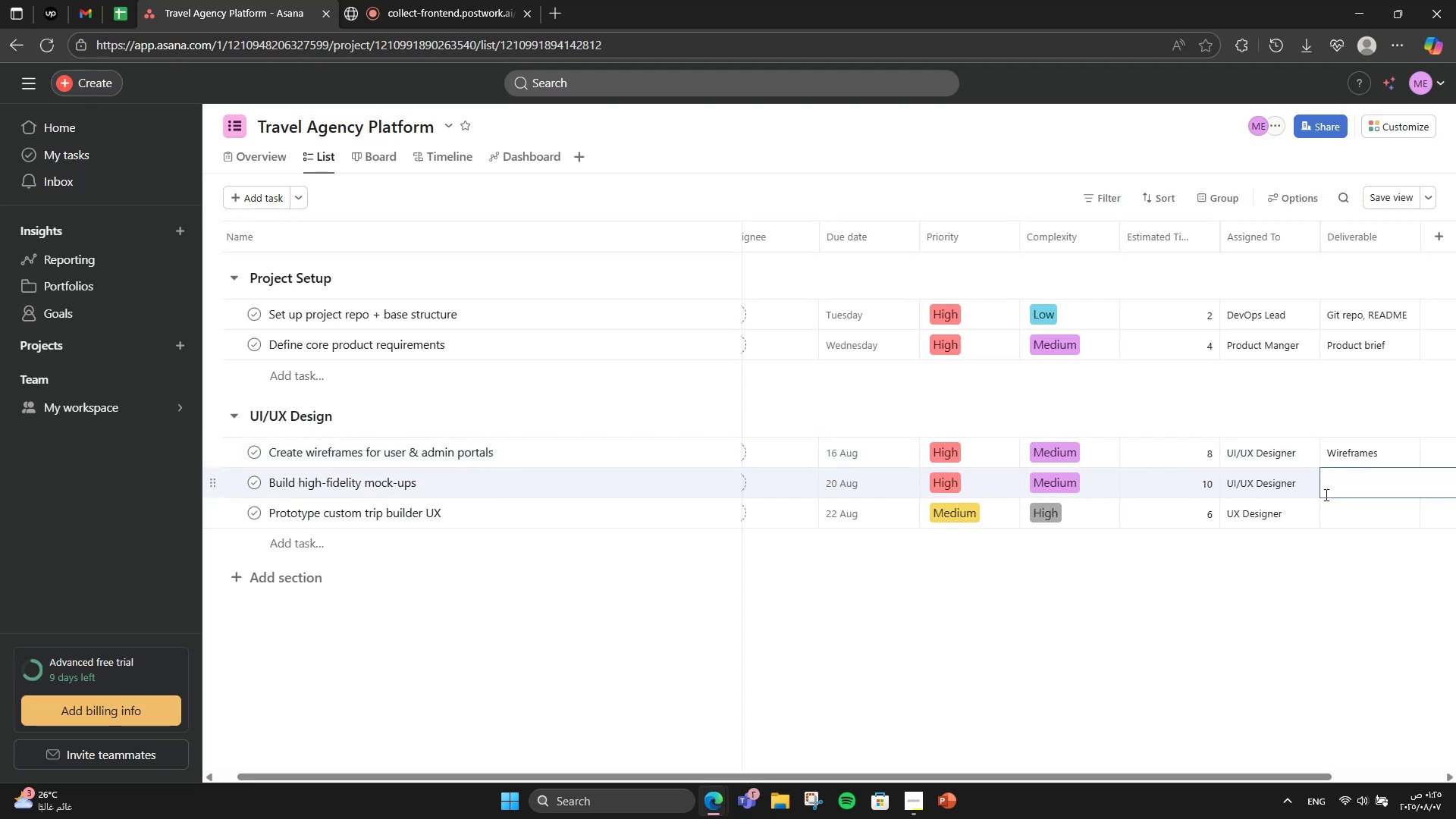 
type(f)
key(Backspace)
type(Final mock-ups)
 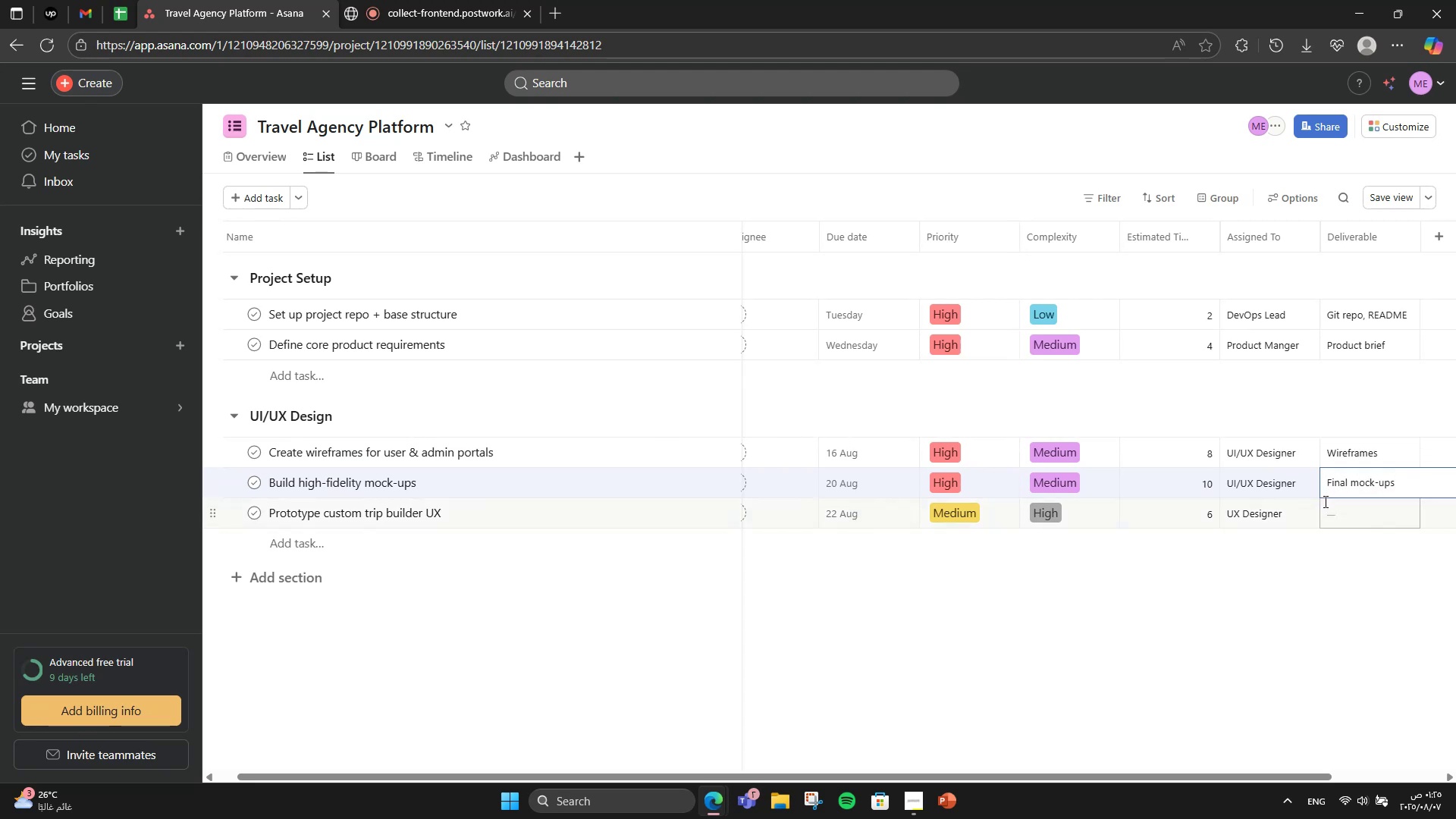 
left_click([1323, 504])
 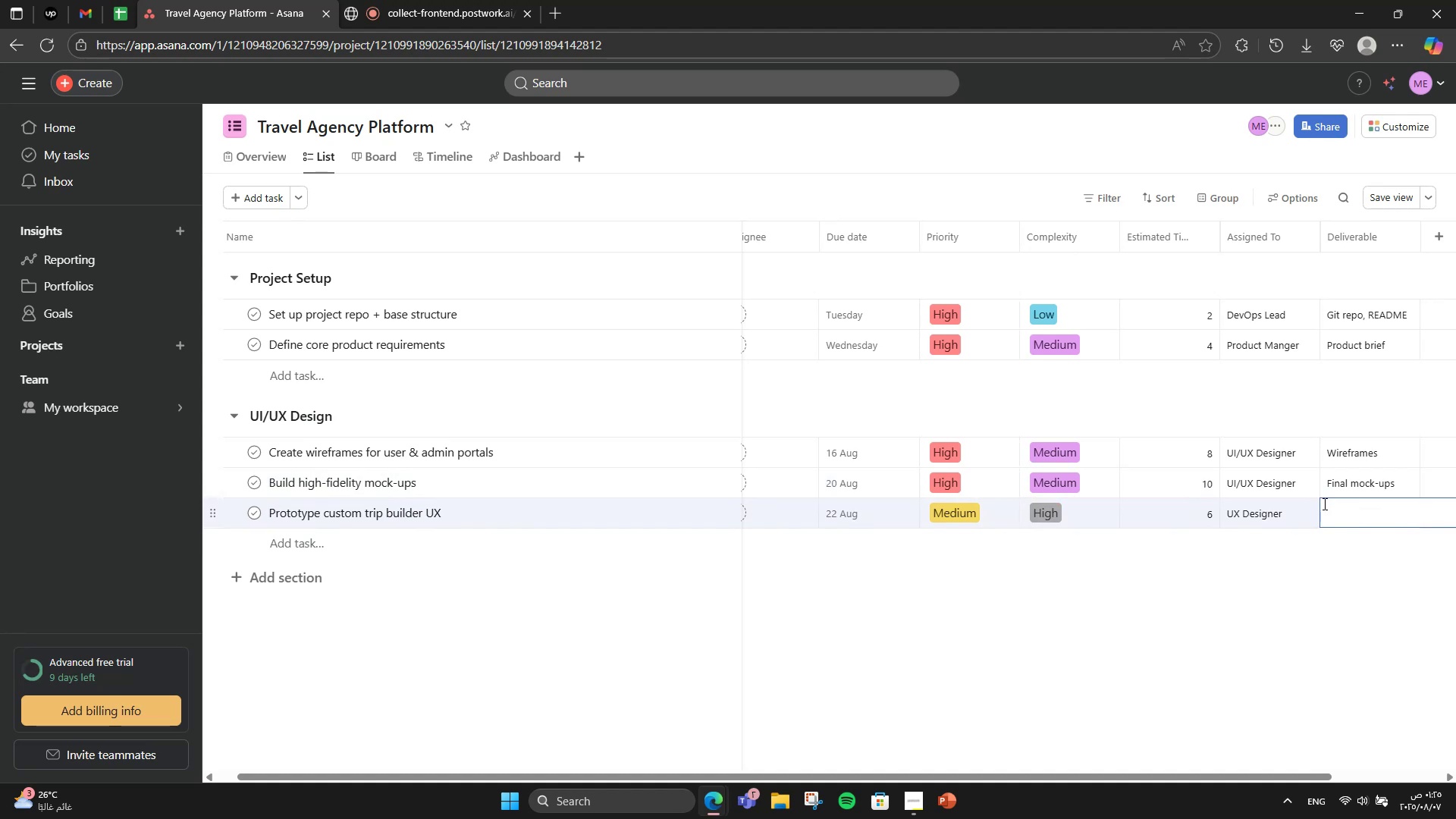 
type(Interactive prototype)
 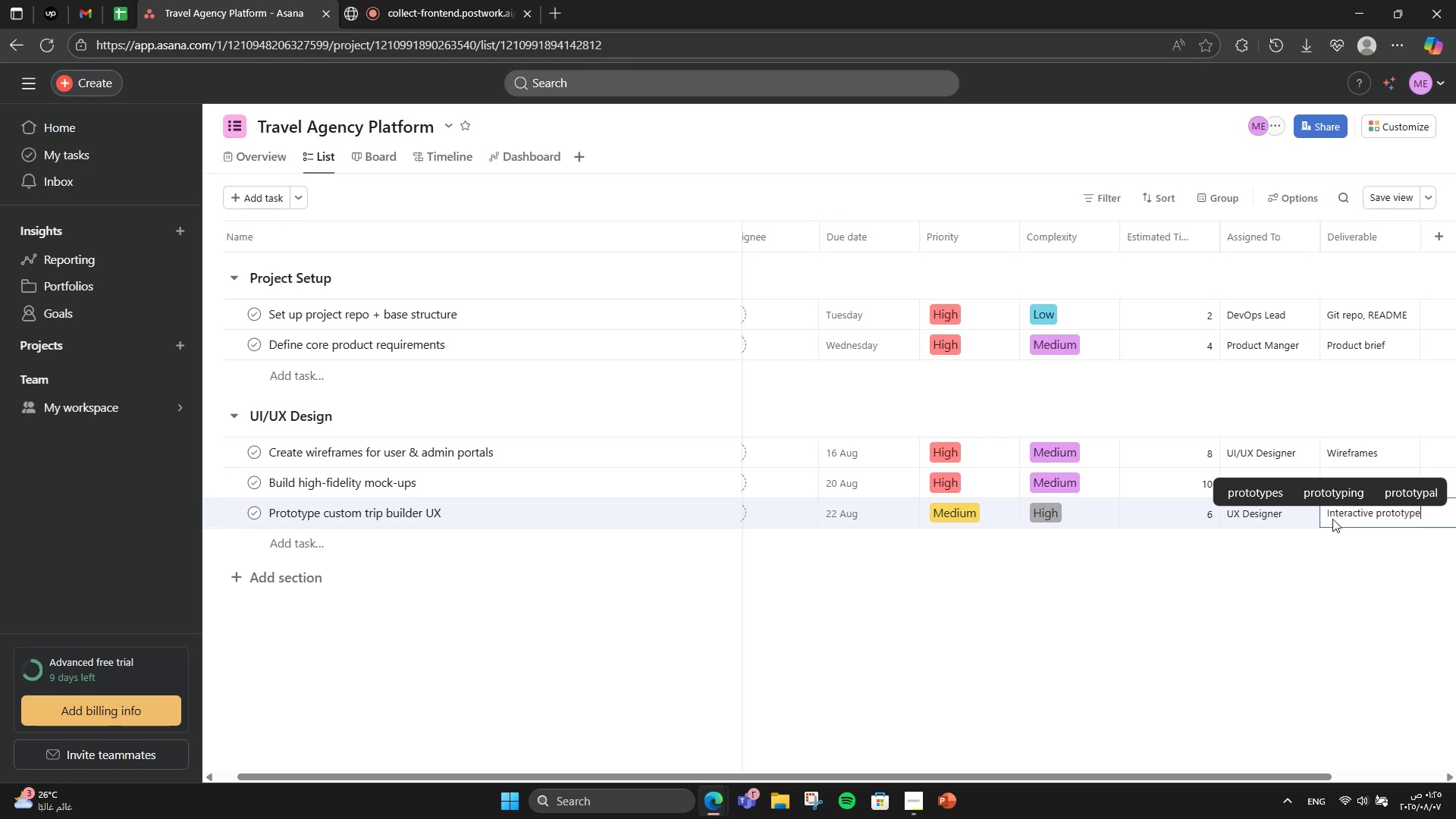 
left_click([1307, 563])
 